 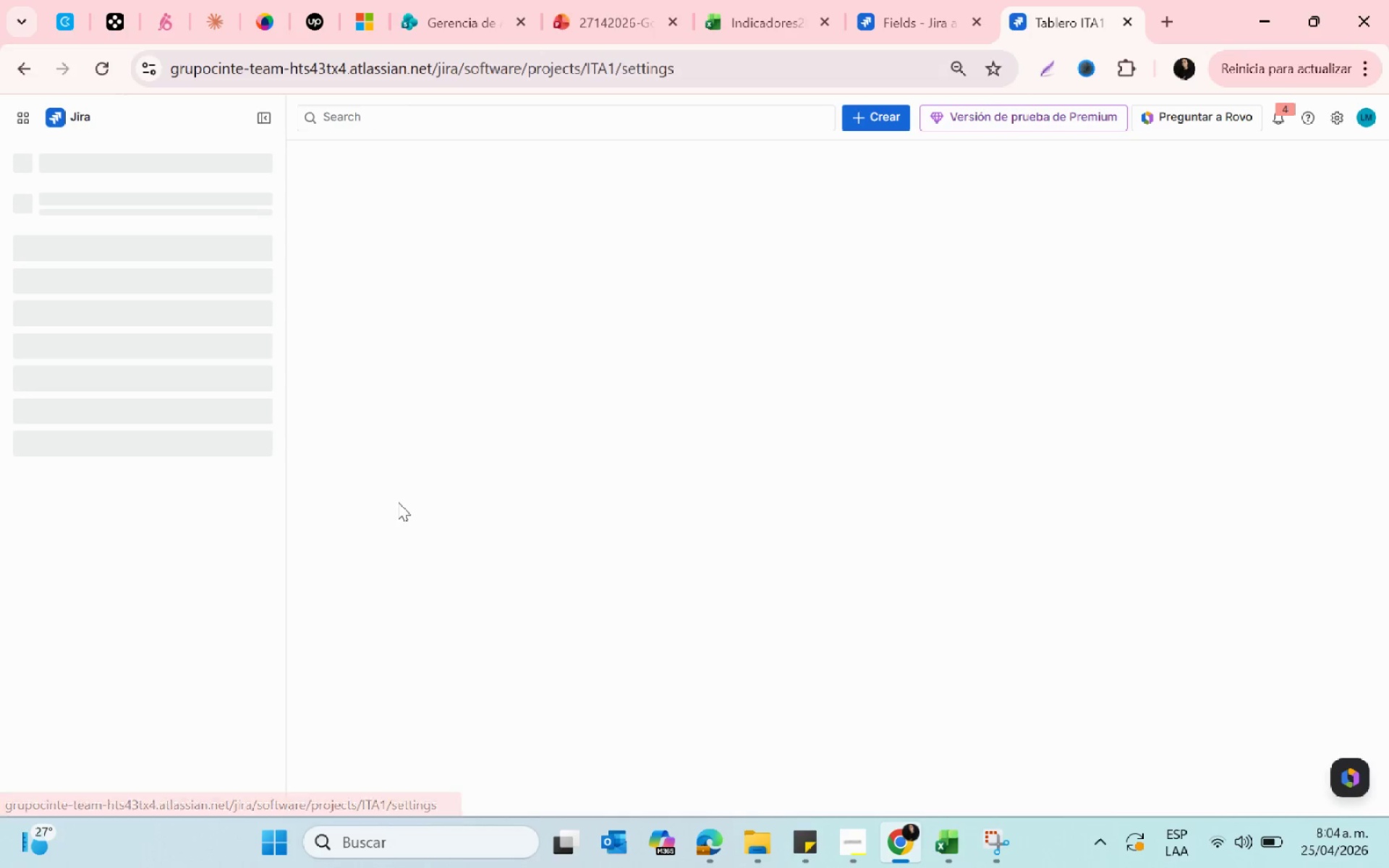 
left_click([75, 369])
 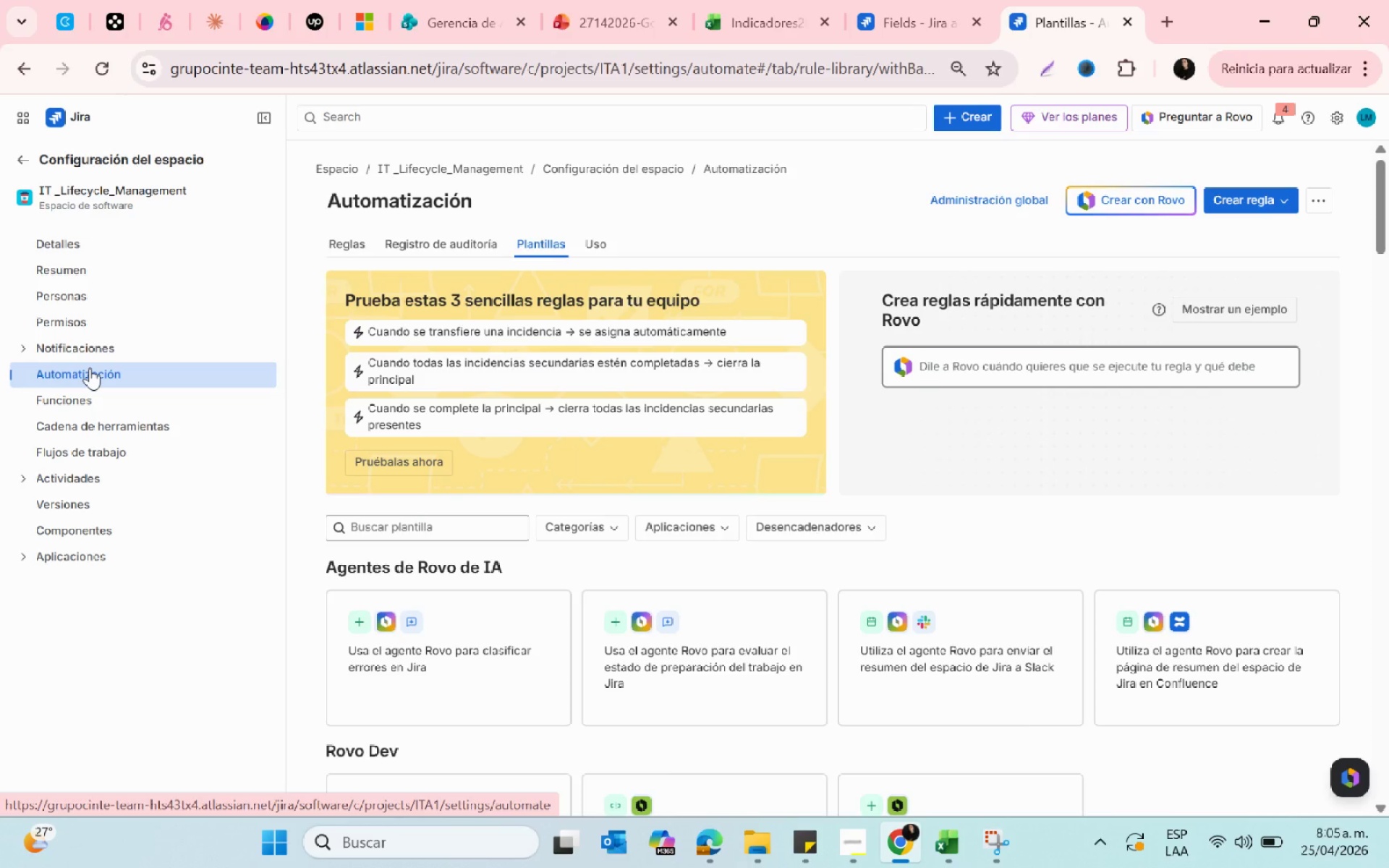 
wait(48.3)
 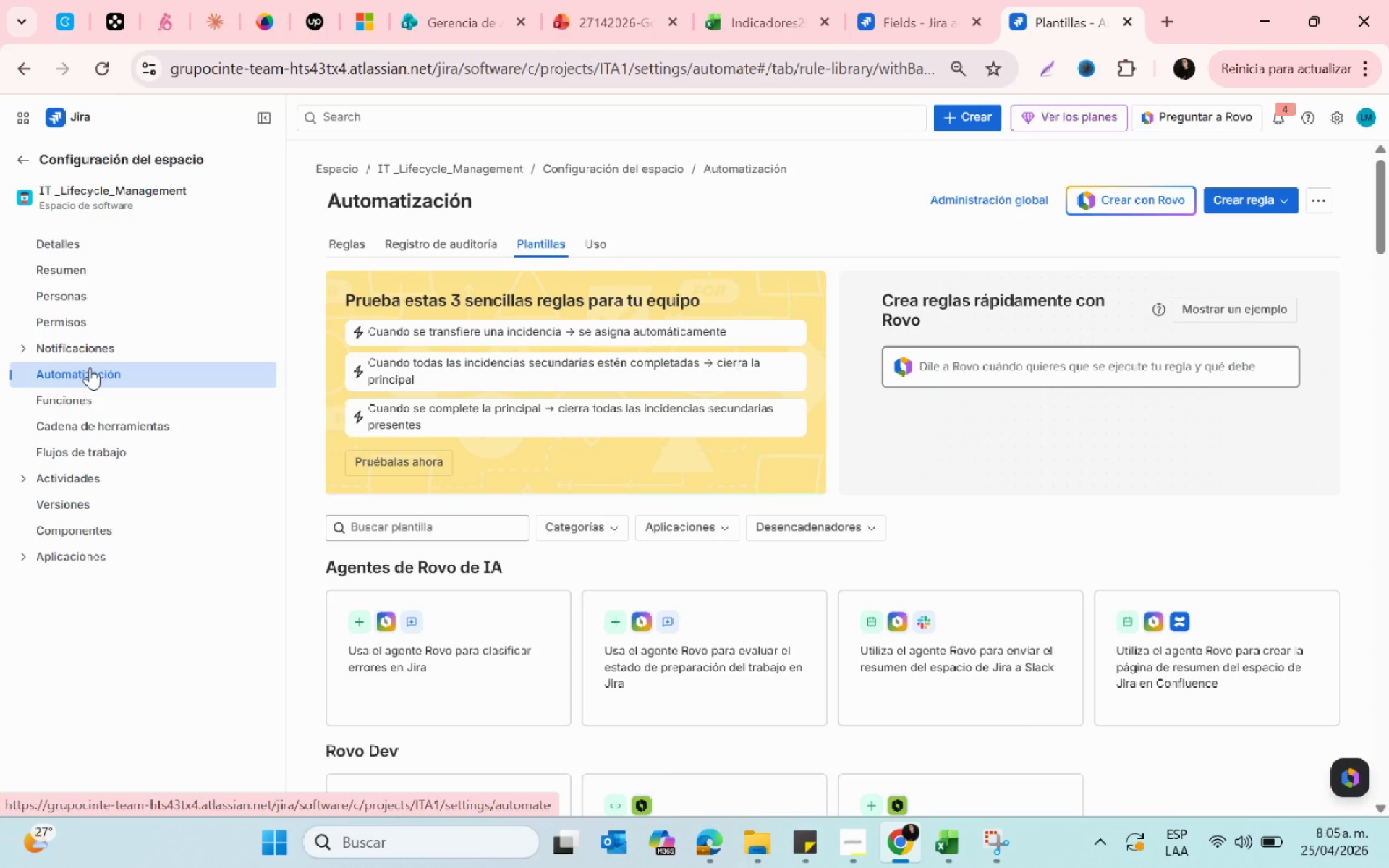 
left_click([346, 238])
 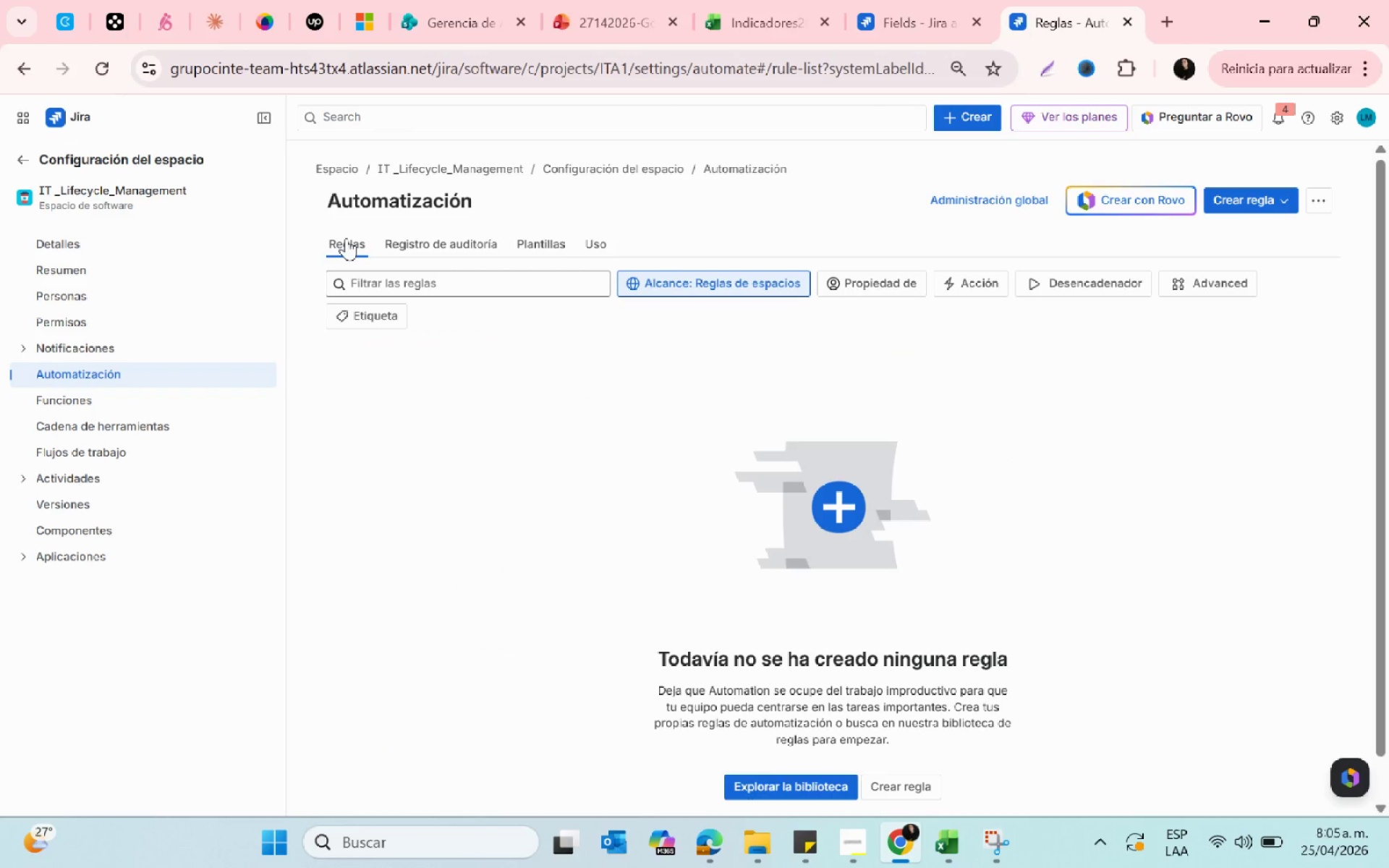 
wait(19.02)
 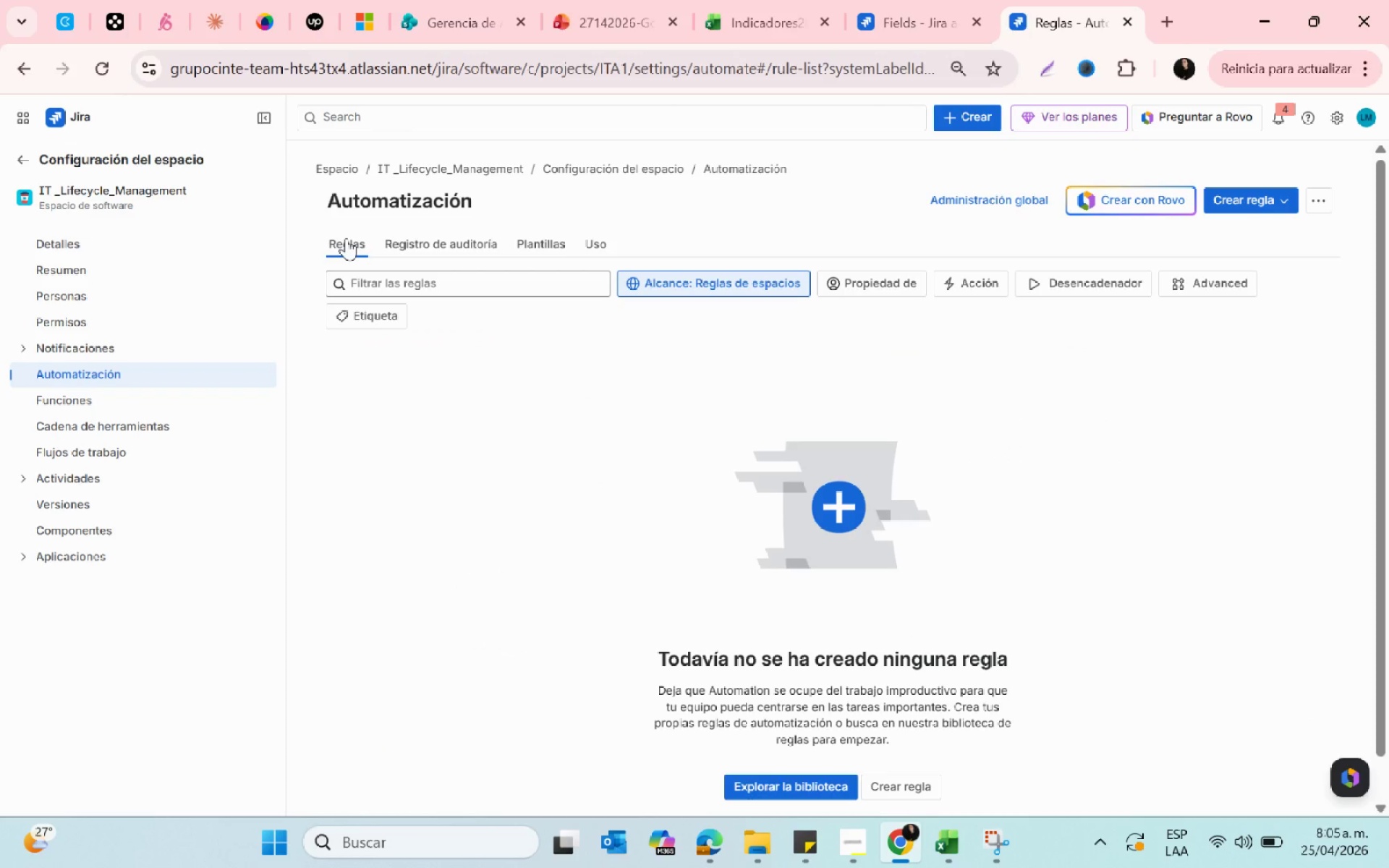 
left_click([1236, 196])
 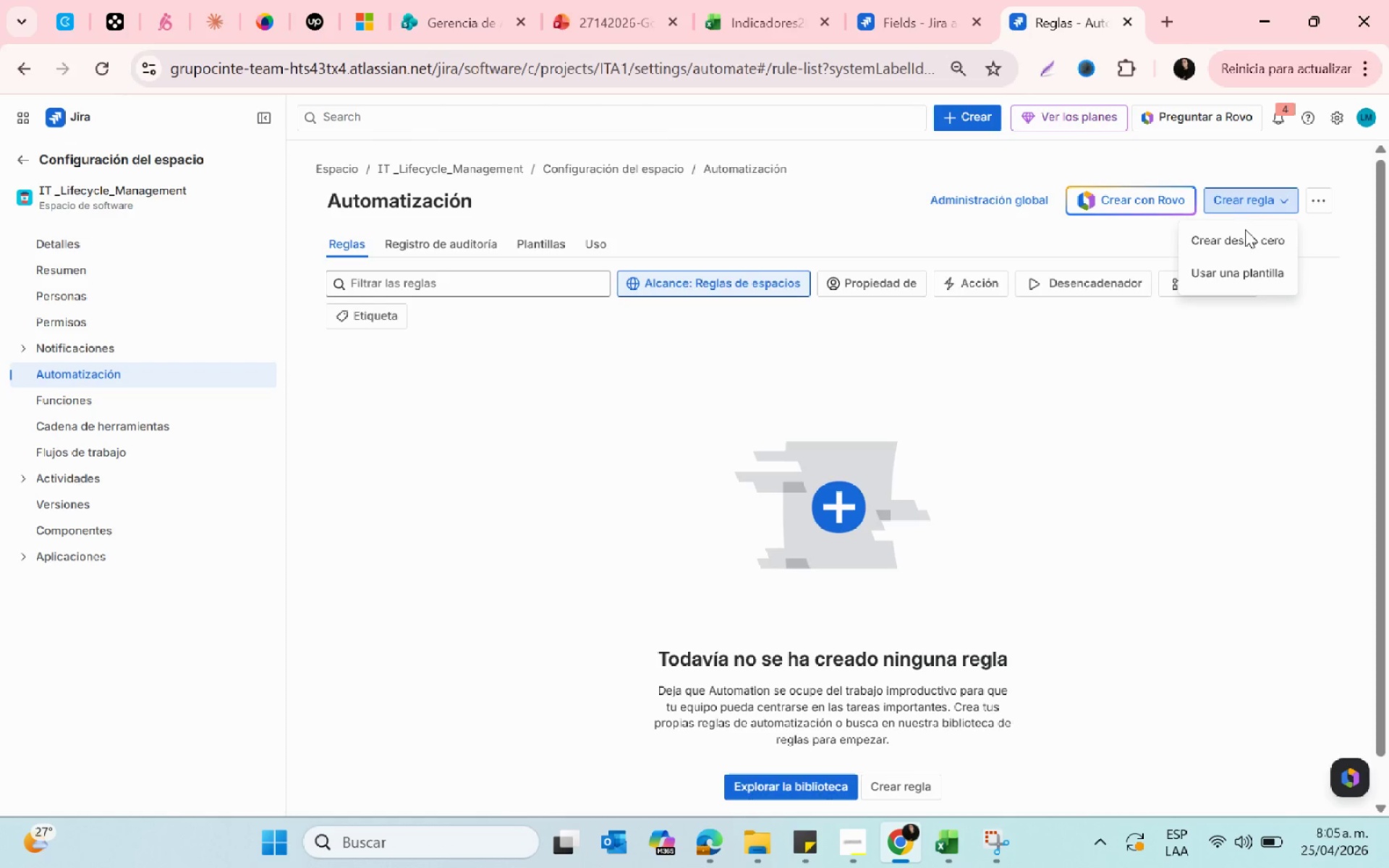 
left_click([1245, 229])
 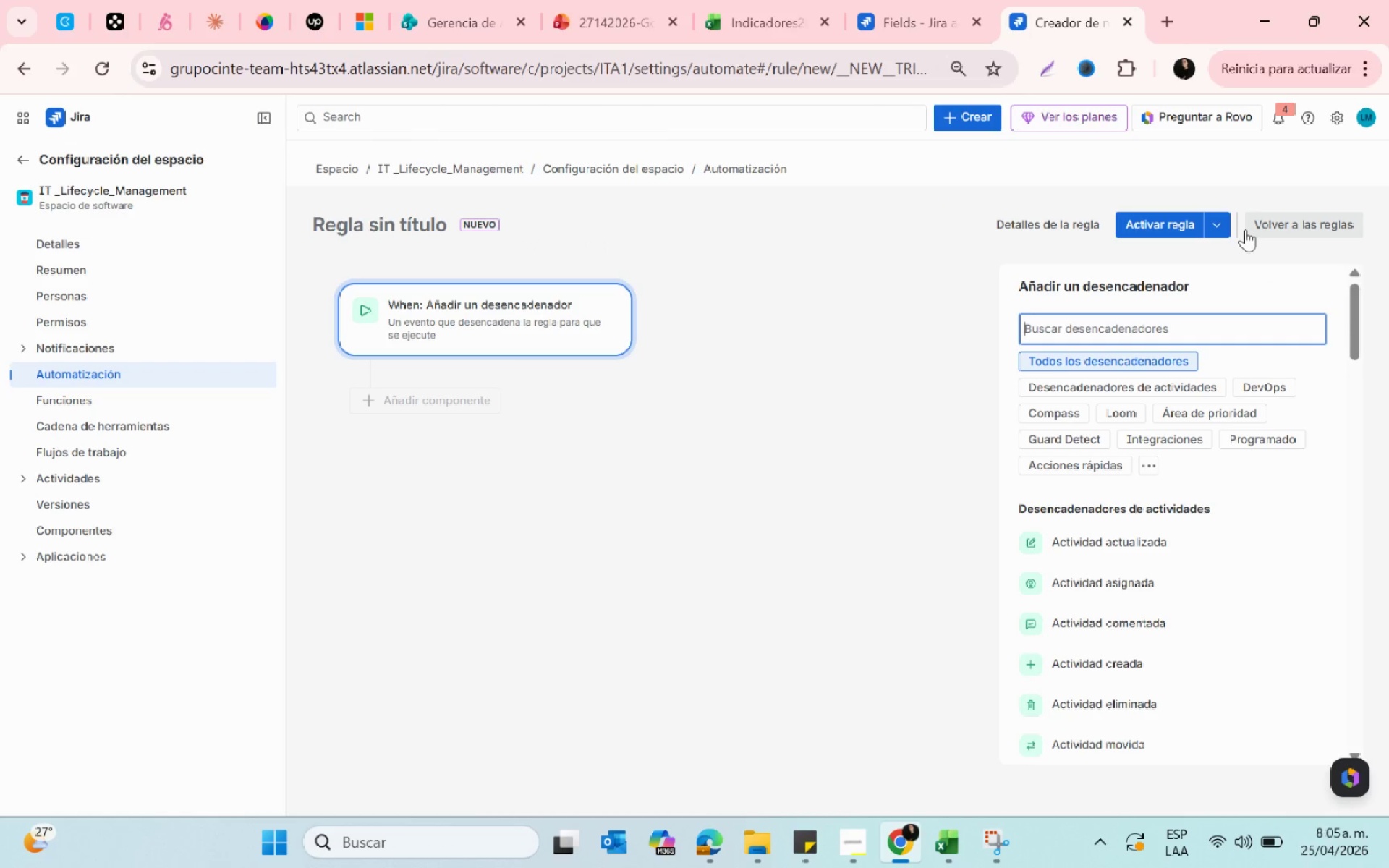 
left_click([1173, 384])
 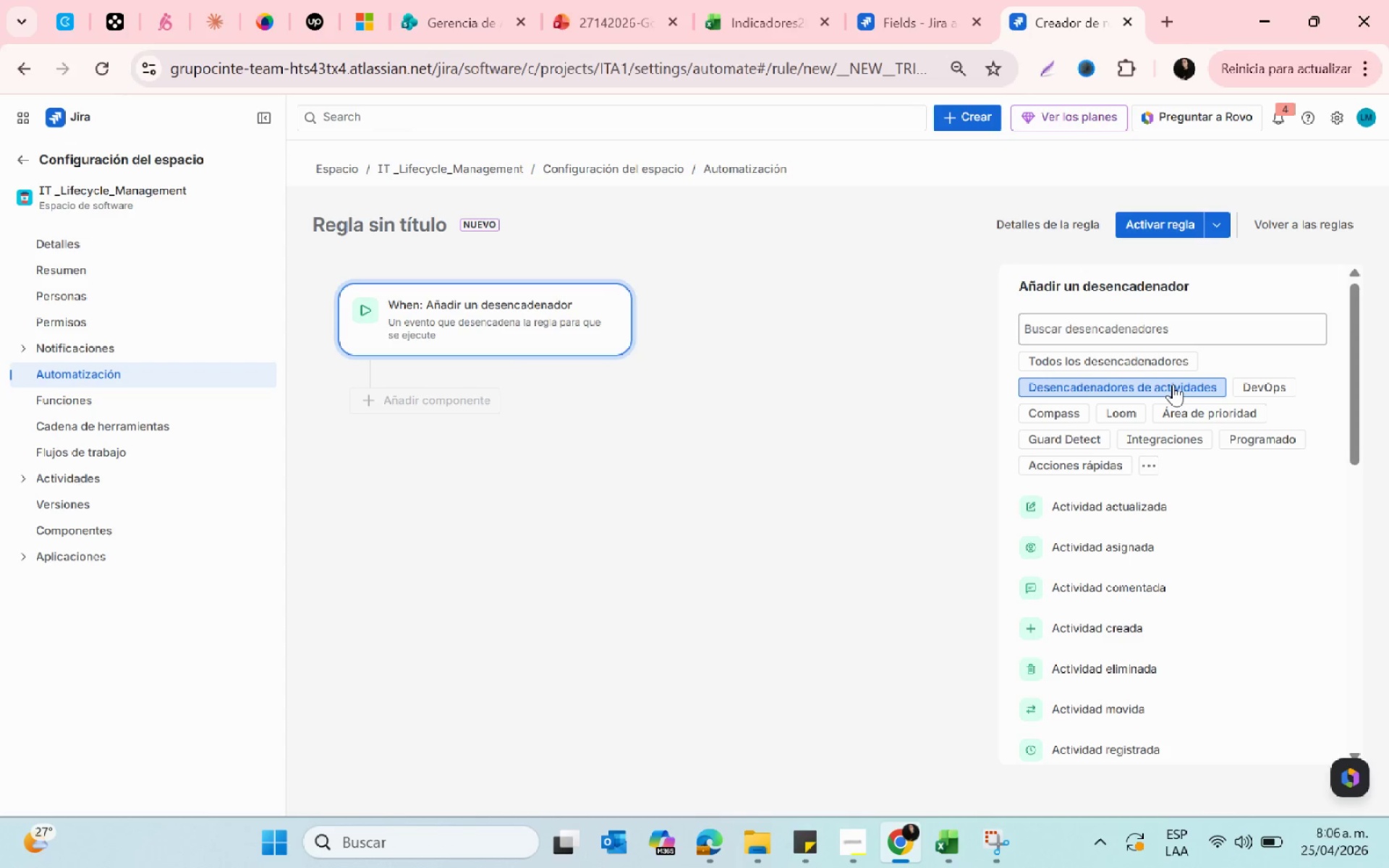 
wait(31.0)
 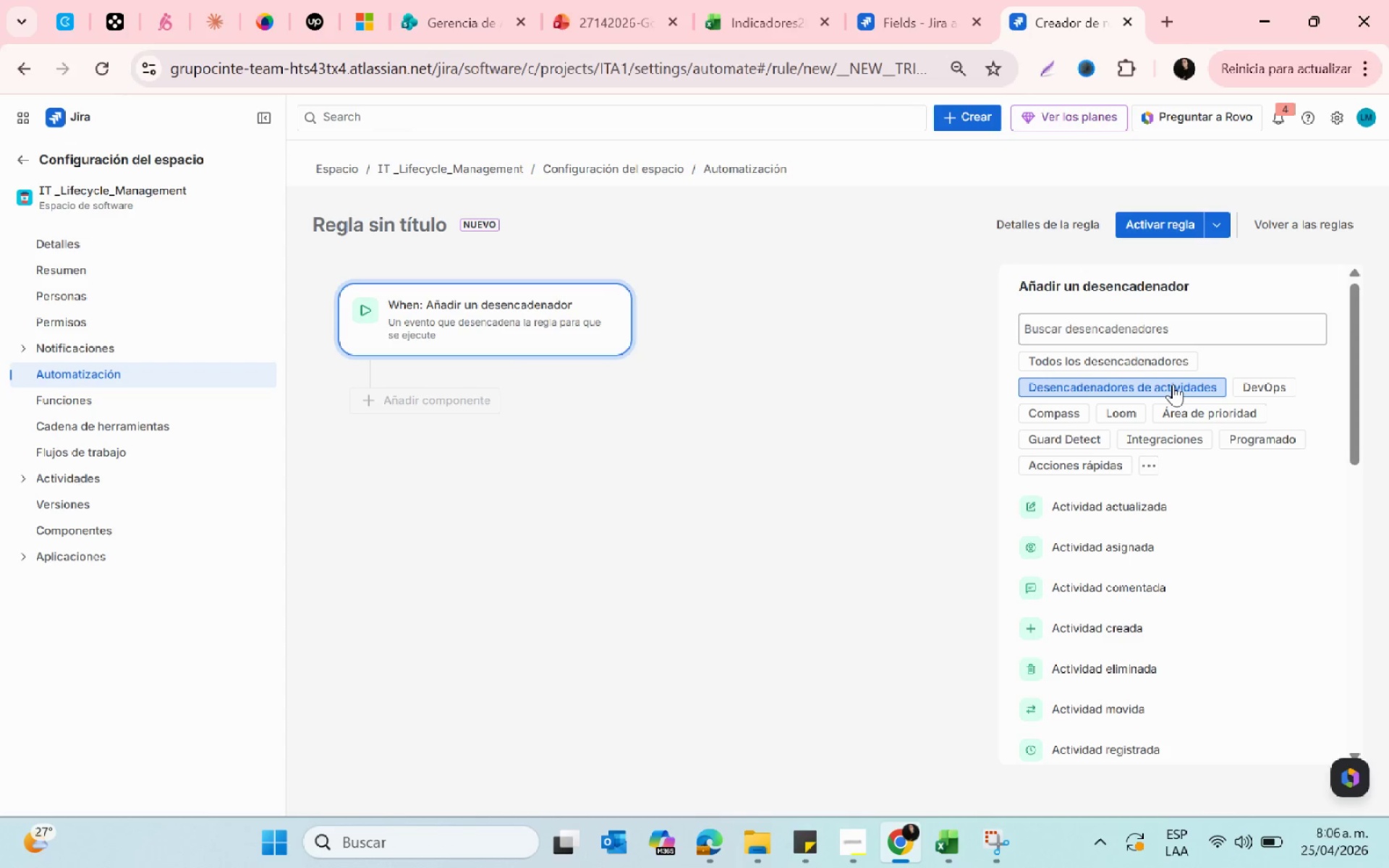 
scroll: coordinate [1202, 581], scroll_direction: down, amount: 1.0
 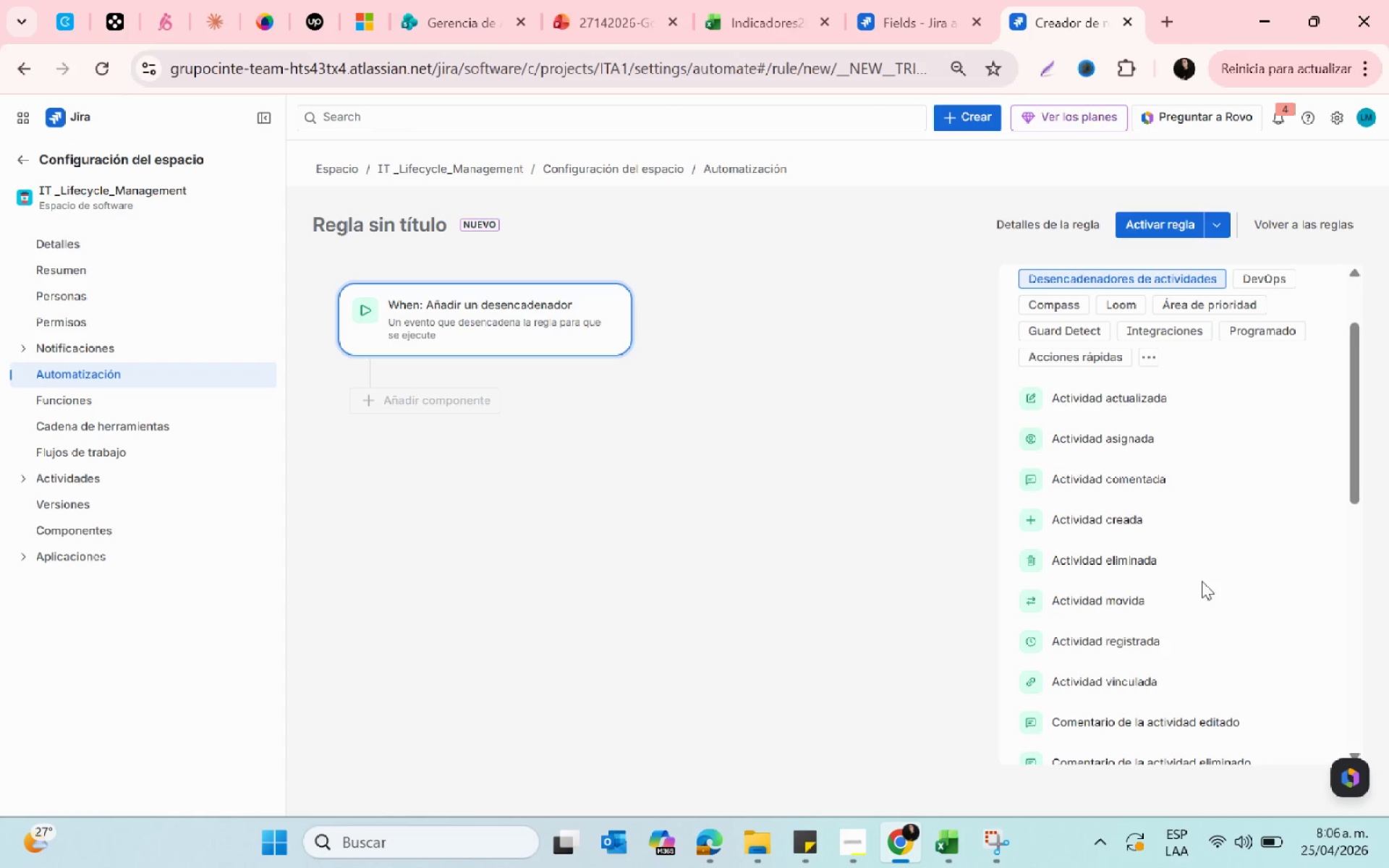 
scroll: coordinate [1199, 582], scroll_direction: up, amount: 4.0
 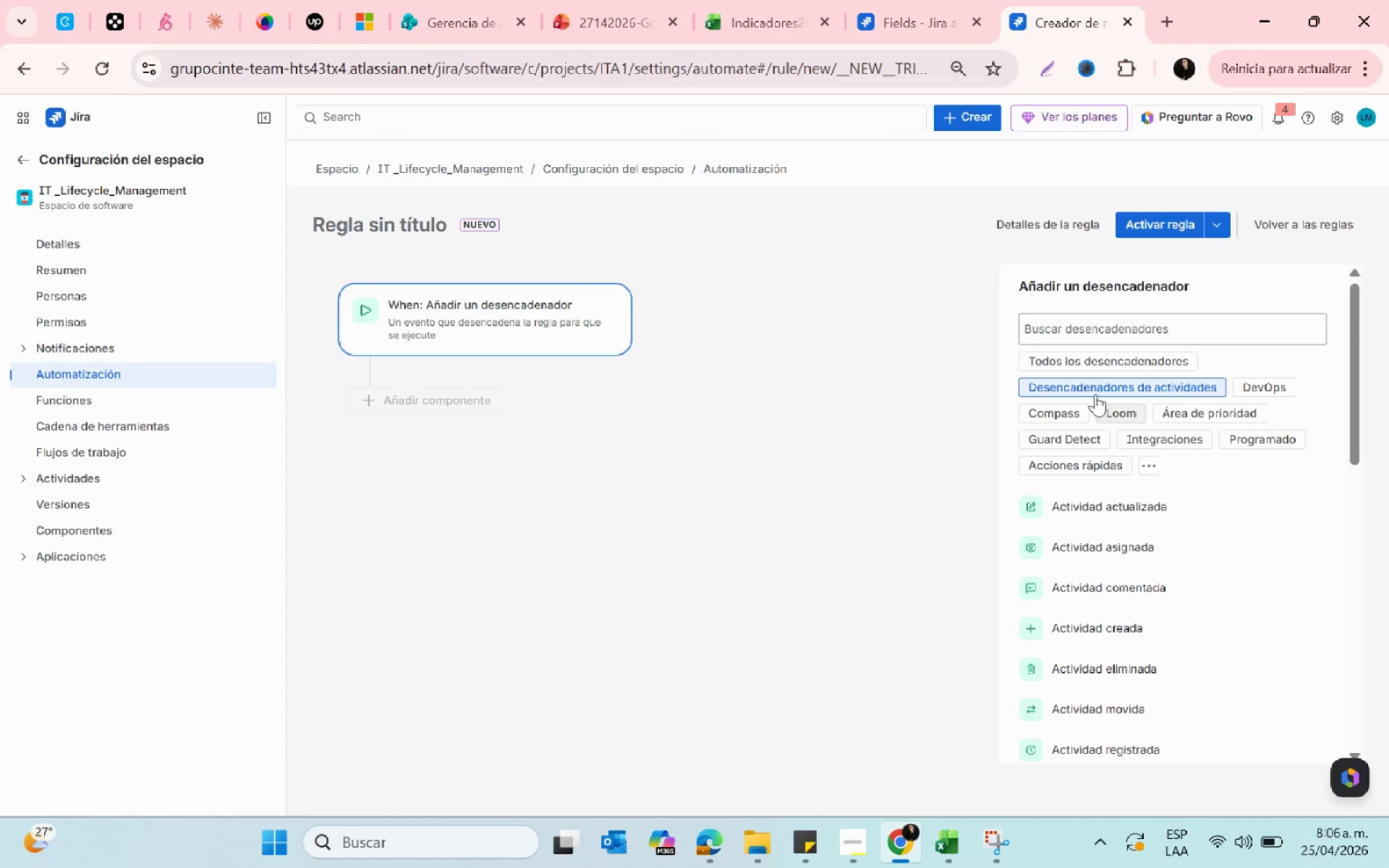 
left_click([1087, 386])
 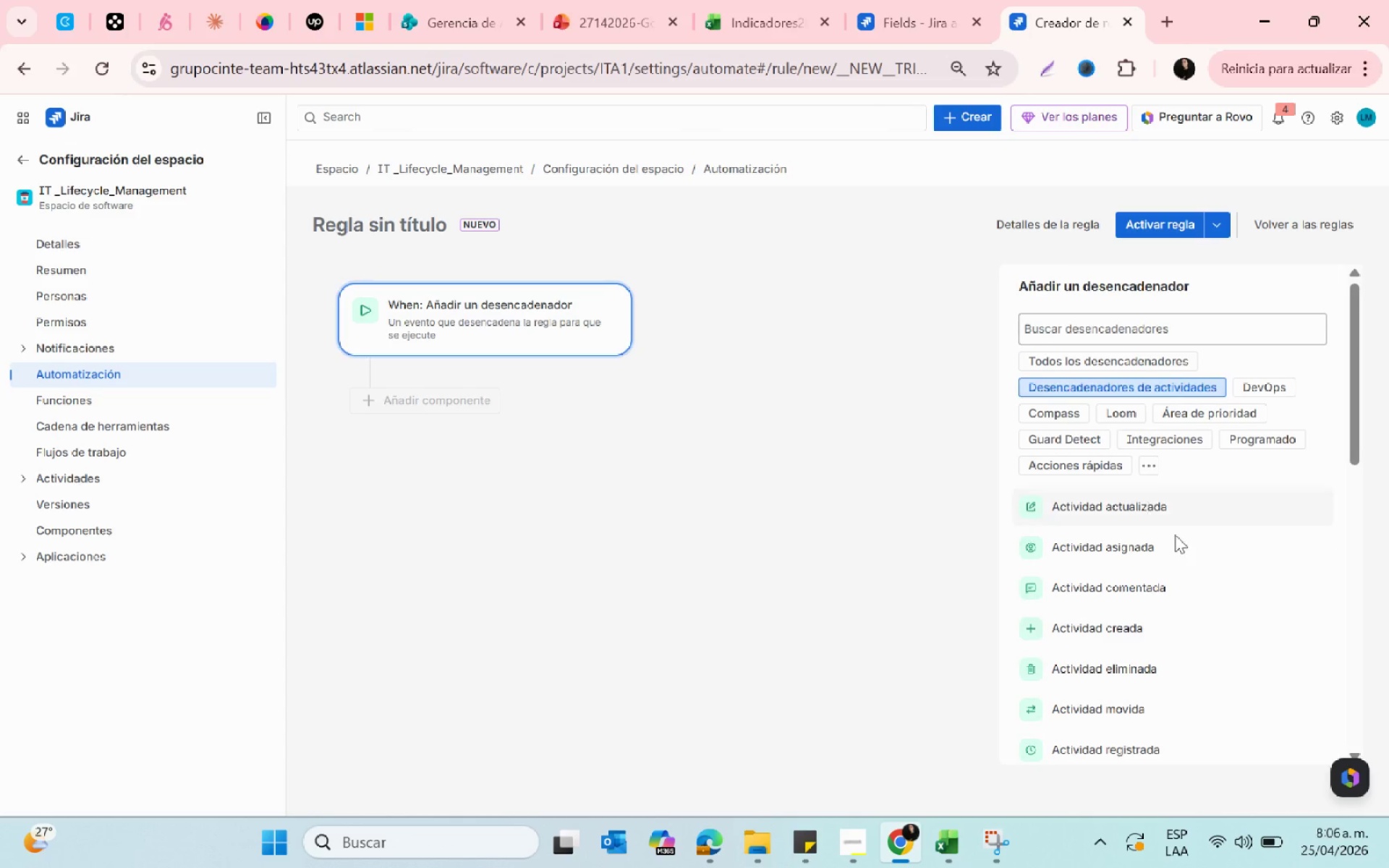 
scroll: coordinate [1242, 637], scroll_direction: down, amount: 5.0
 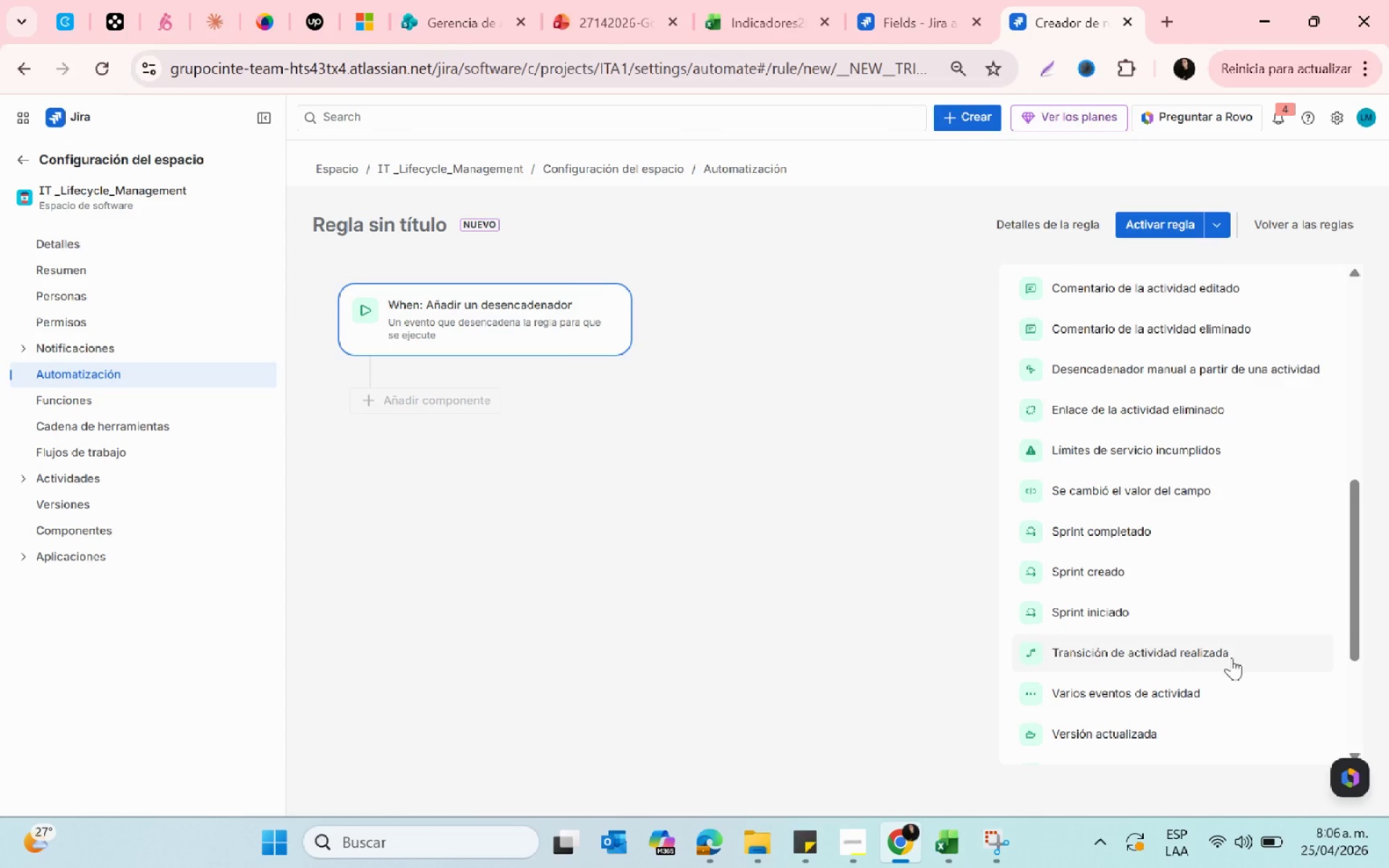 
left_click([1227, 651])
 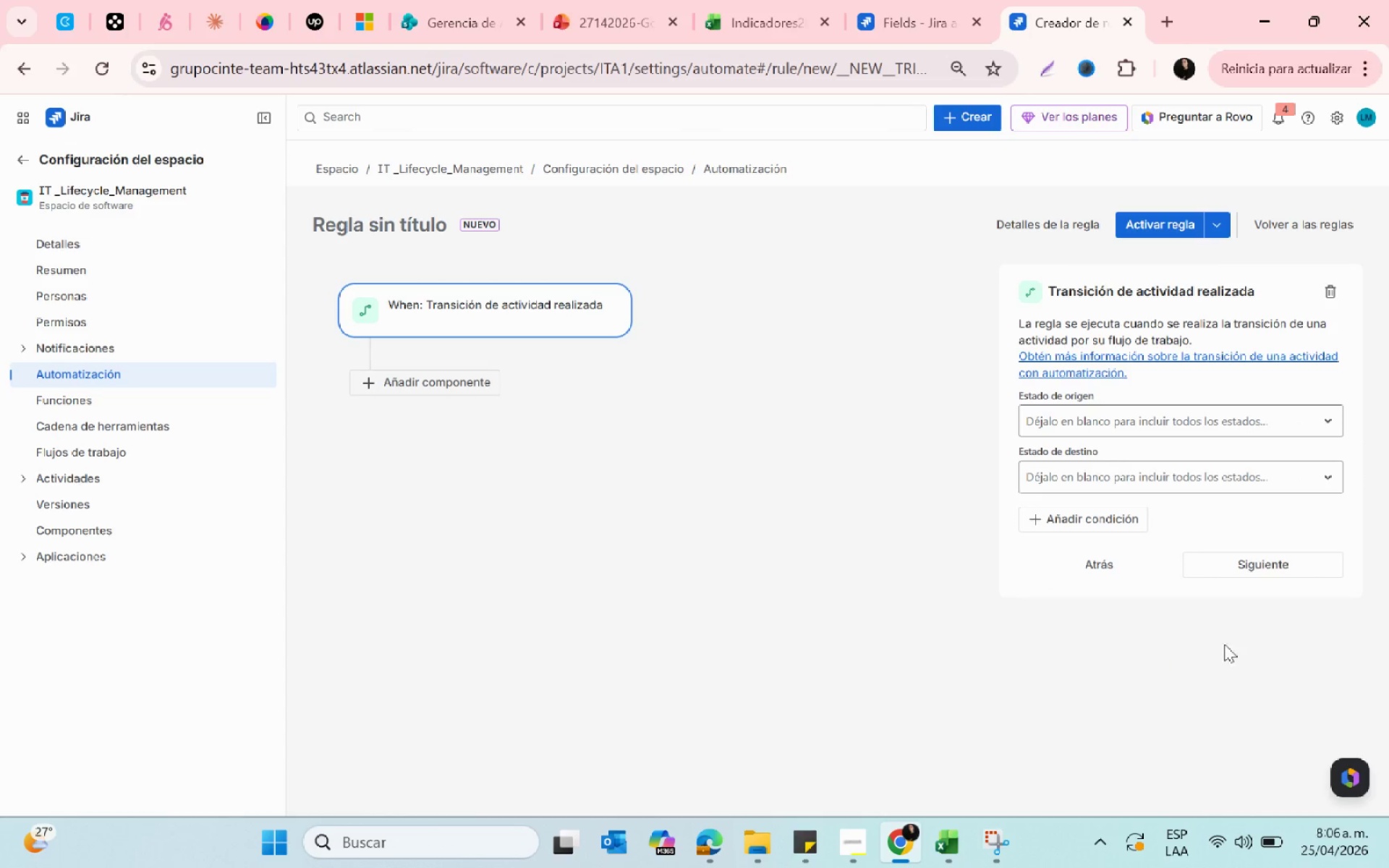 
left_click([1097, 482])
 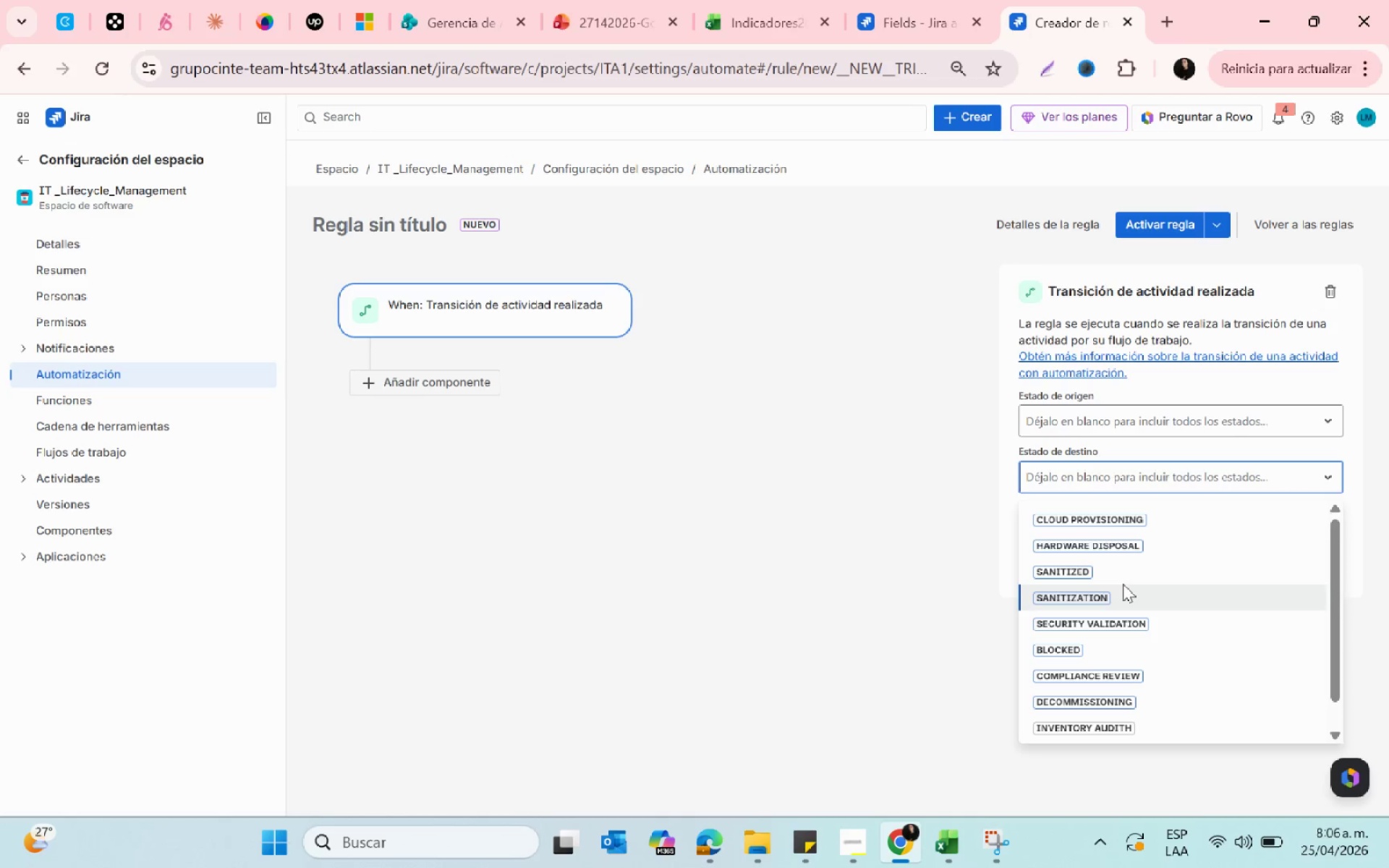 
left_click([1116, 576])
 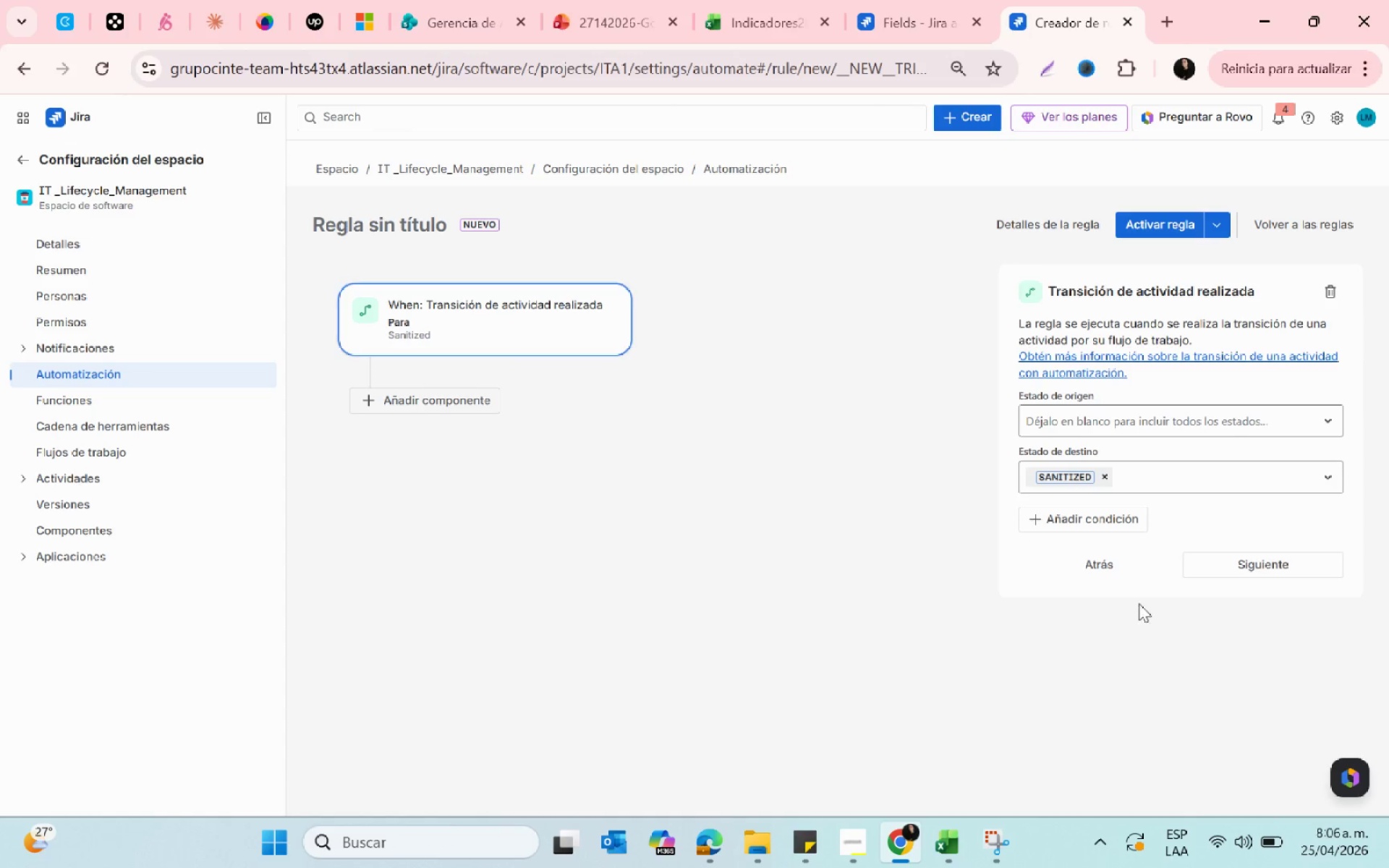 
wait(7.84)
 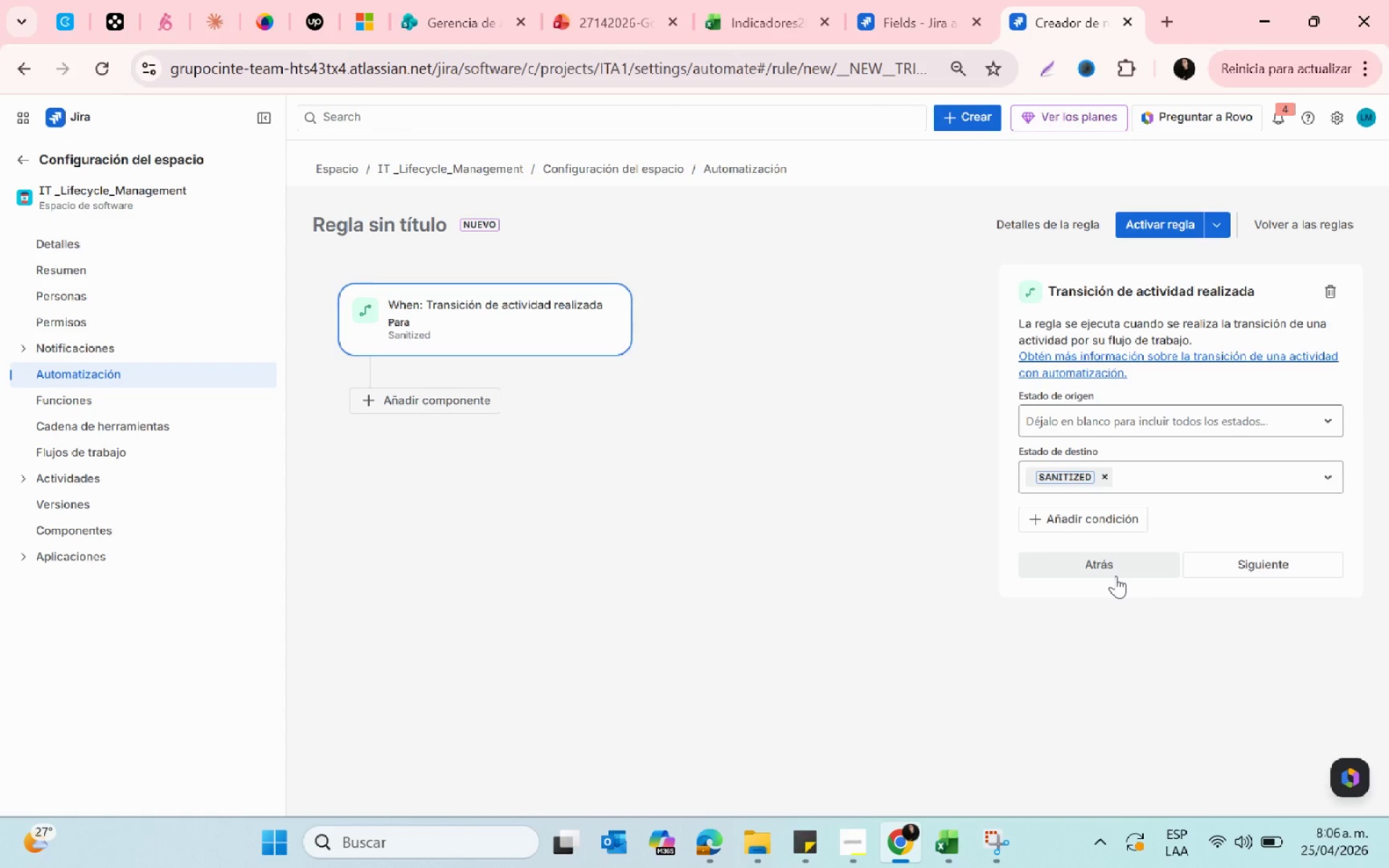 
left_click([1110, 519])
 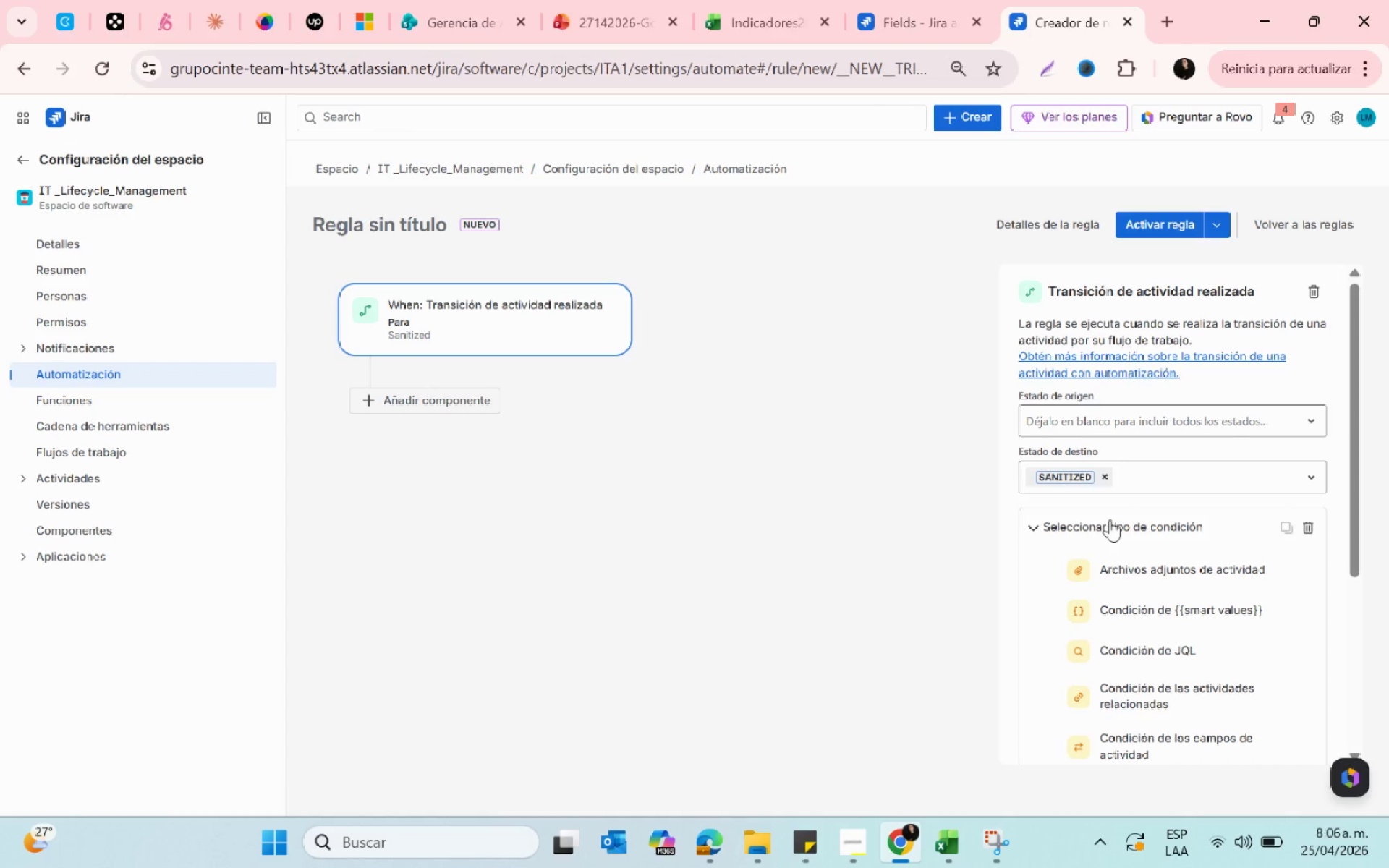 
wait(8.81)
 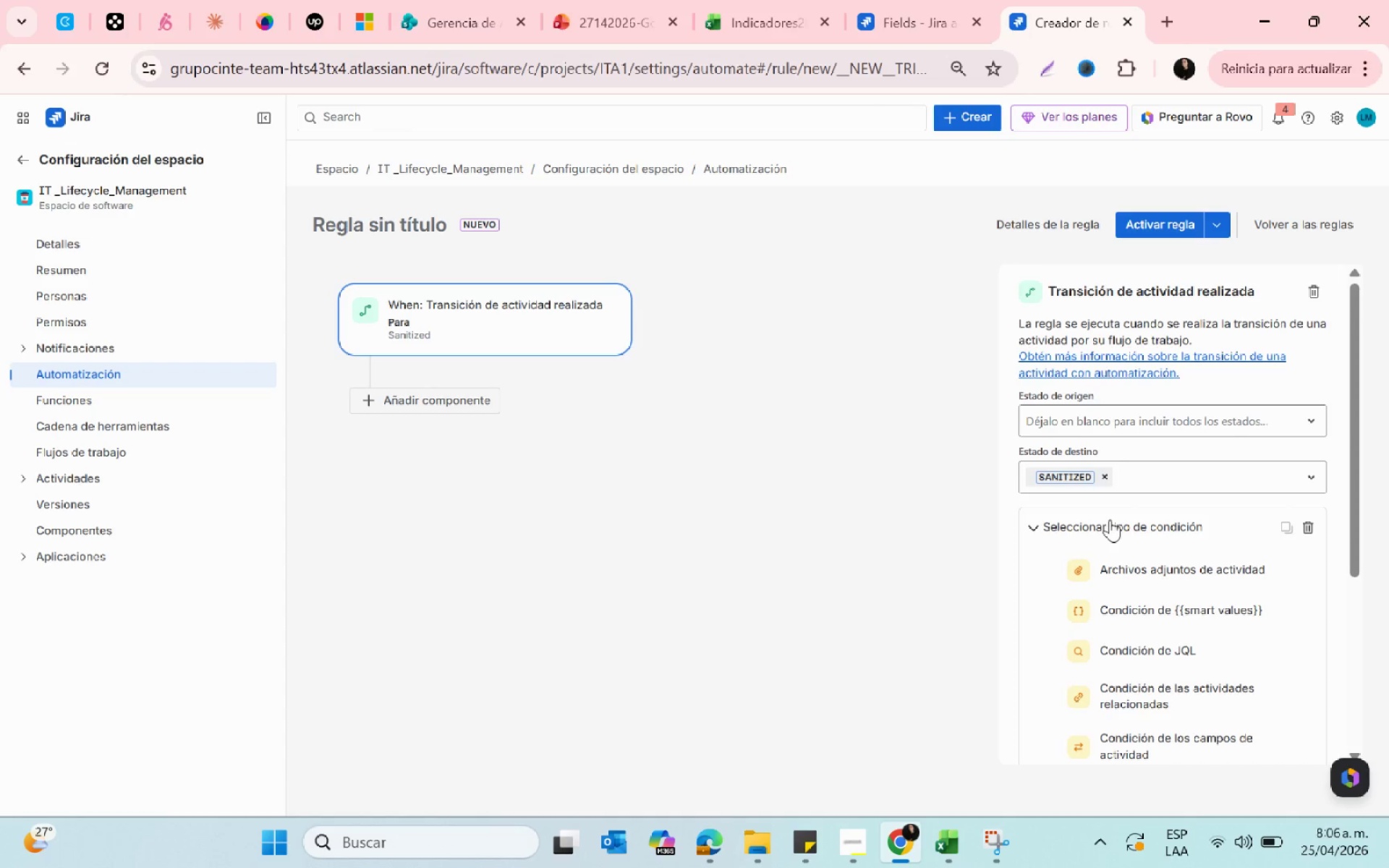 
left_click([1309, 523])
 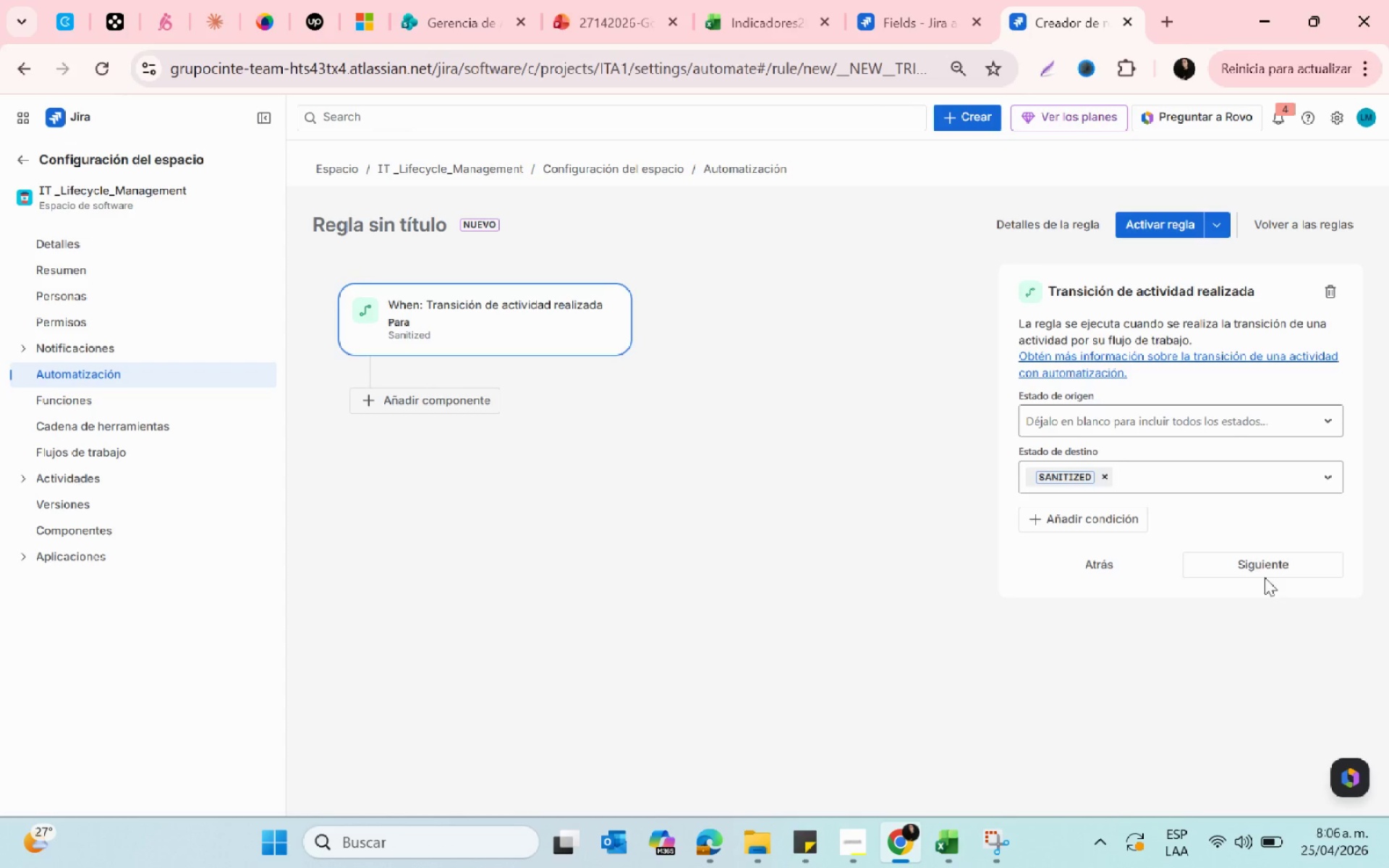 
left_click([1251, 557])
 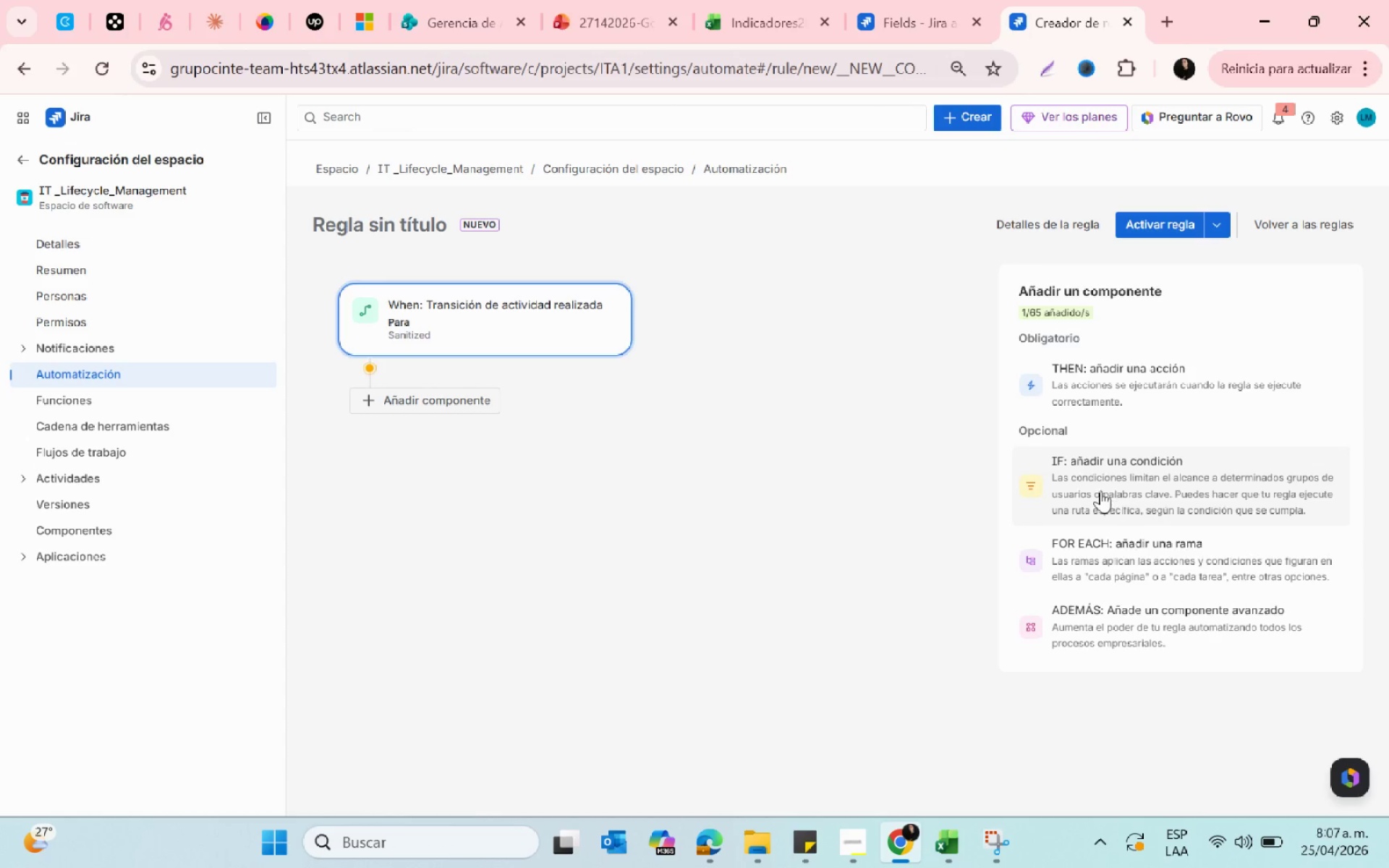 
wait(62.83)
 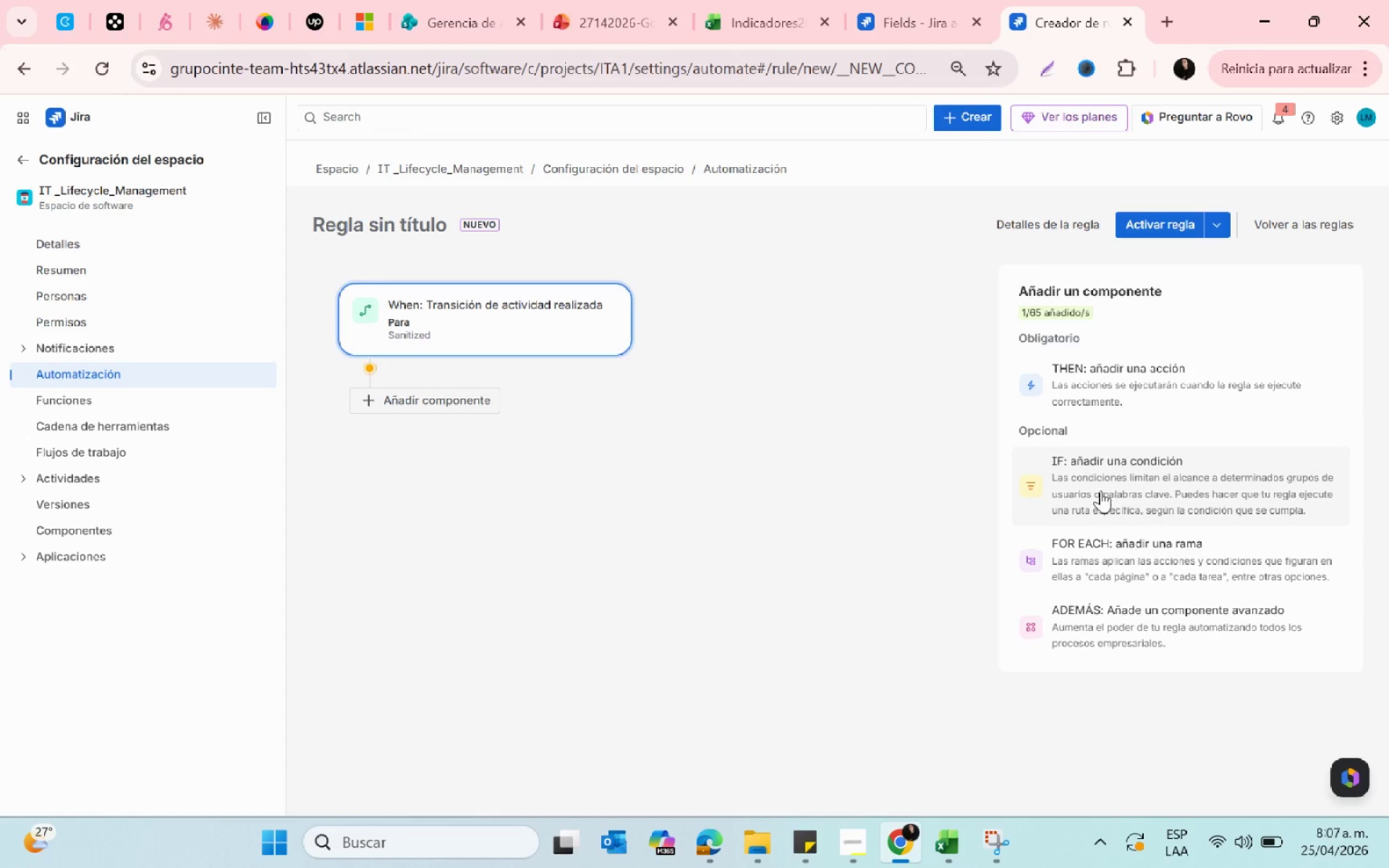 
left_click([1091, 485])
 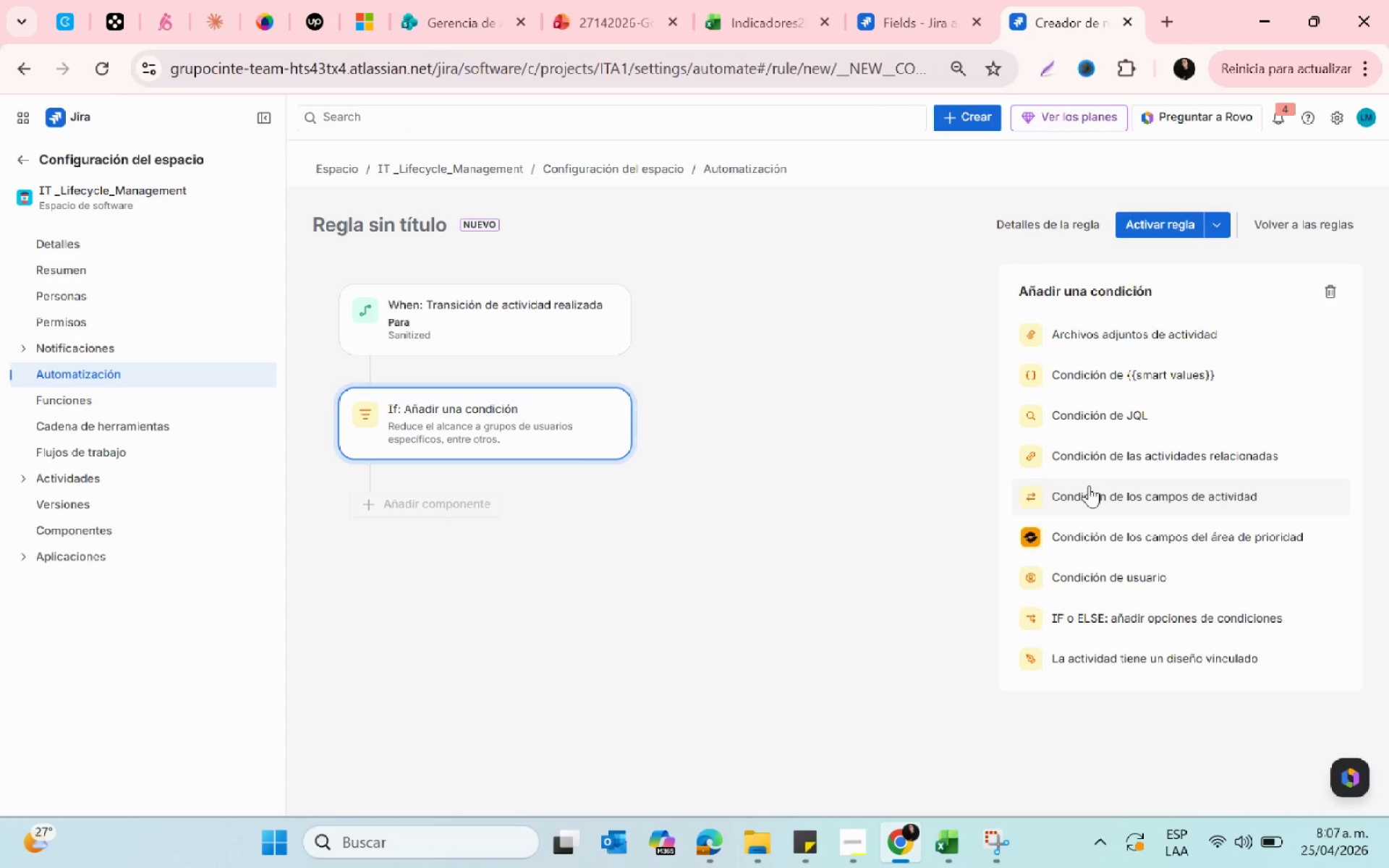 
wait(6.67)
 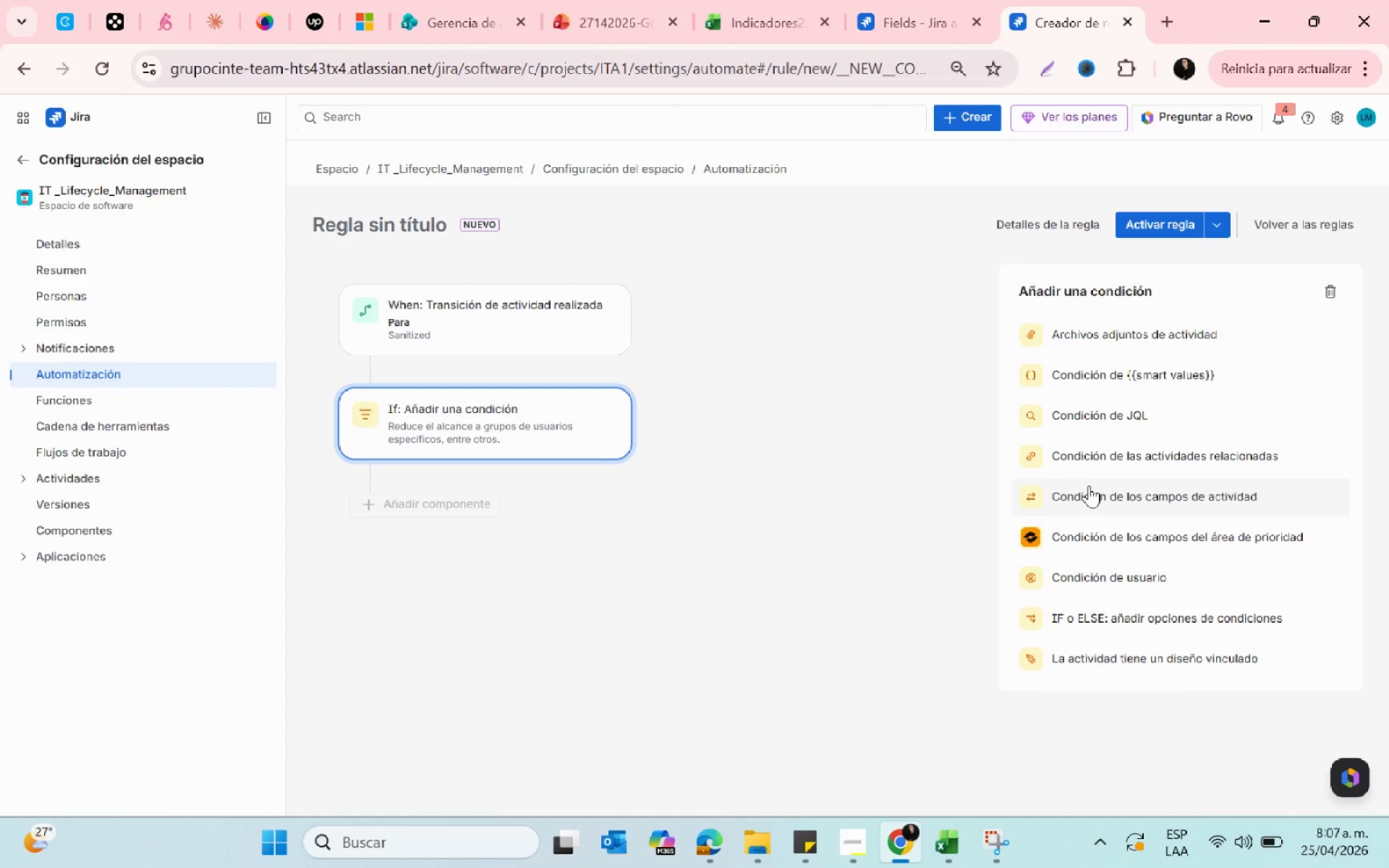 
left_click([1170, 451])
 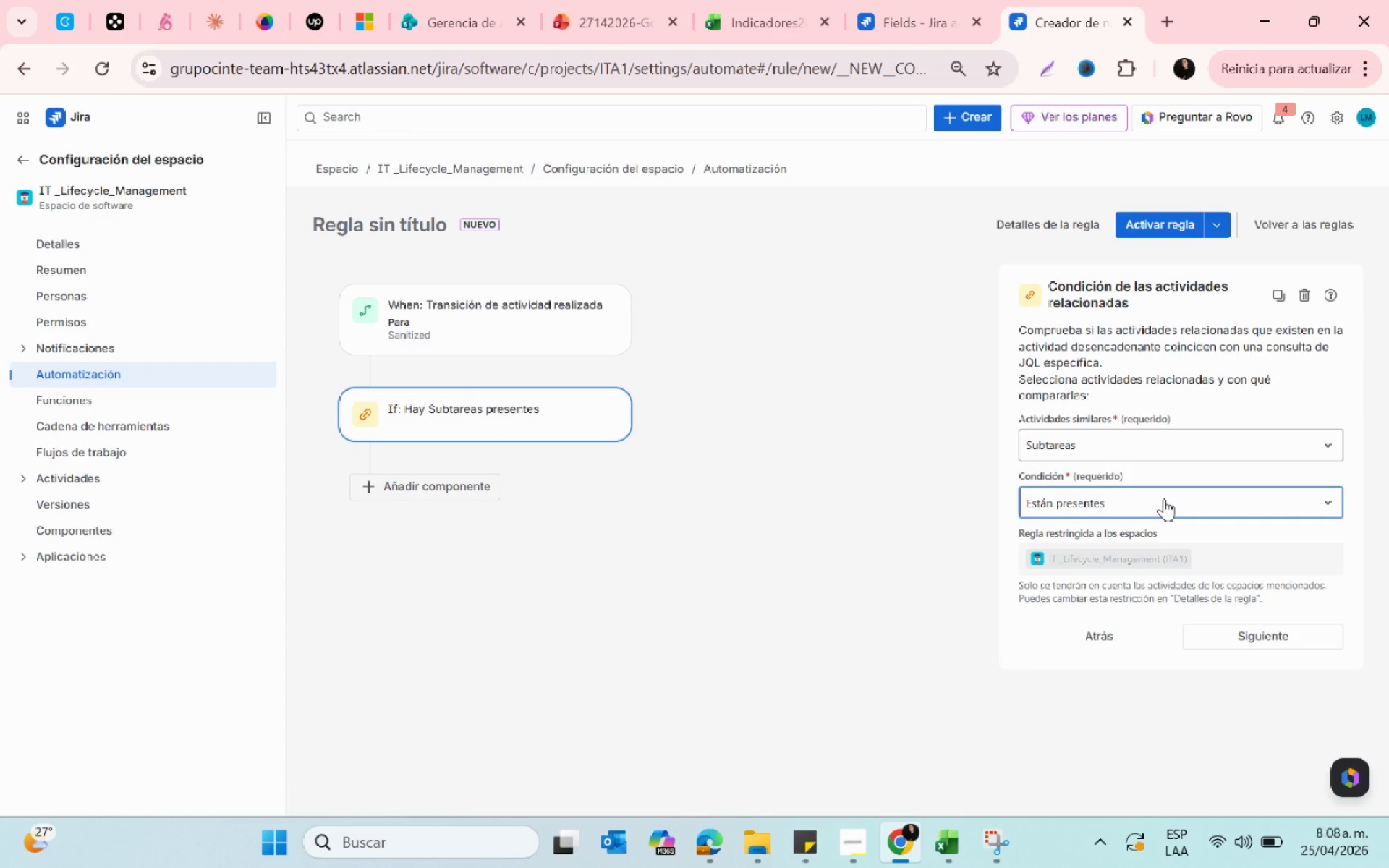 
wait(8.31)
 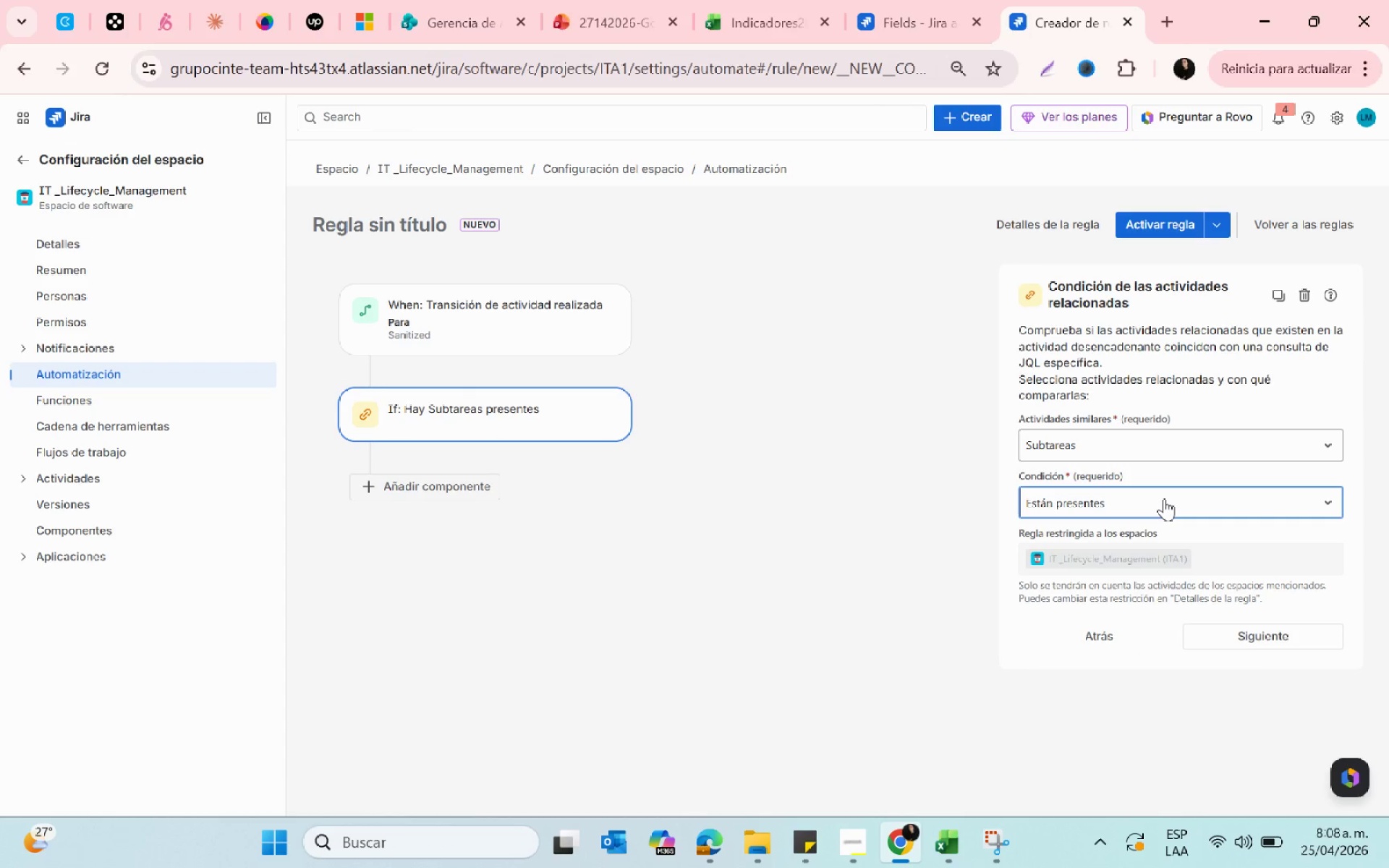 
left_click([1167, 501])
 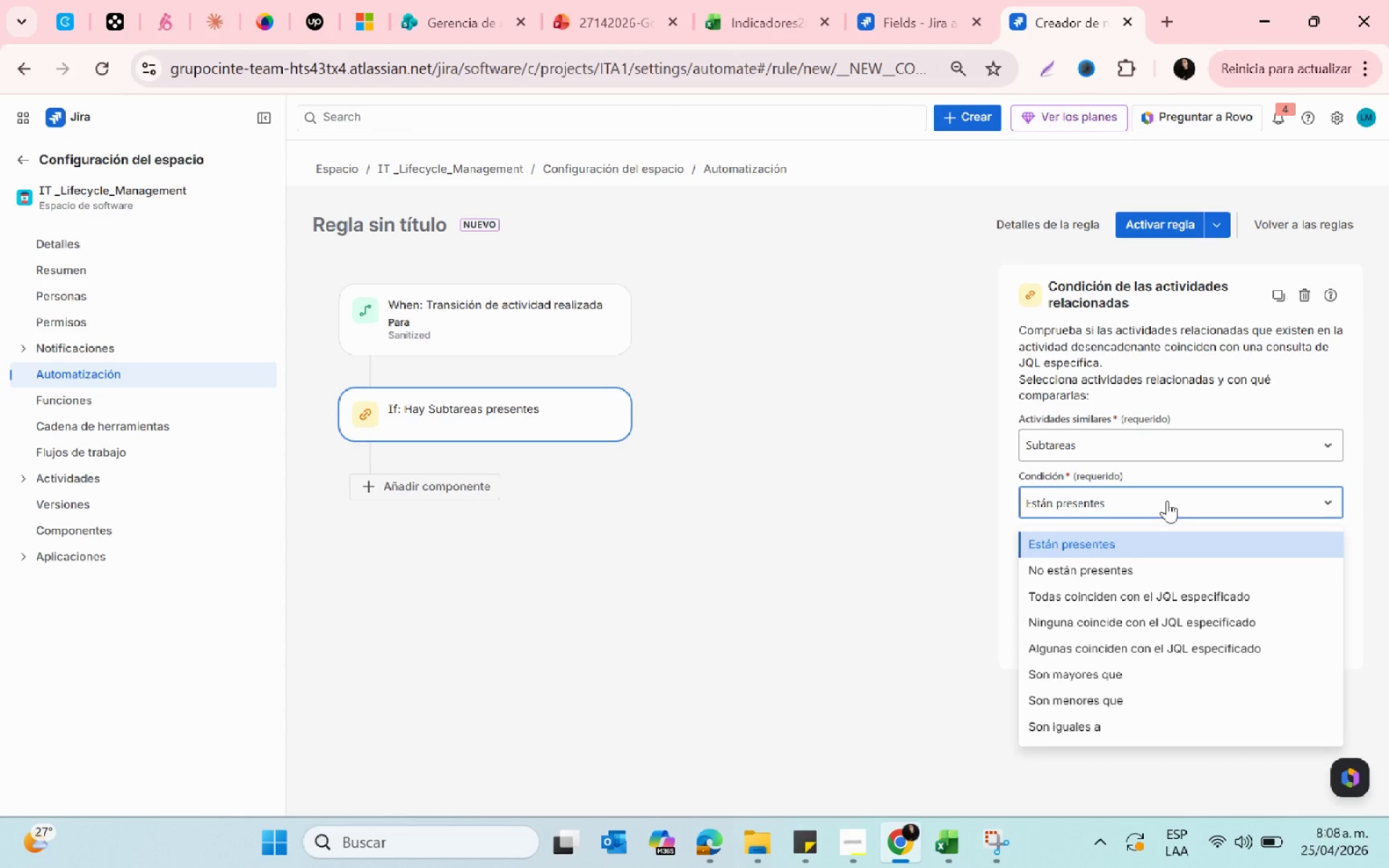 
wait(33.03)
 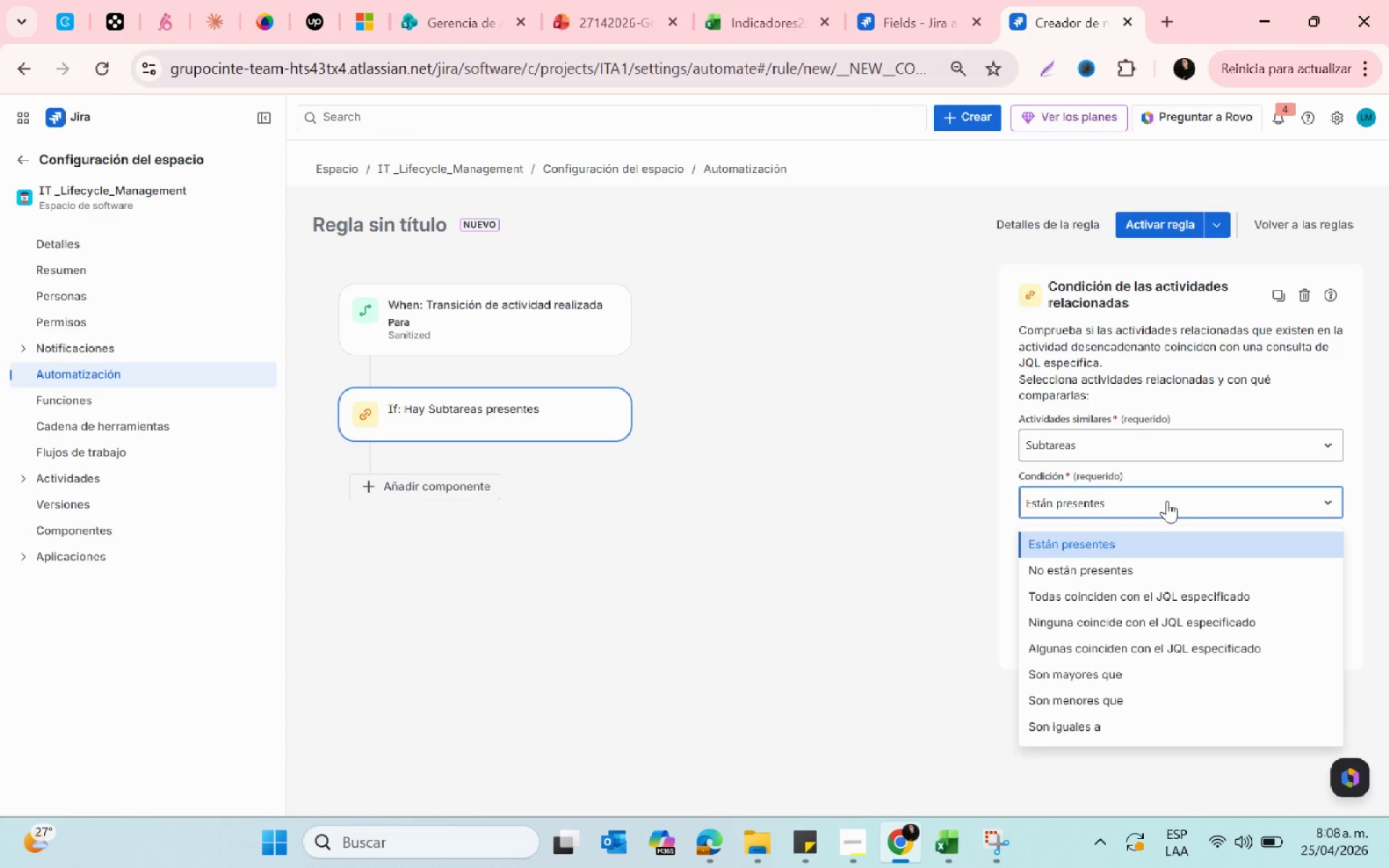 
left_click([818, 540])
 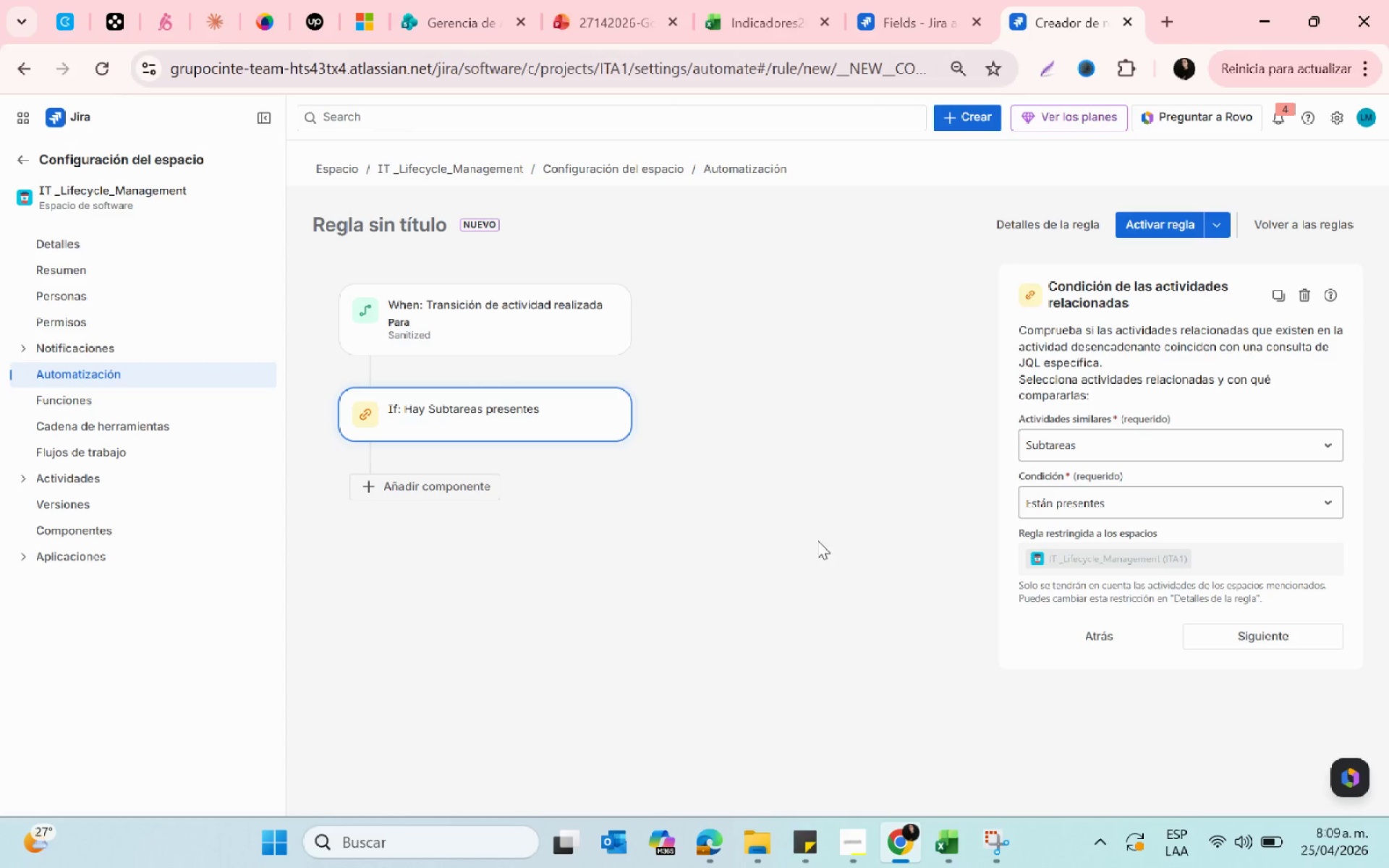 
wait(67.95)
 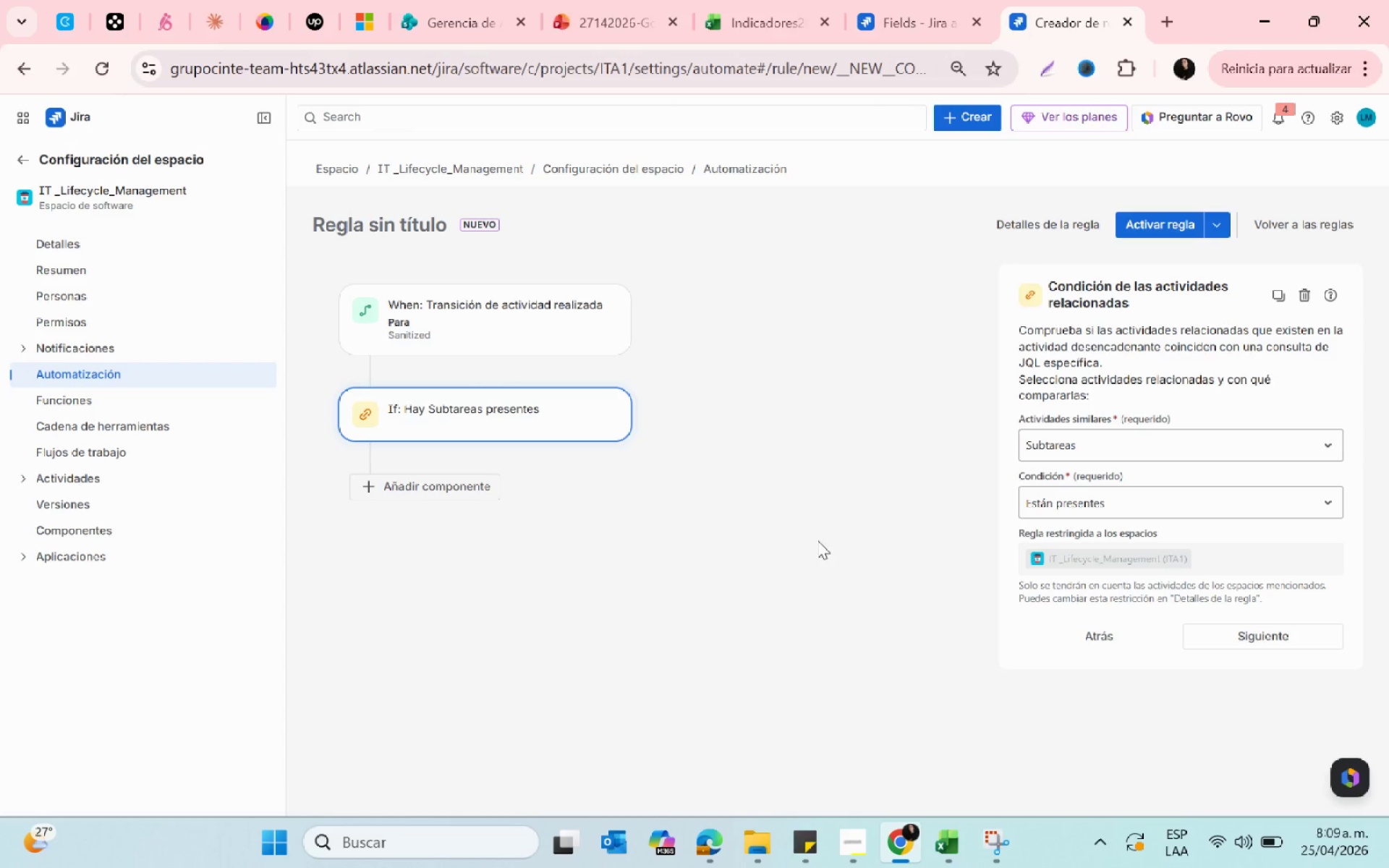 
left_click([384, 330])
 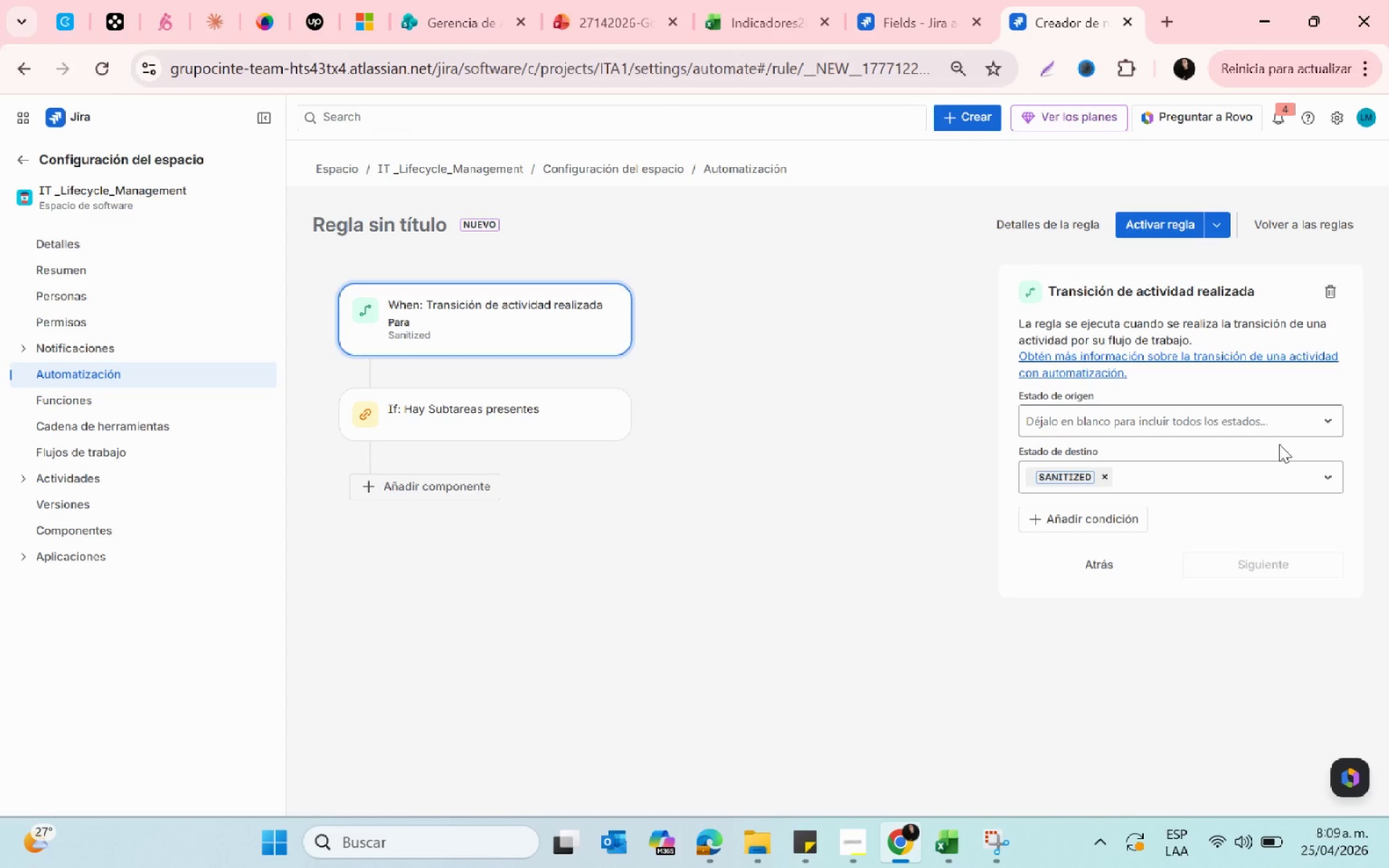 
left_click([1265, 433])
 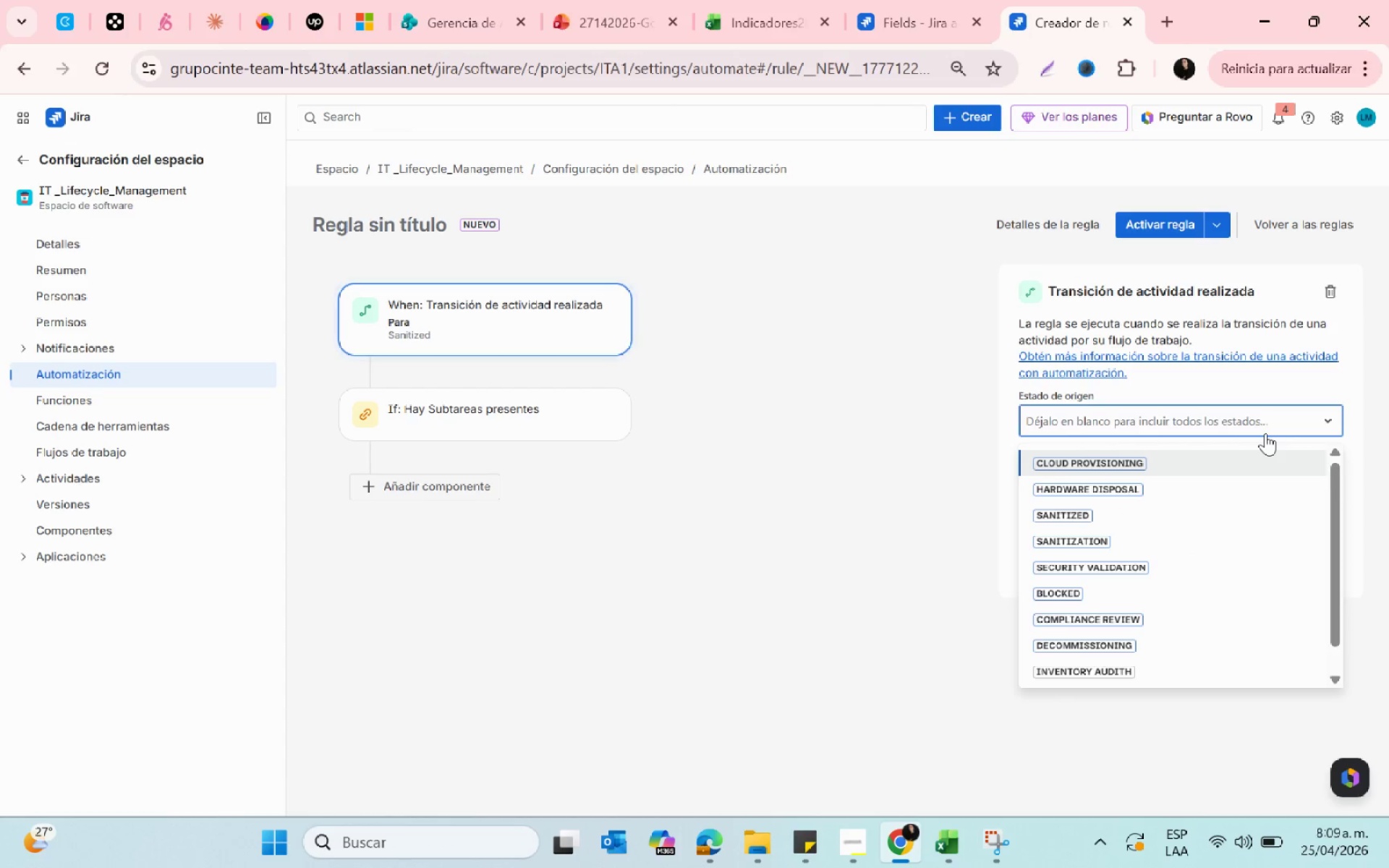 
left_click([1265, 433])
 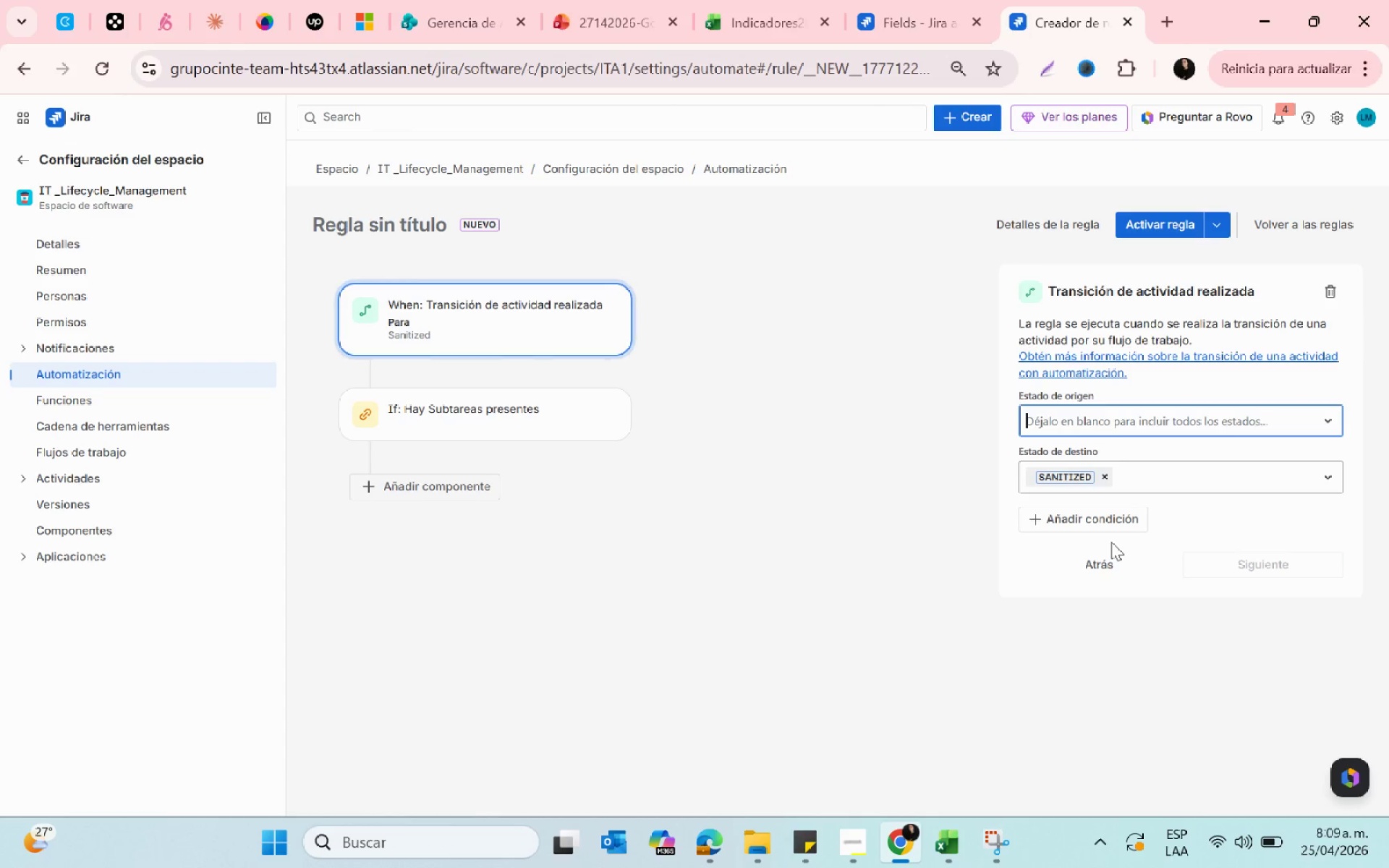 
wait(6.33)
 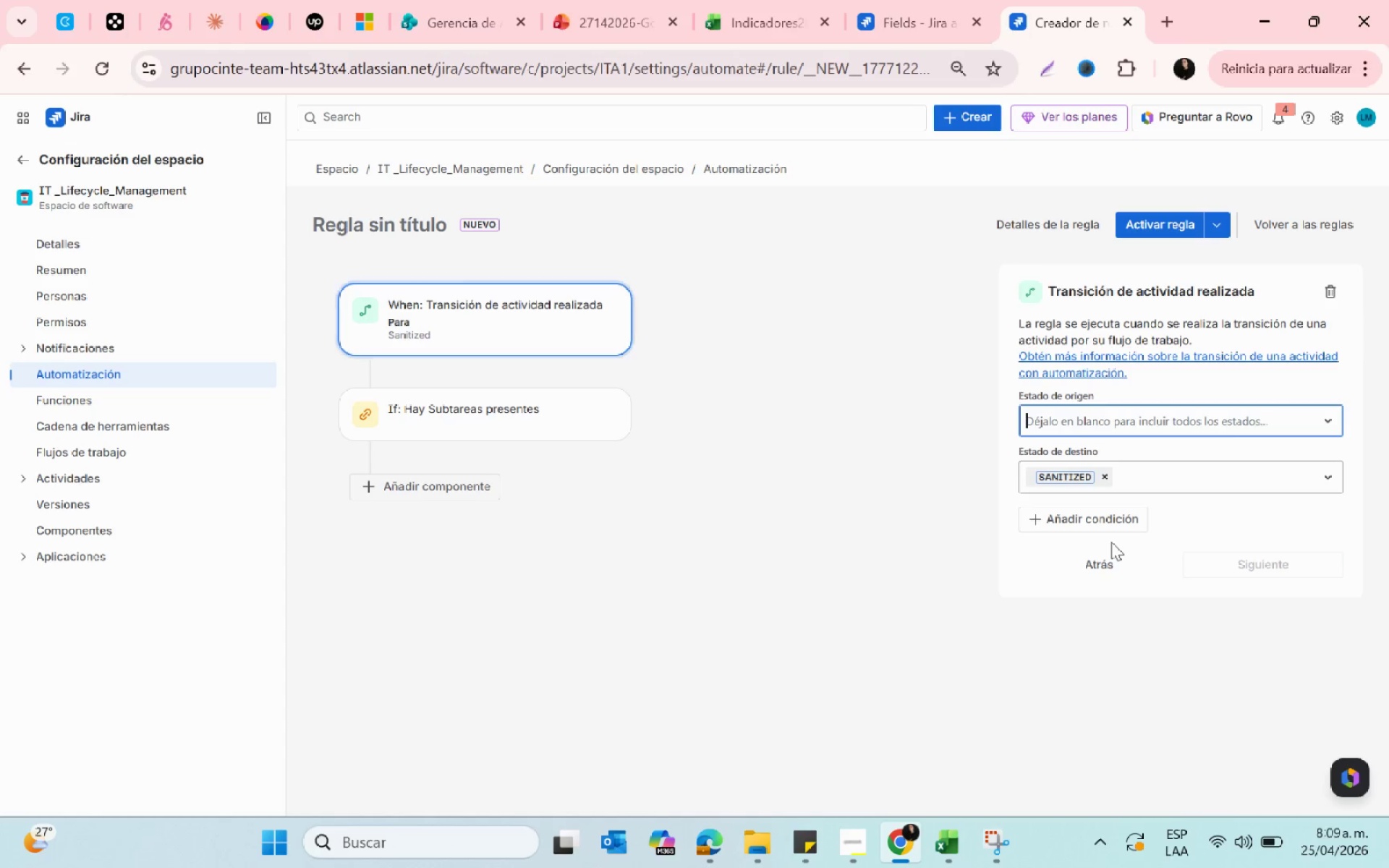 
left_click([490, 415])
 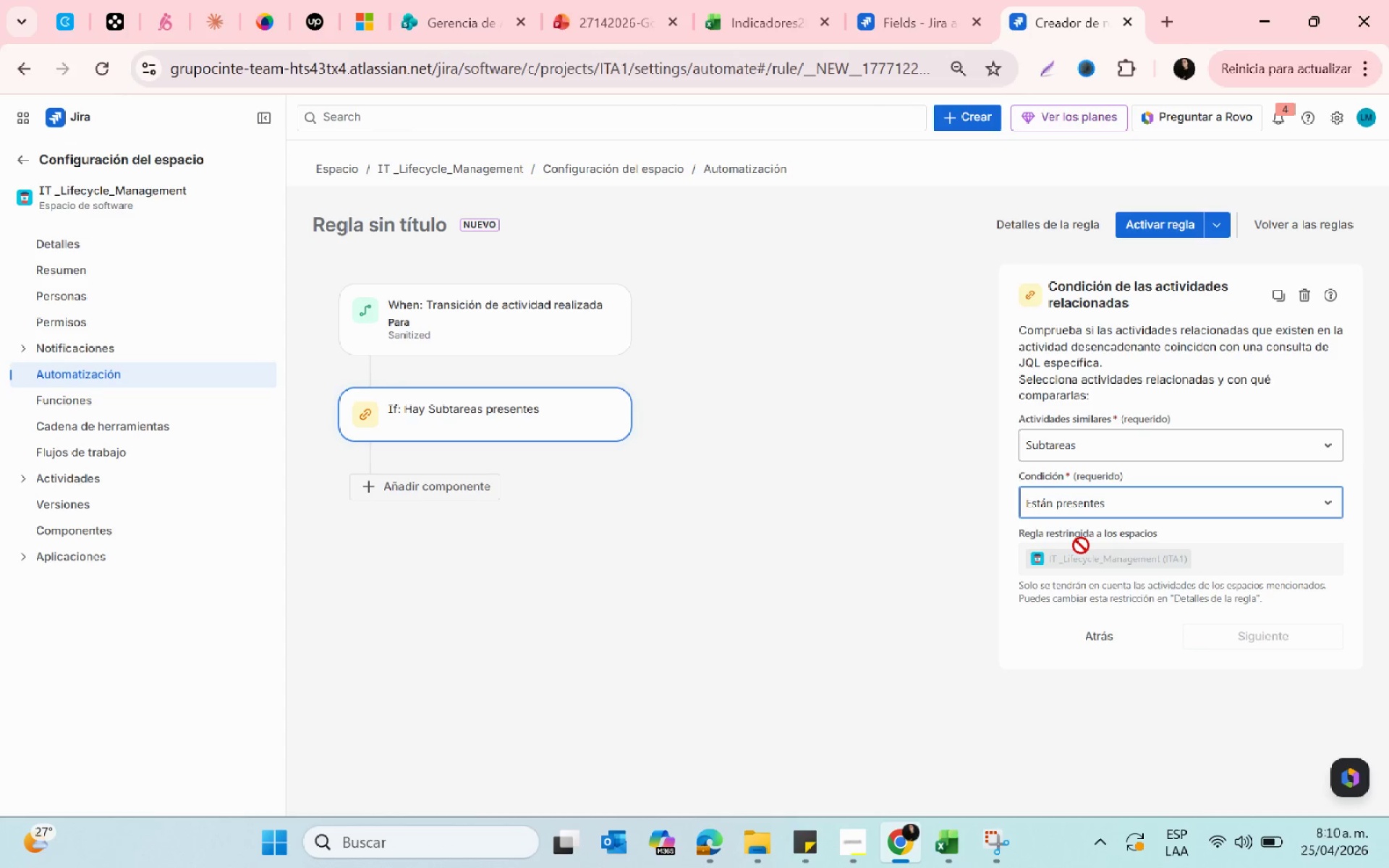 
wait(7.17)
 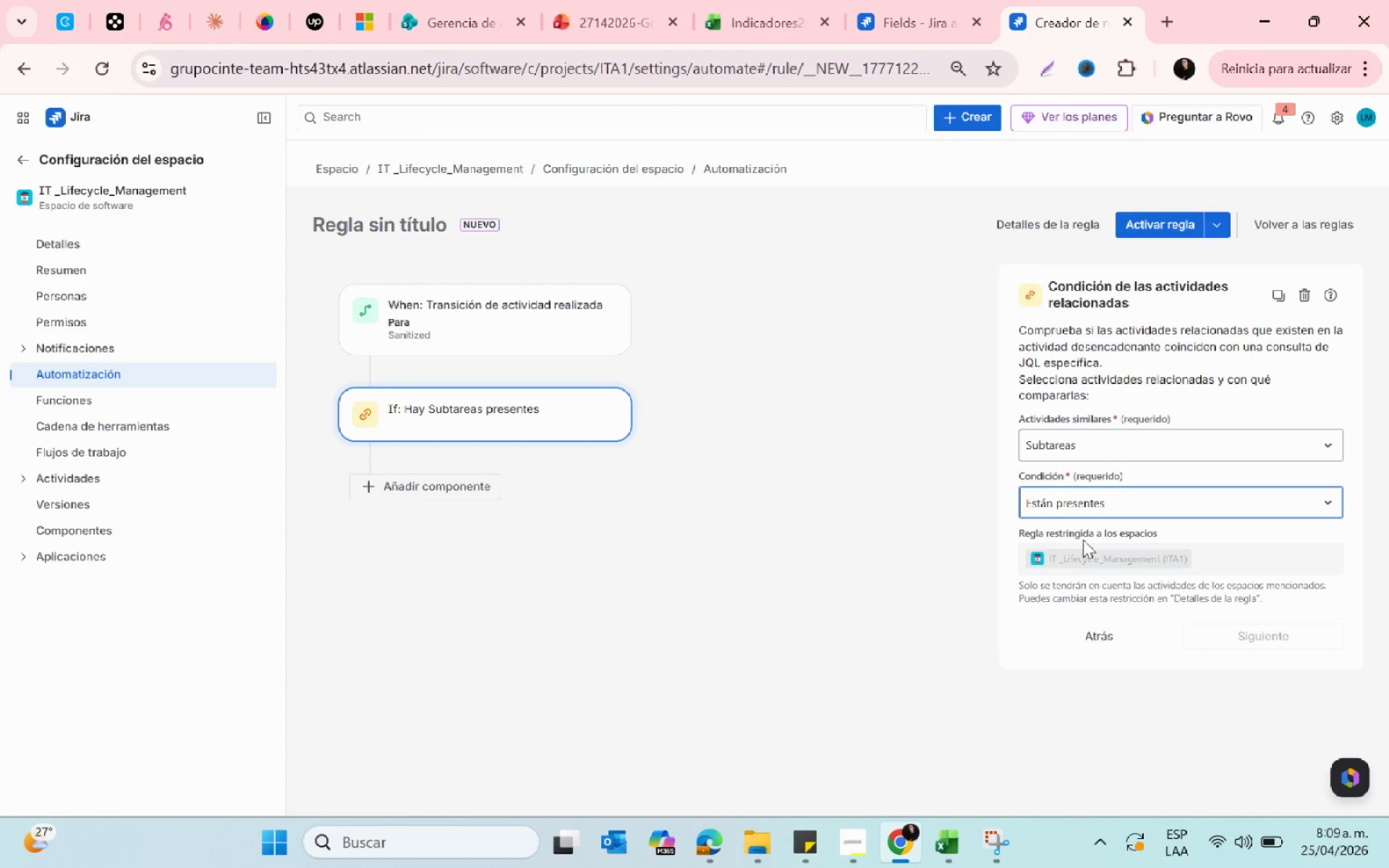 
mouse_move([1105, 531])
 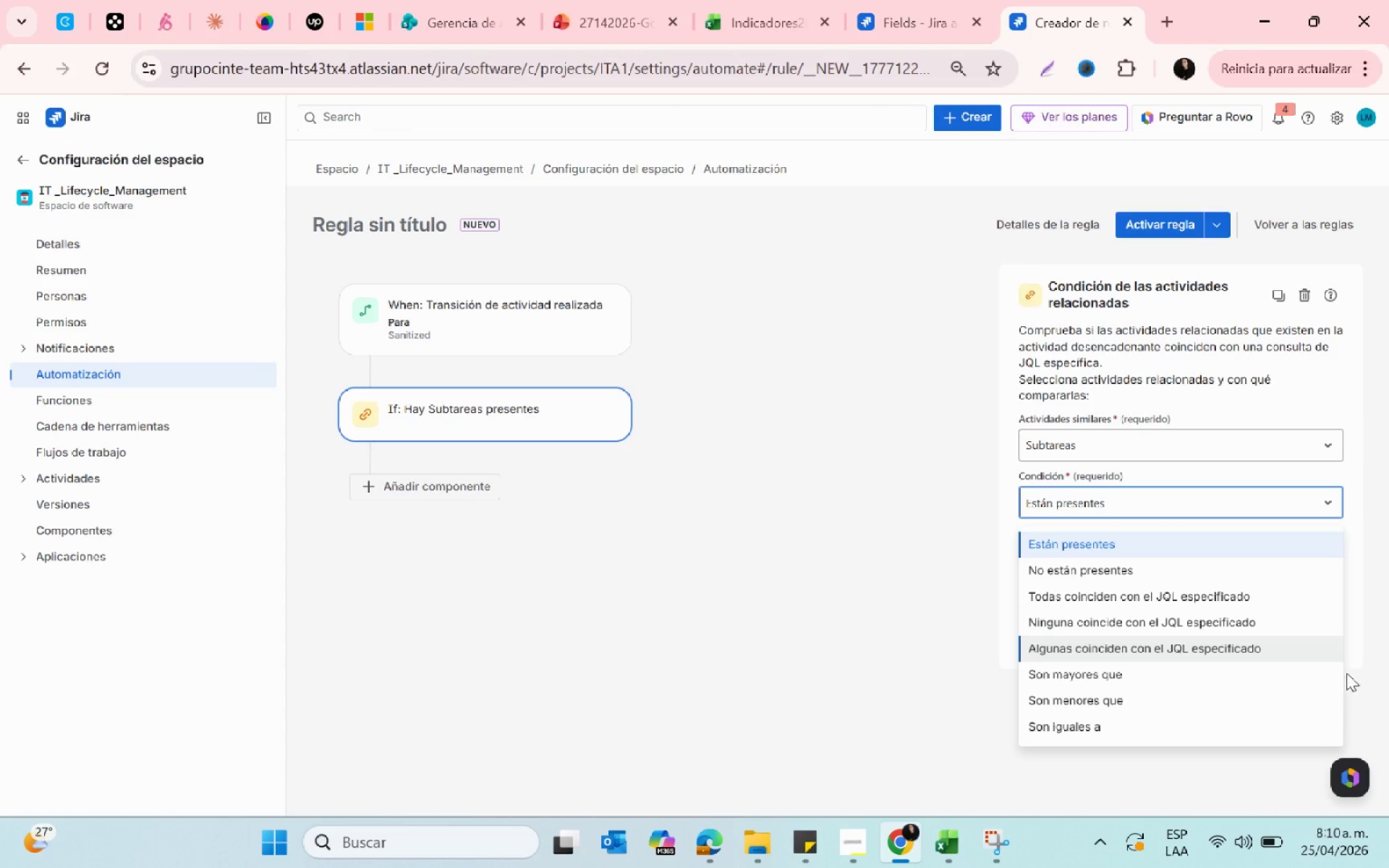 
scroll: coordinate [1301, 695], scroll_direction: down, amount: 3.0
 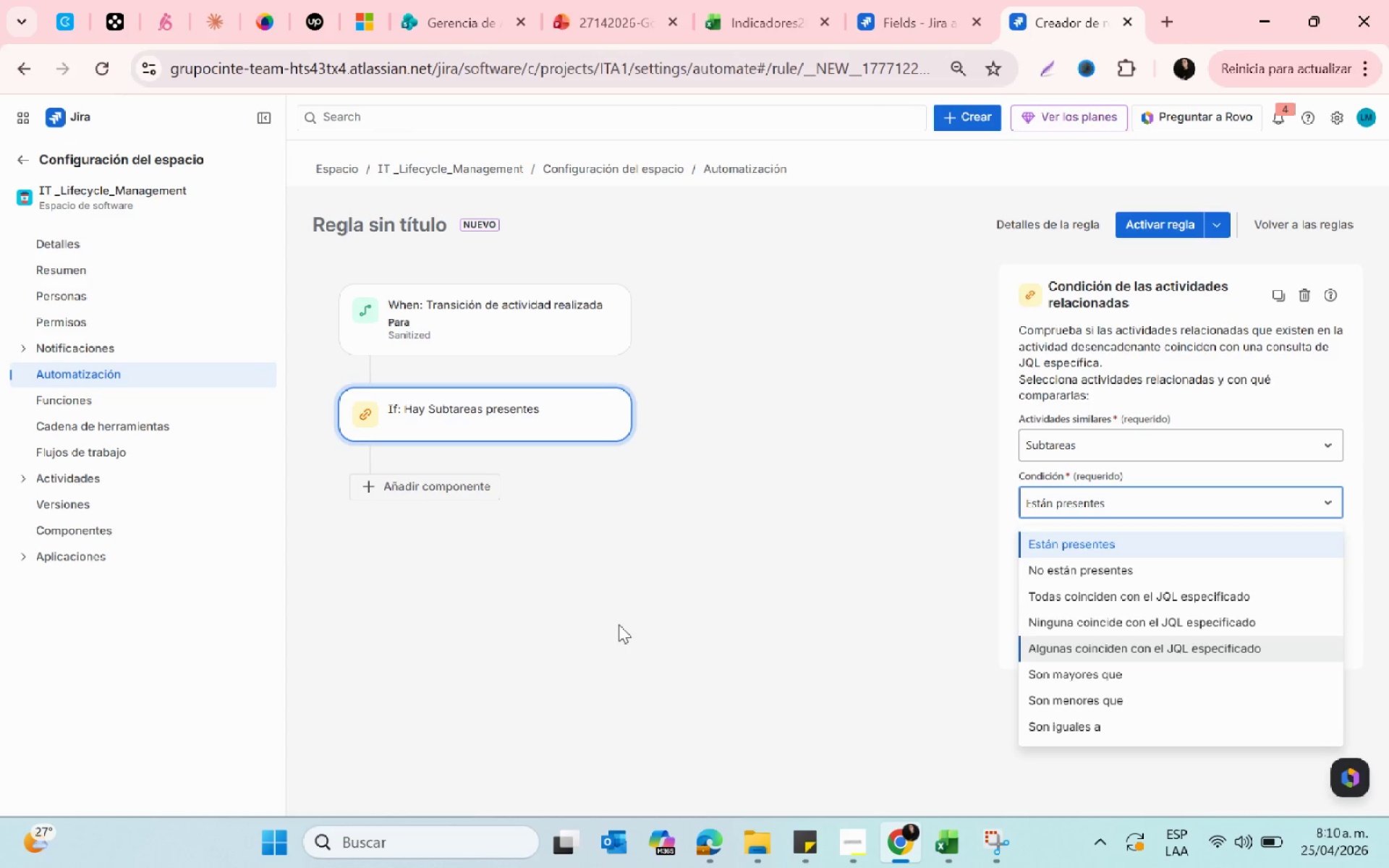 
left_click([619, 624])
 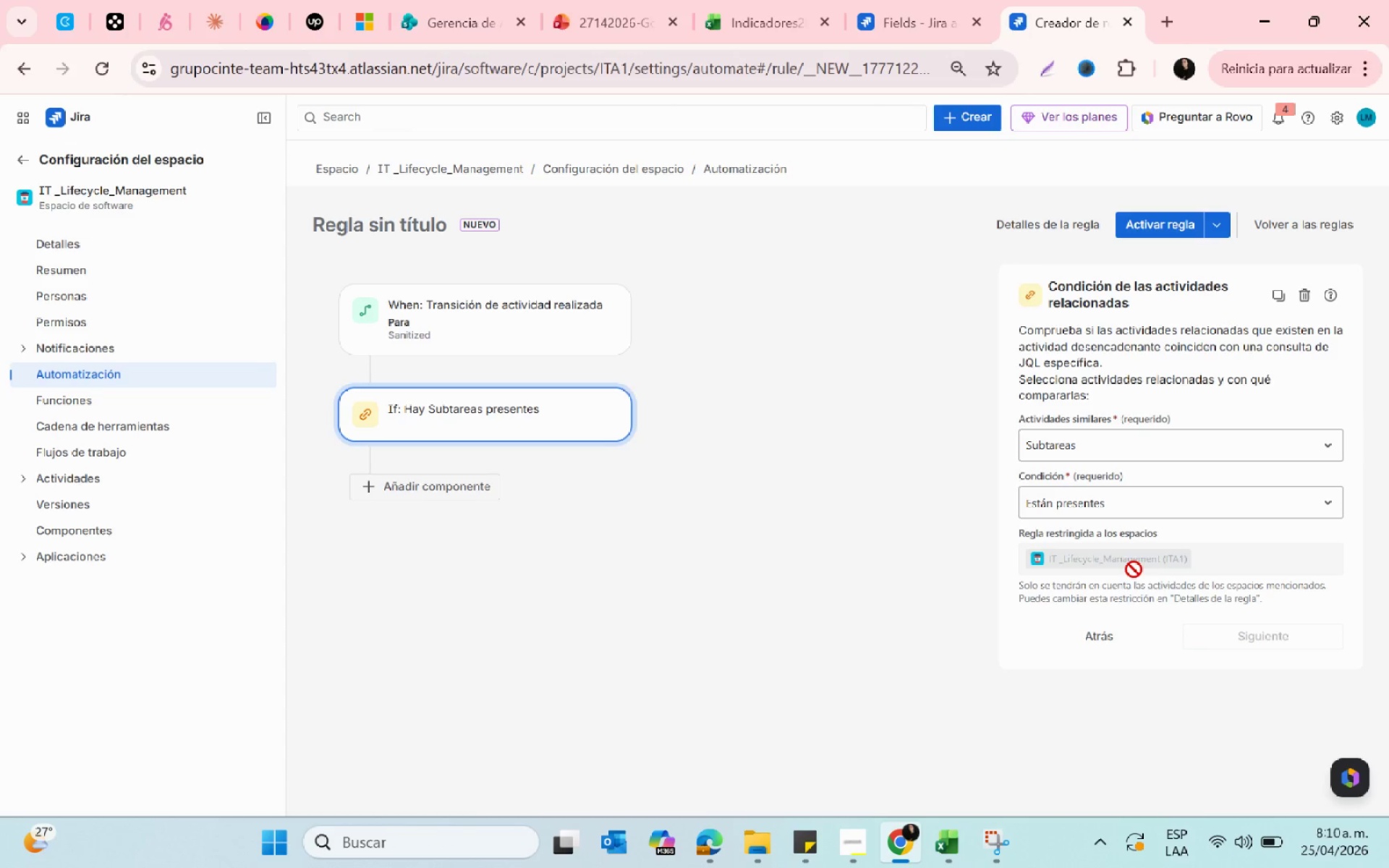 
left_click([1066, 603])
 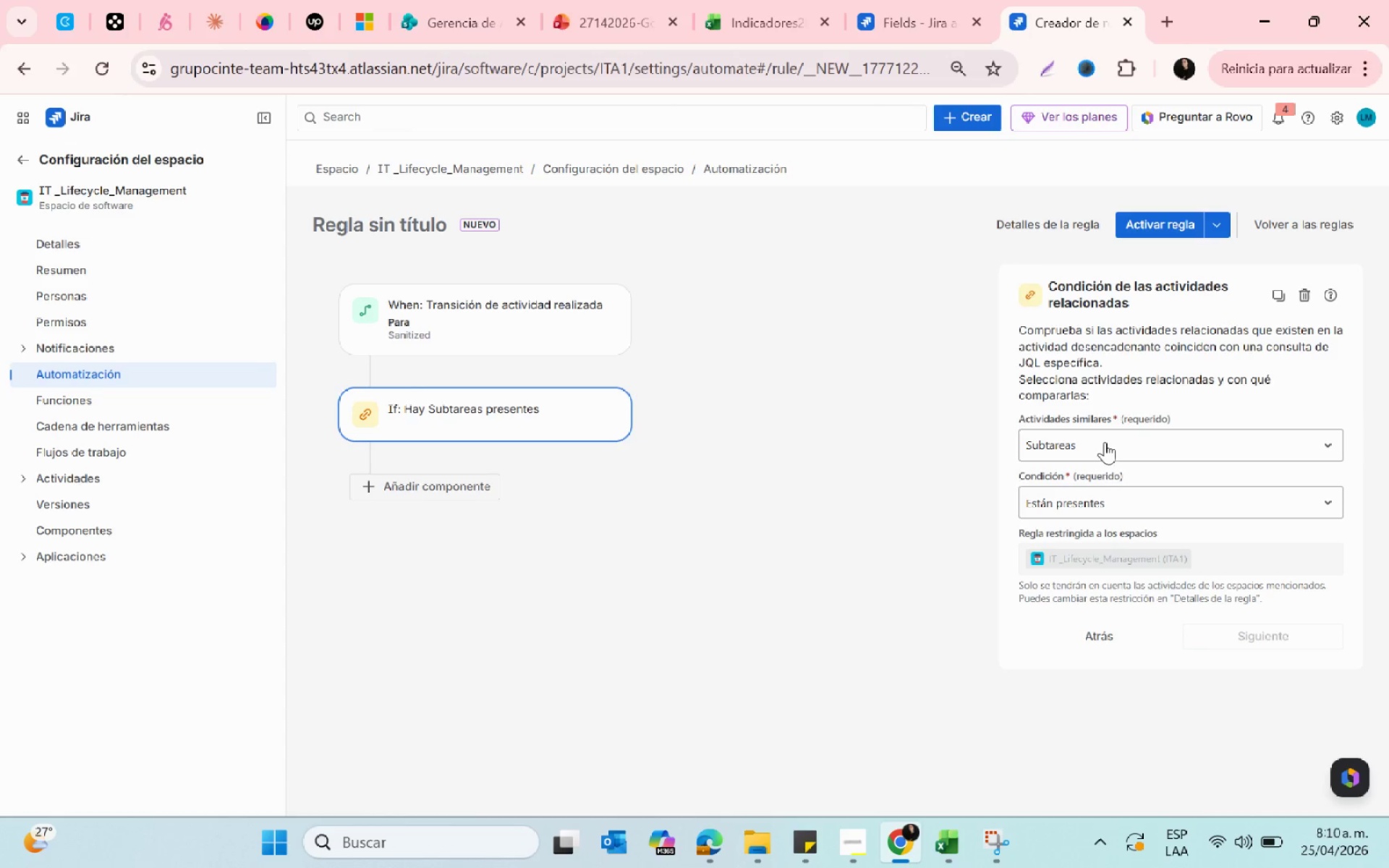 
left_click([1105, 438])
 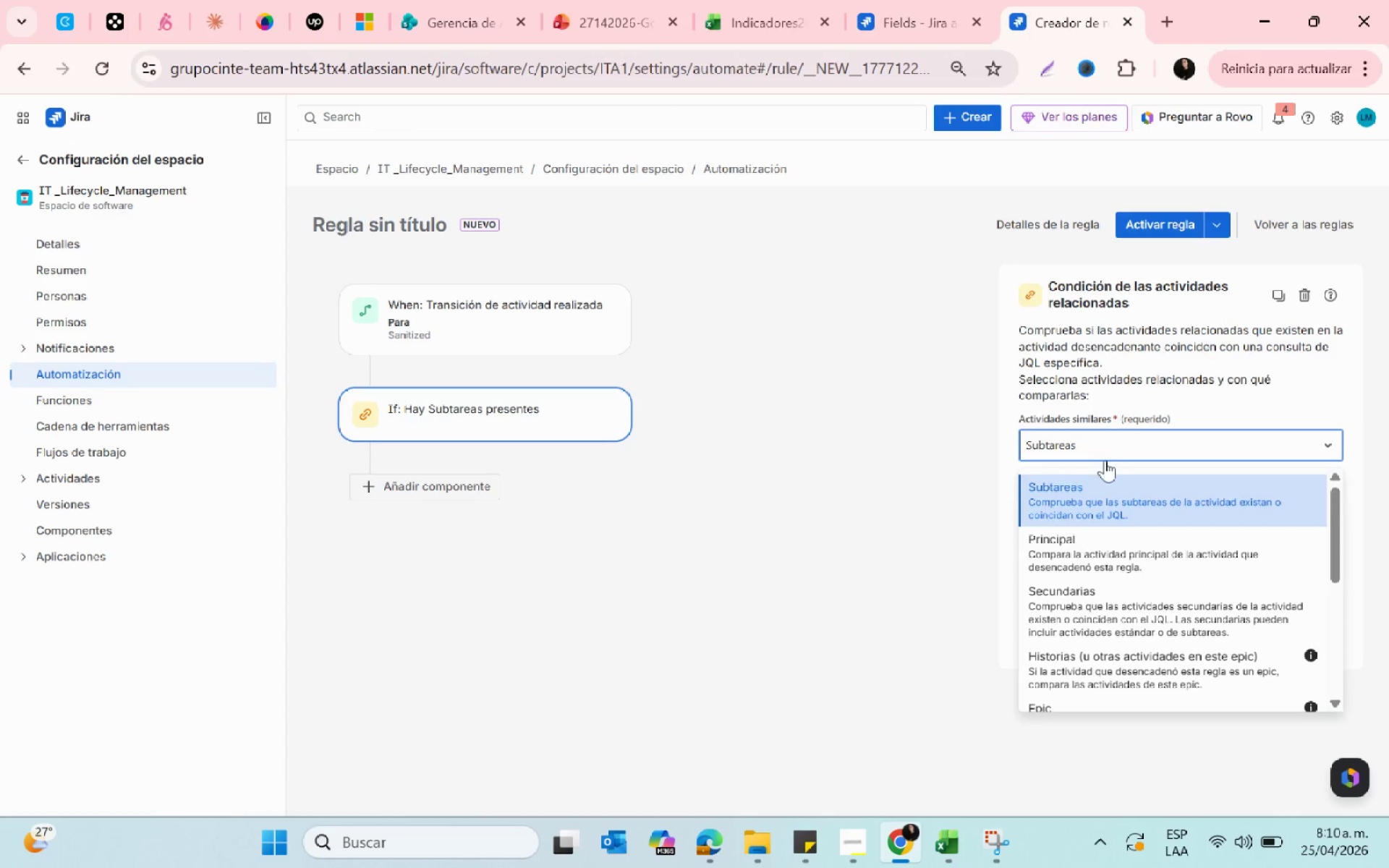 
left_click([1105, 503])
 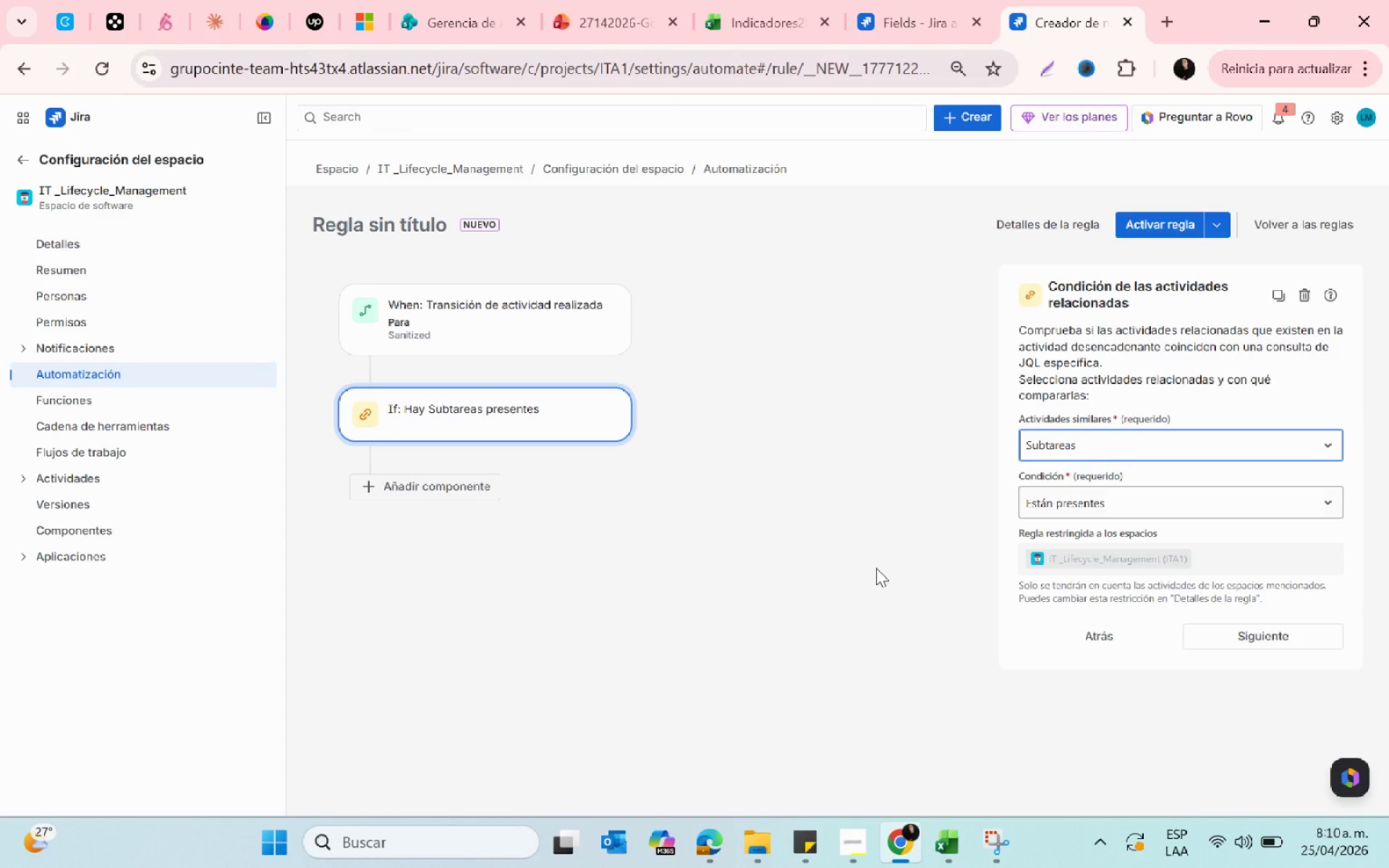 
left_click([874, 568])
 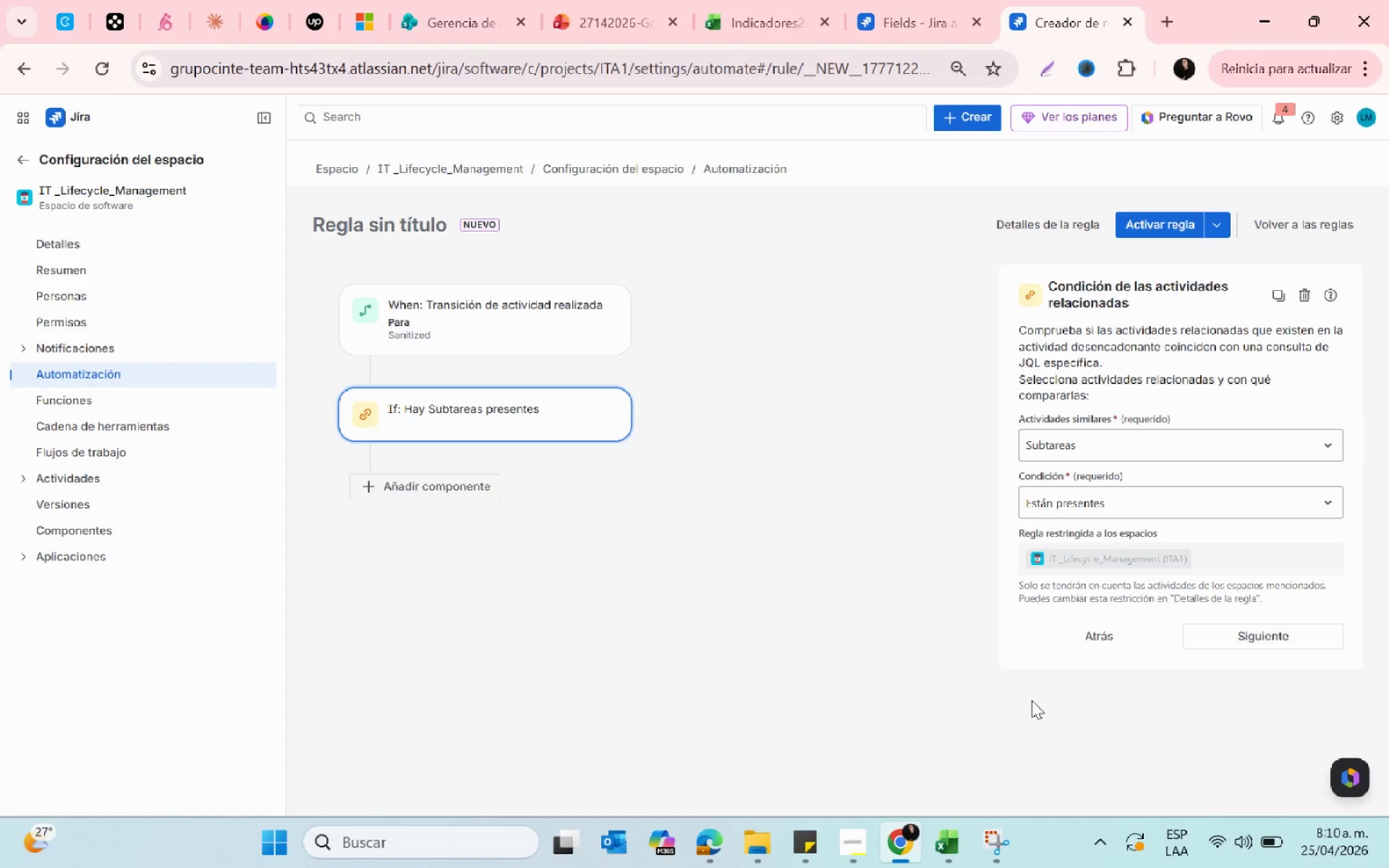 
wait(45.91)
 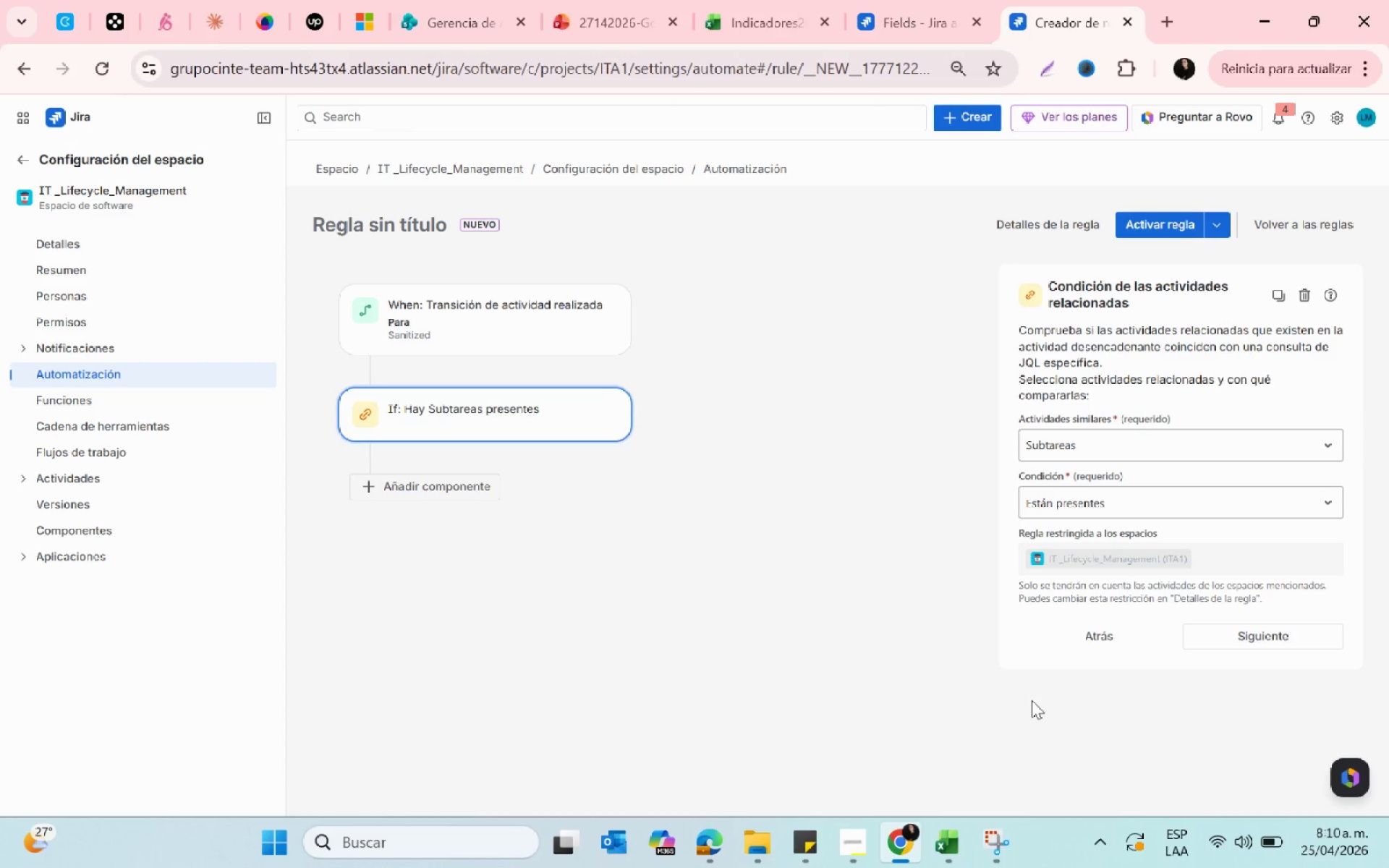 
left_click([1120, 509])
 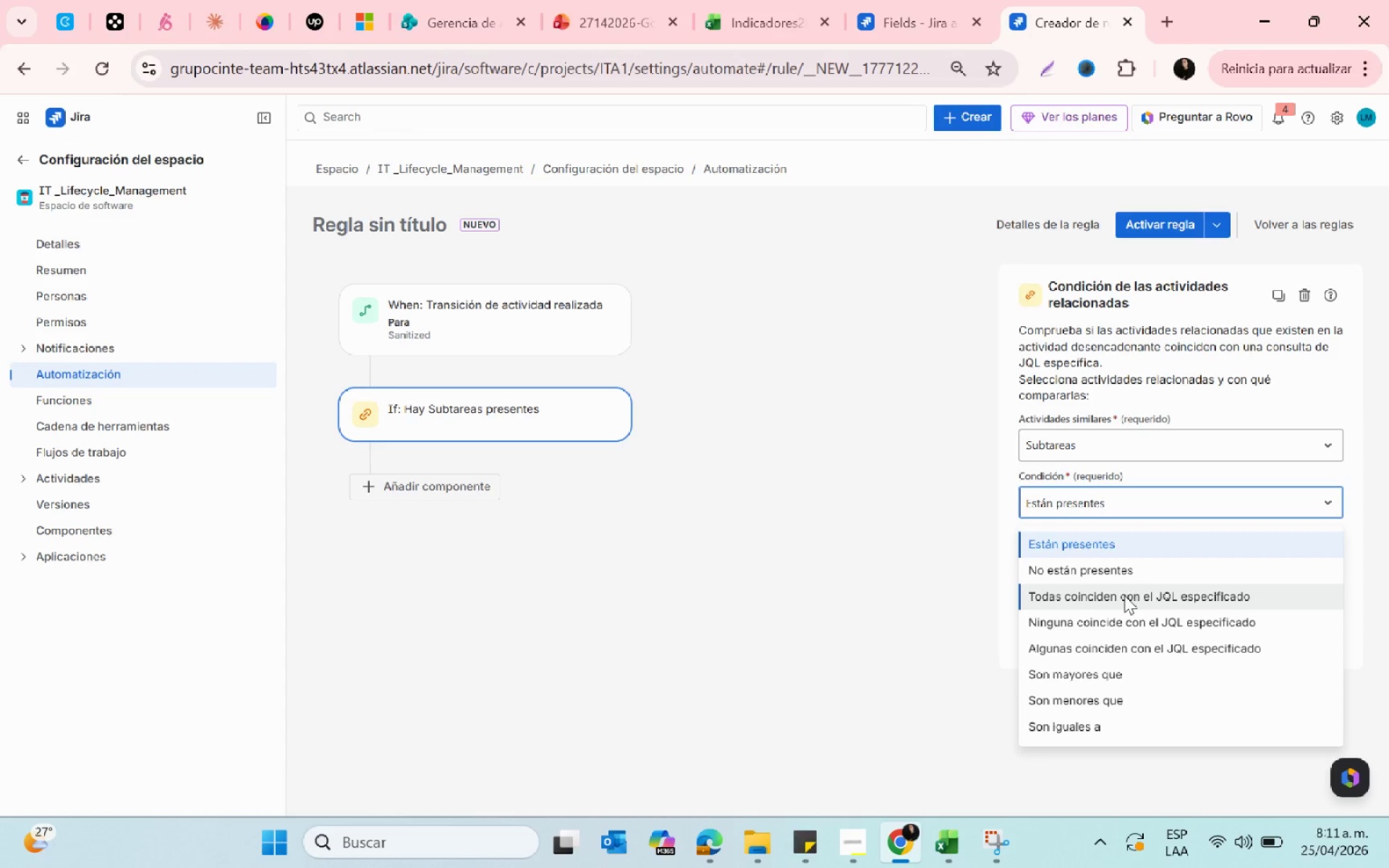 
left_click([1124, 595])
 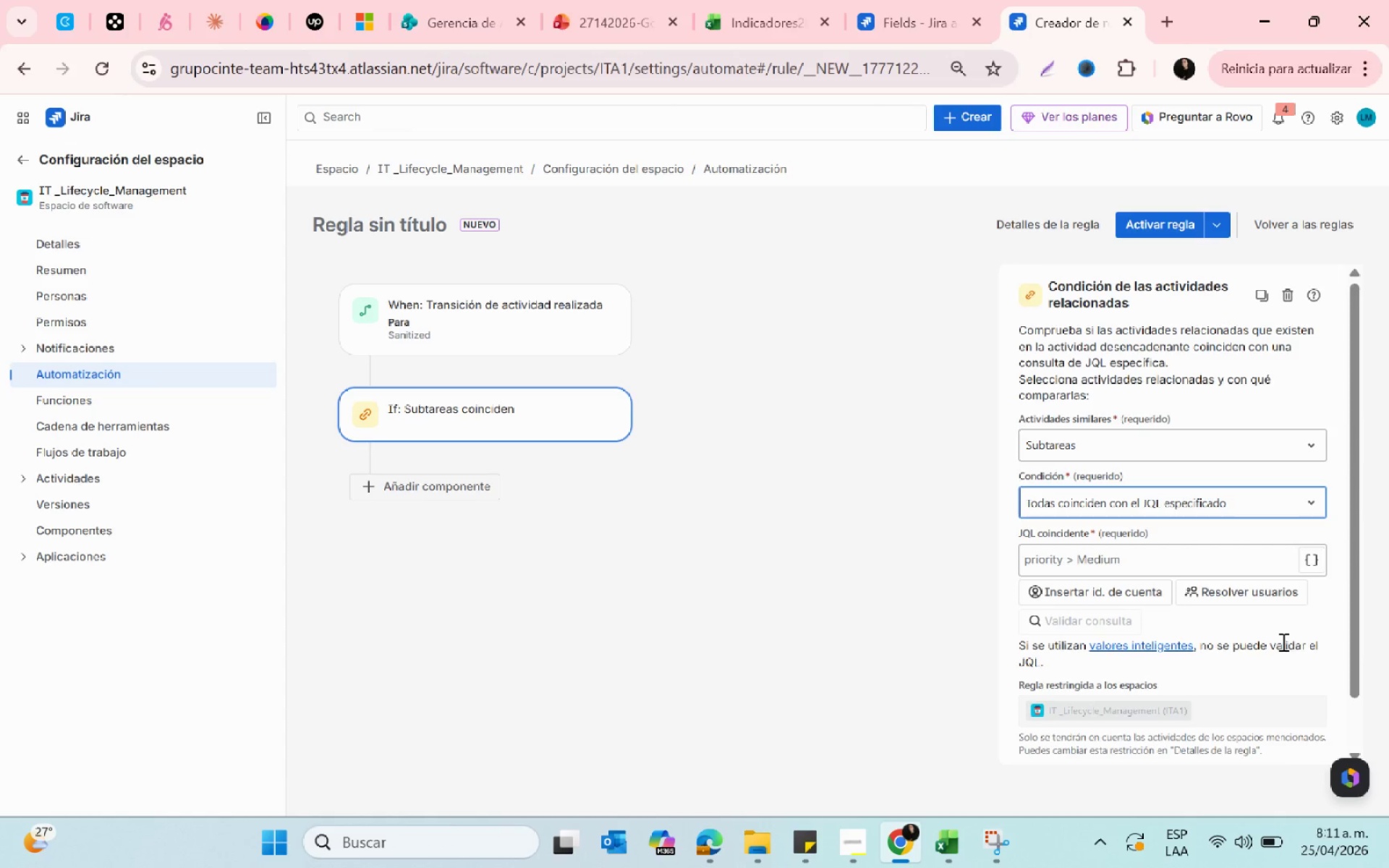 
scroll: coordinate [1282, 642], scroll_direction: down, amount: 1.0
 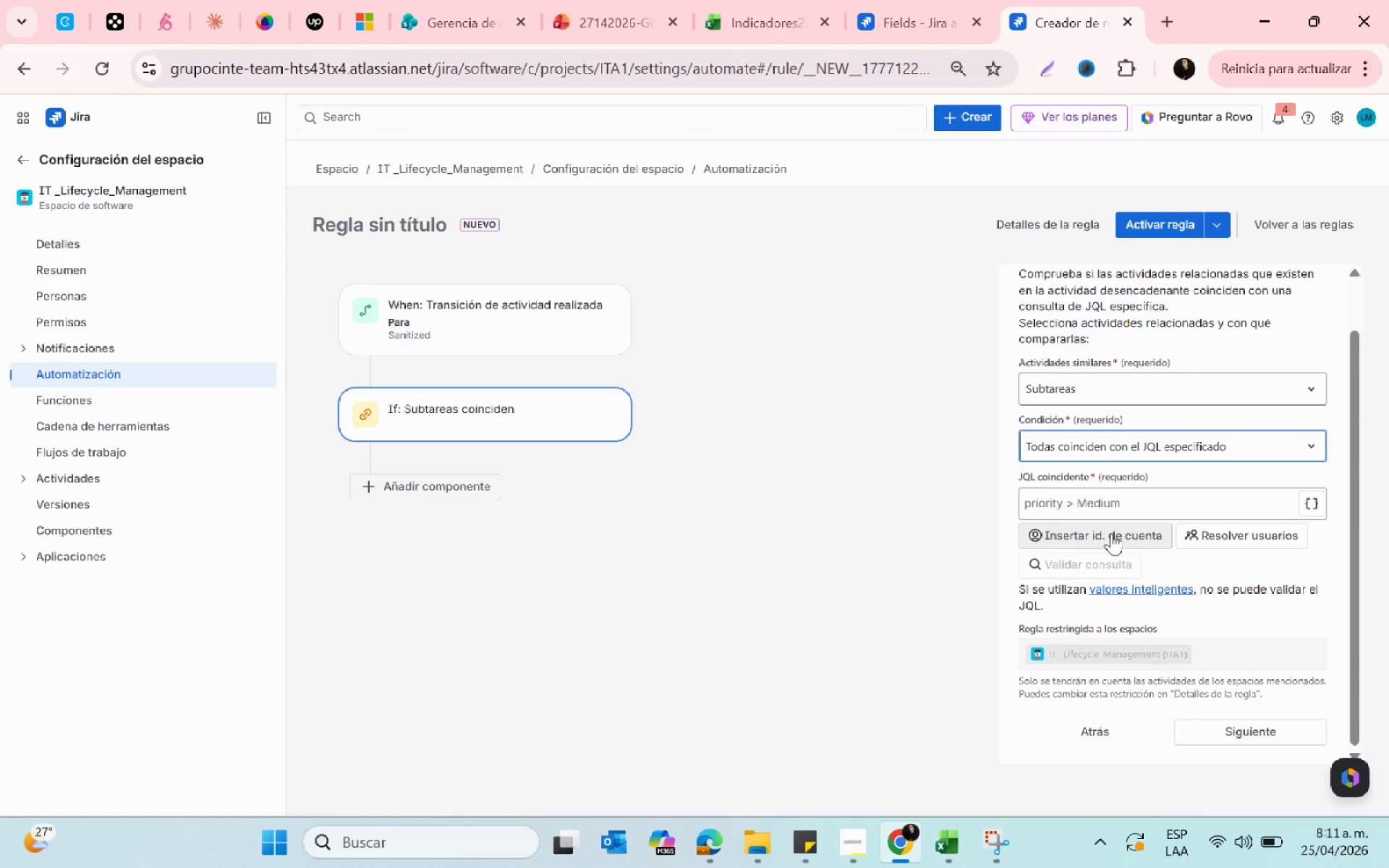 
left_click([1103, 503])
 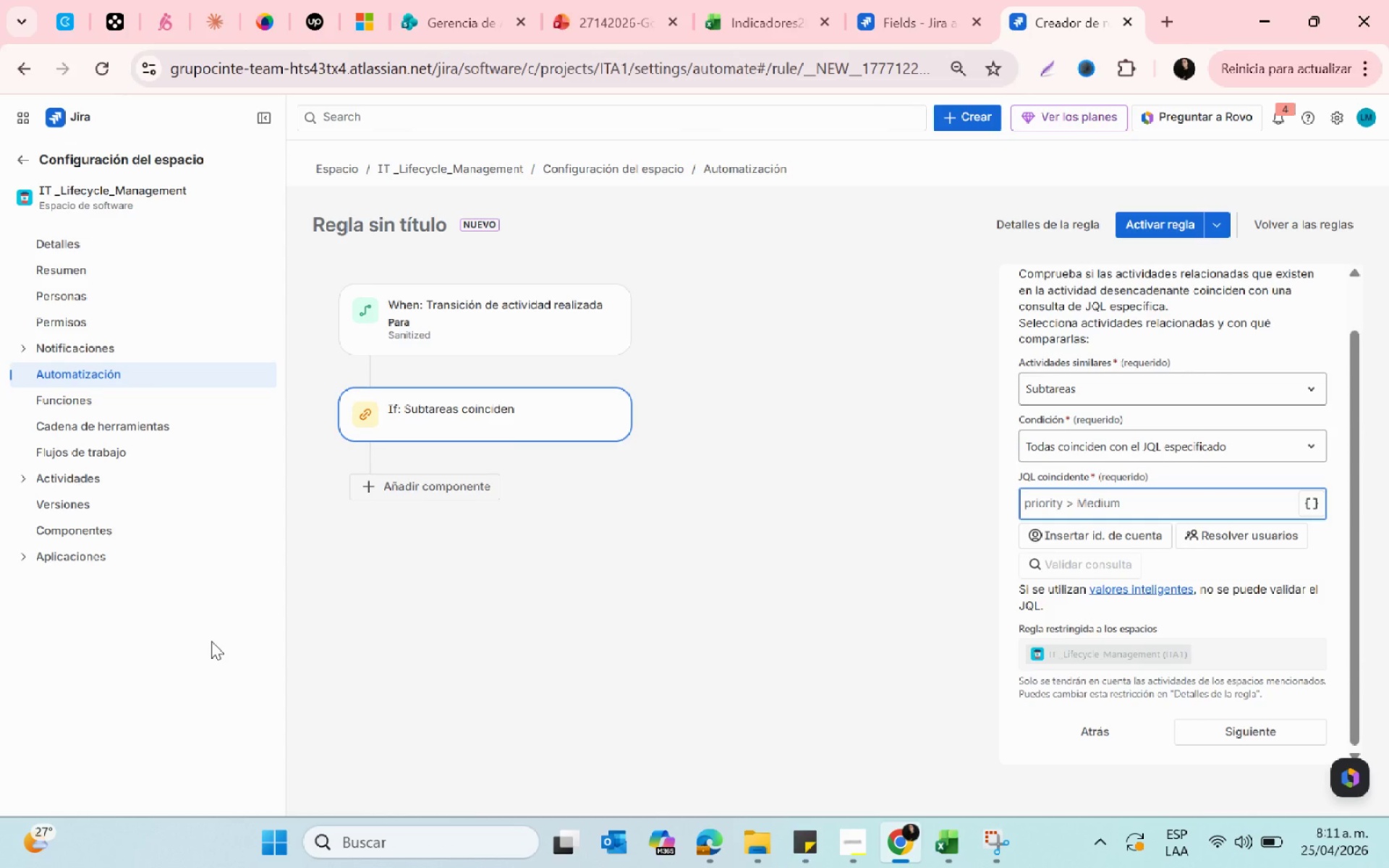 
left_click([211, 641])
 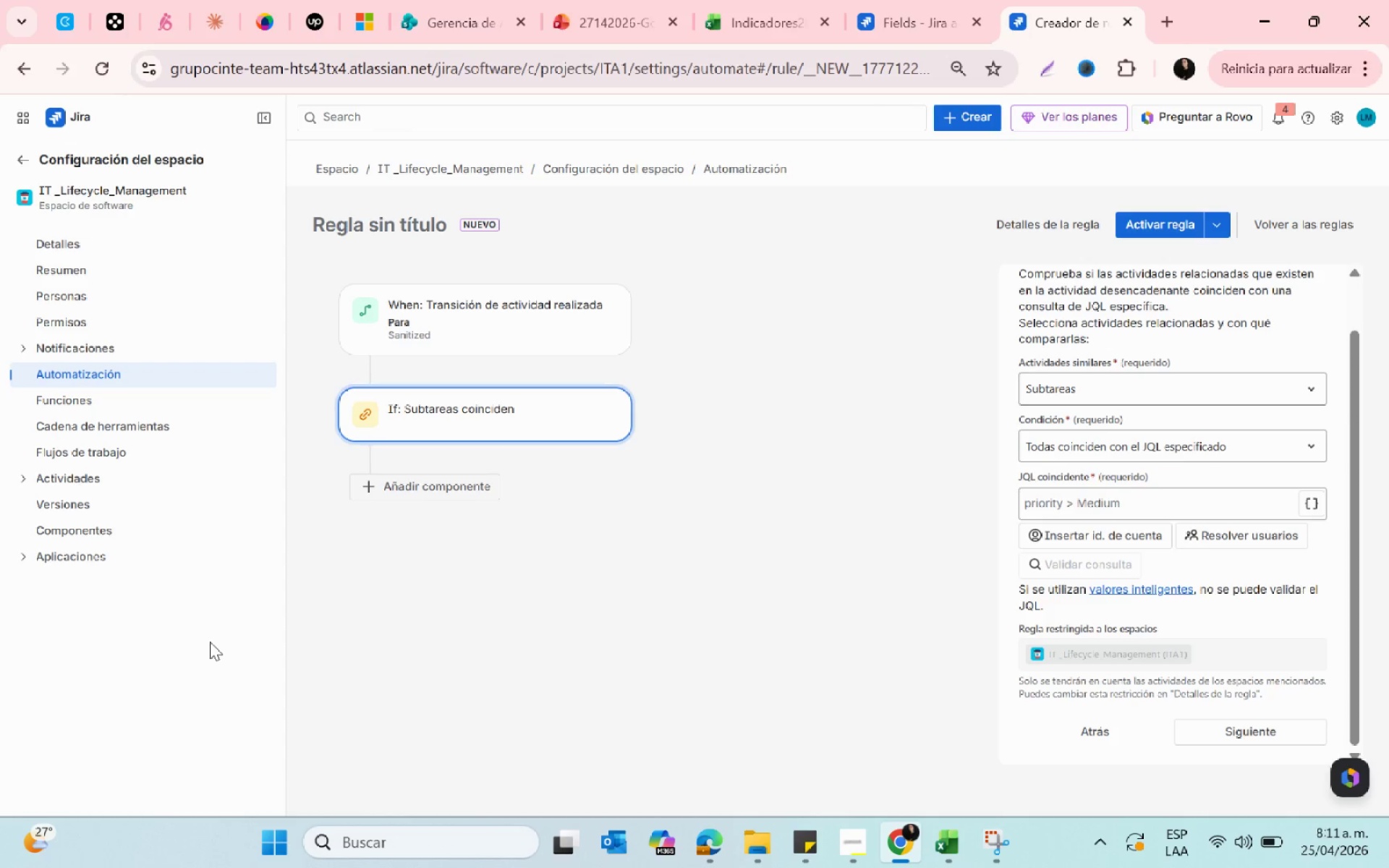 
wait(8.16)
 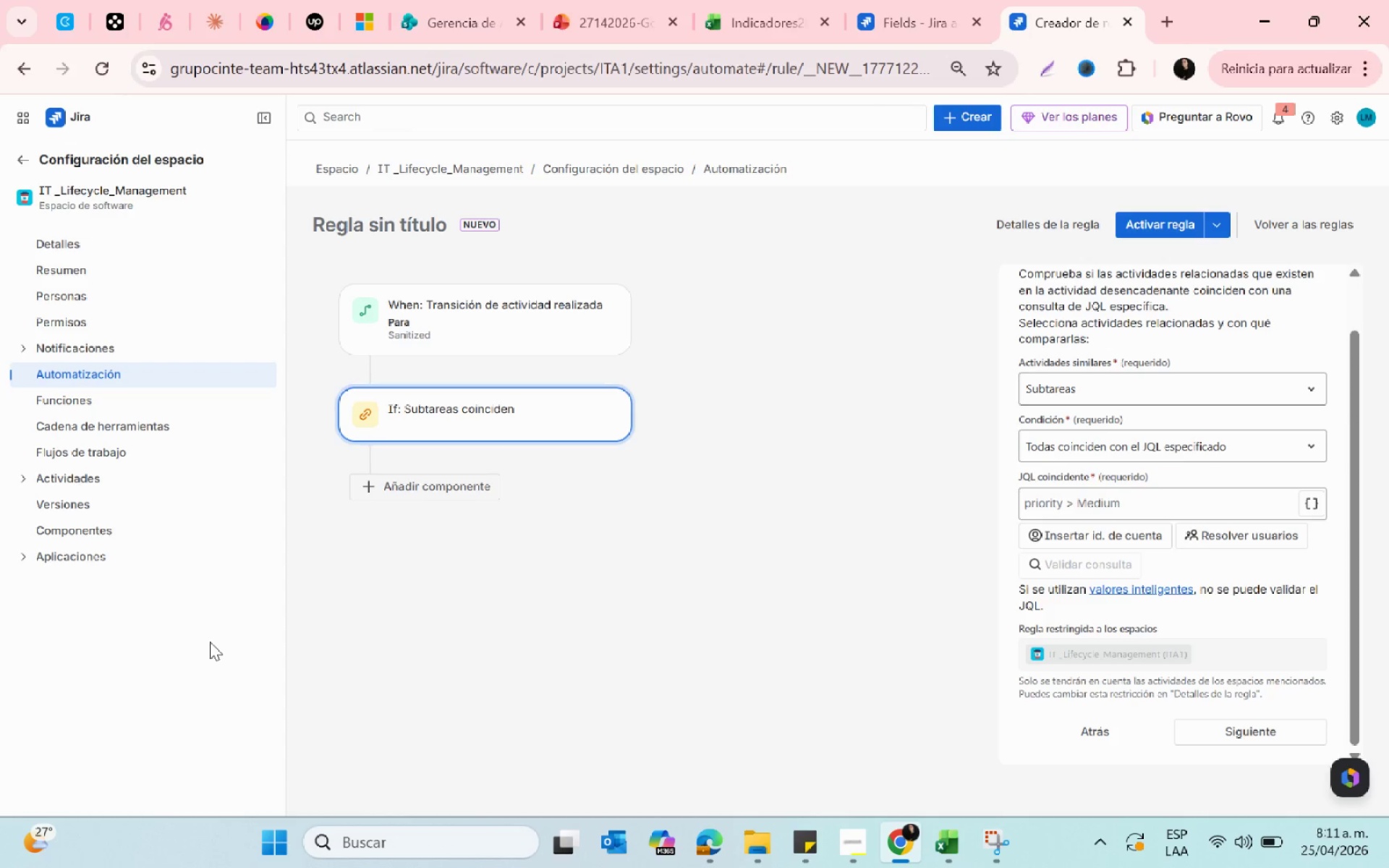 
scroll: coordinate [1046, 665], scroll_direction: down, amount: 3.0
 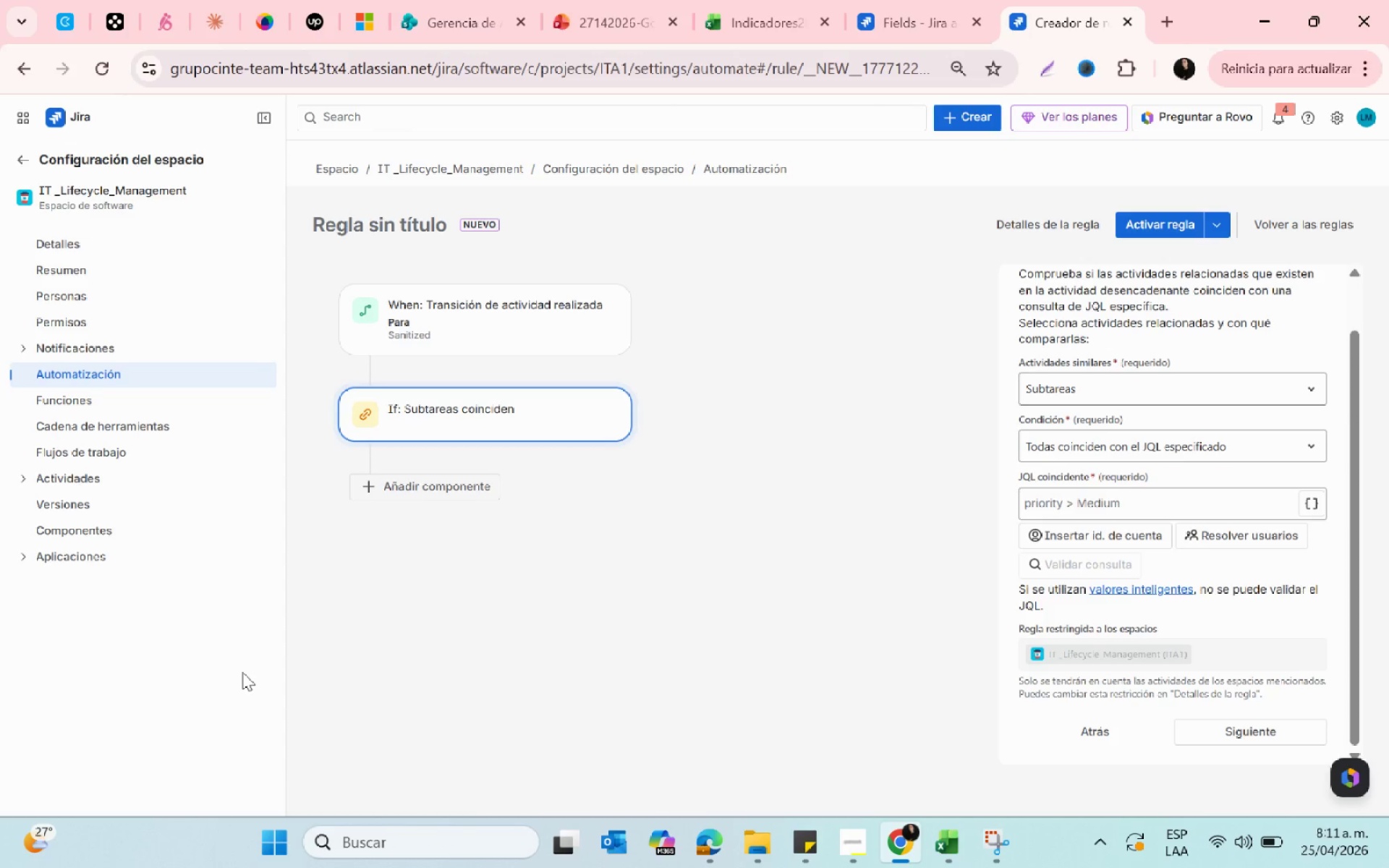 
wait(36.39)
 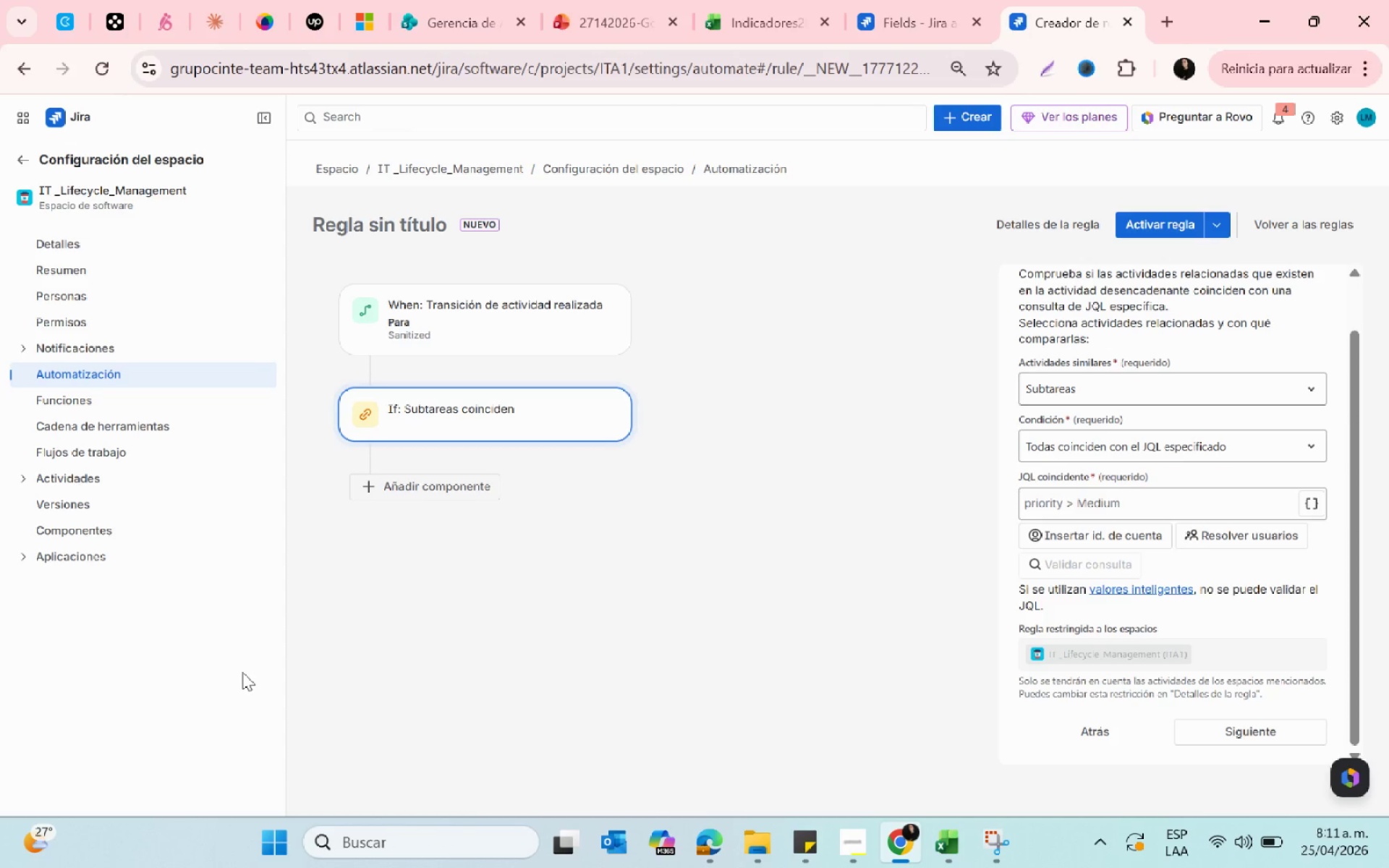 
left_click([1089, 715])
 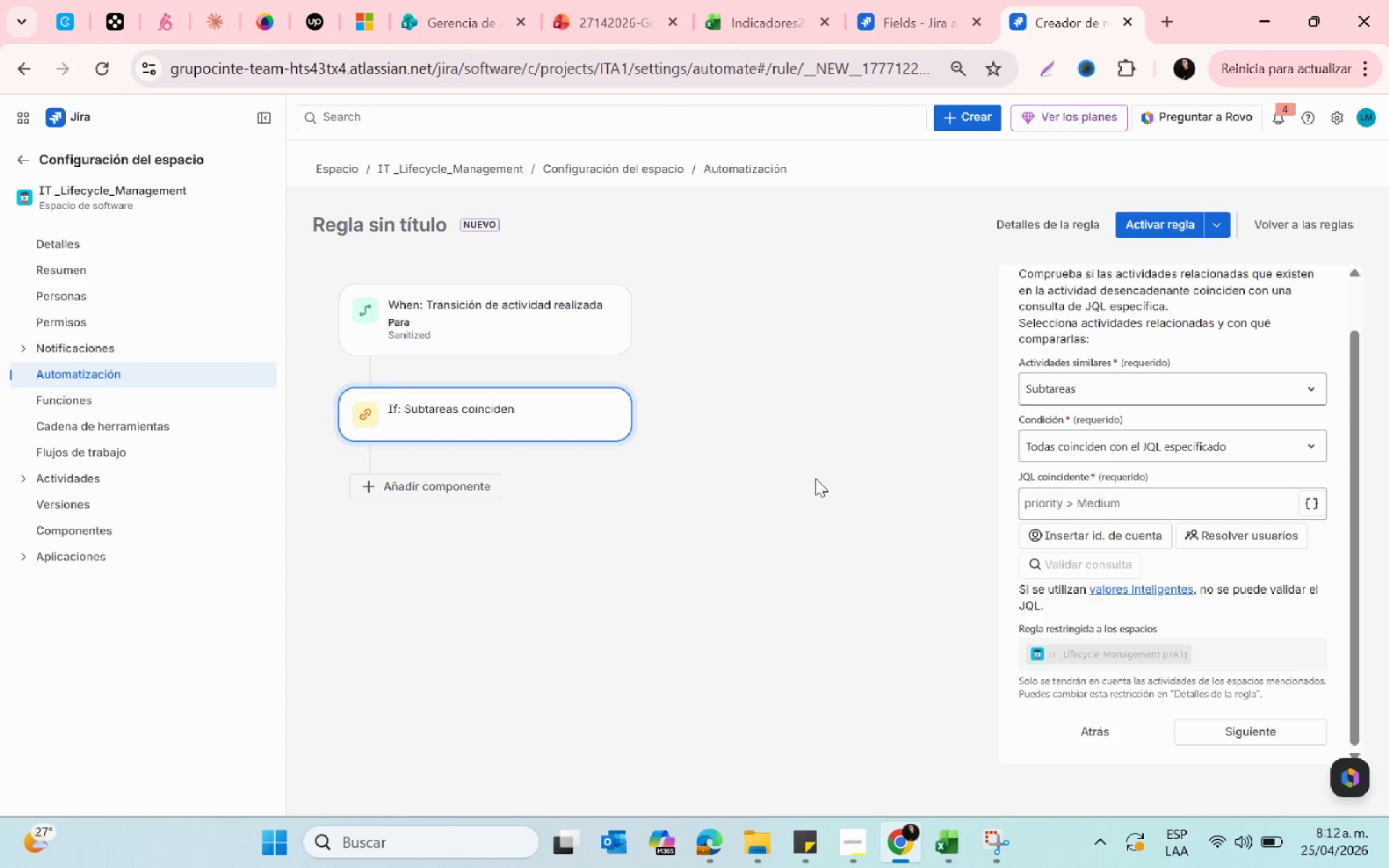 
scroll: coordinate [782, 497], scroll_direction: up, amount: 2.0
 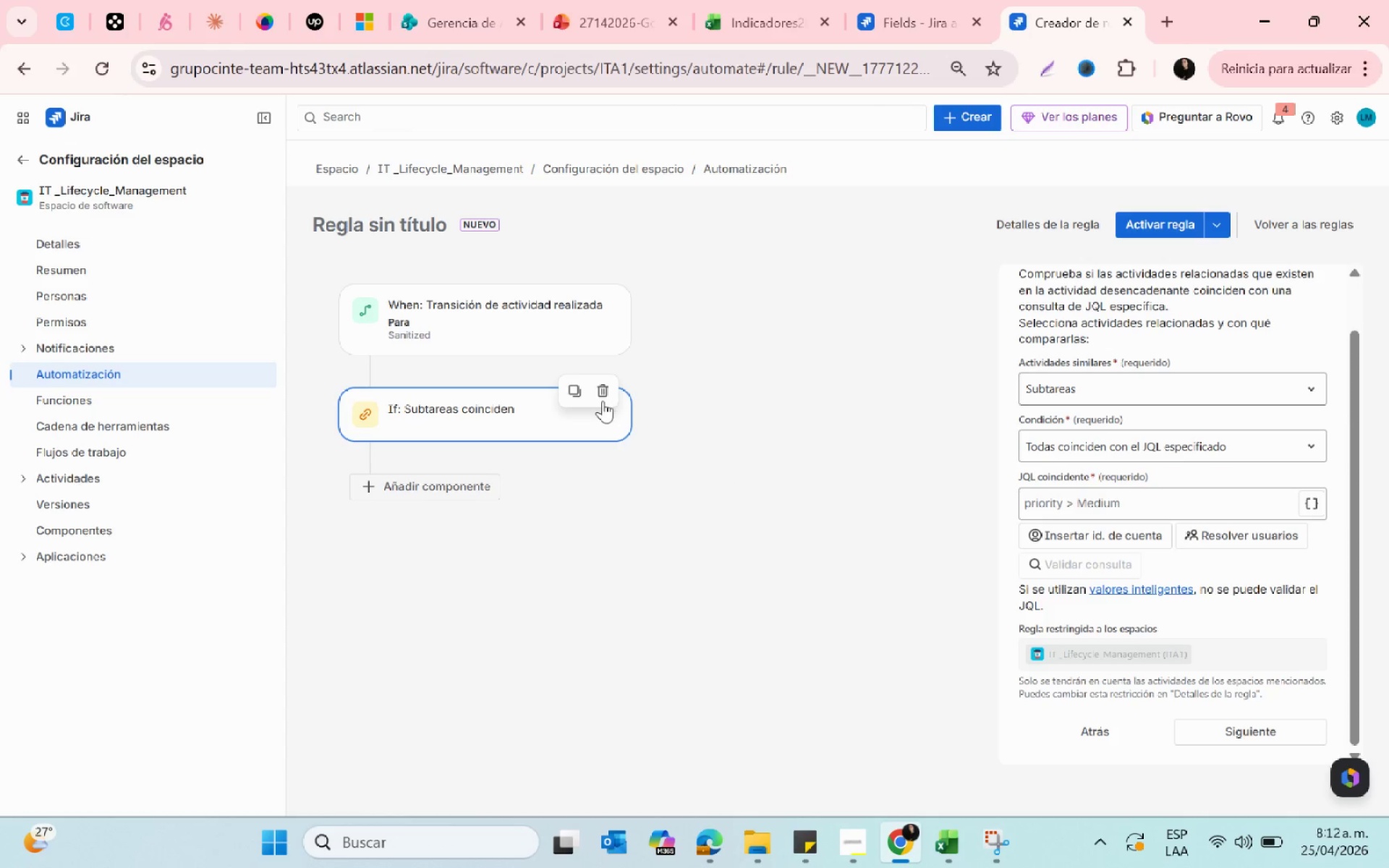 
left_click([599, 396])
 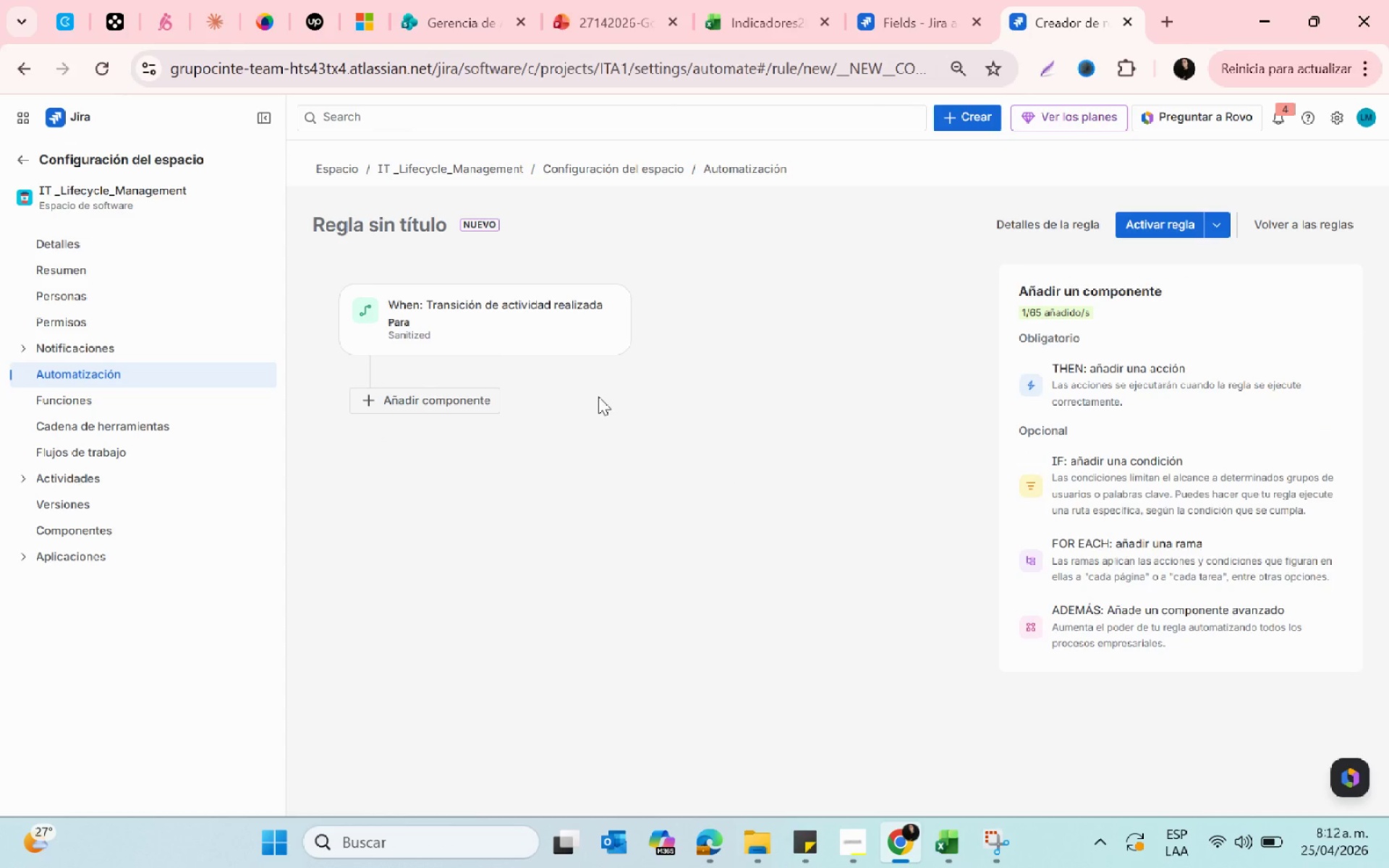 
left_click([465, 317])
 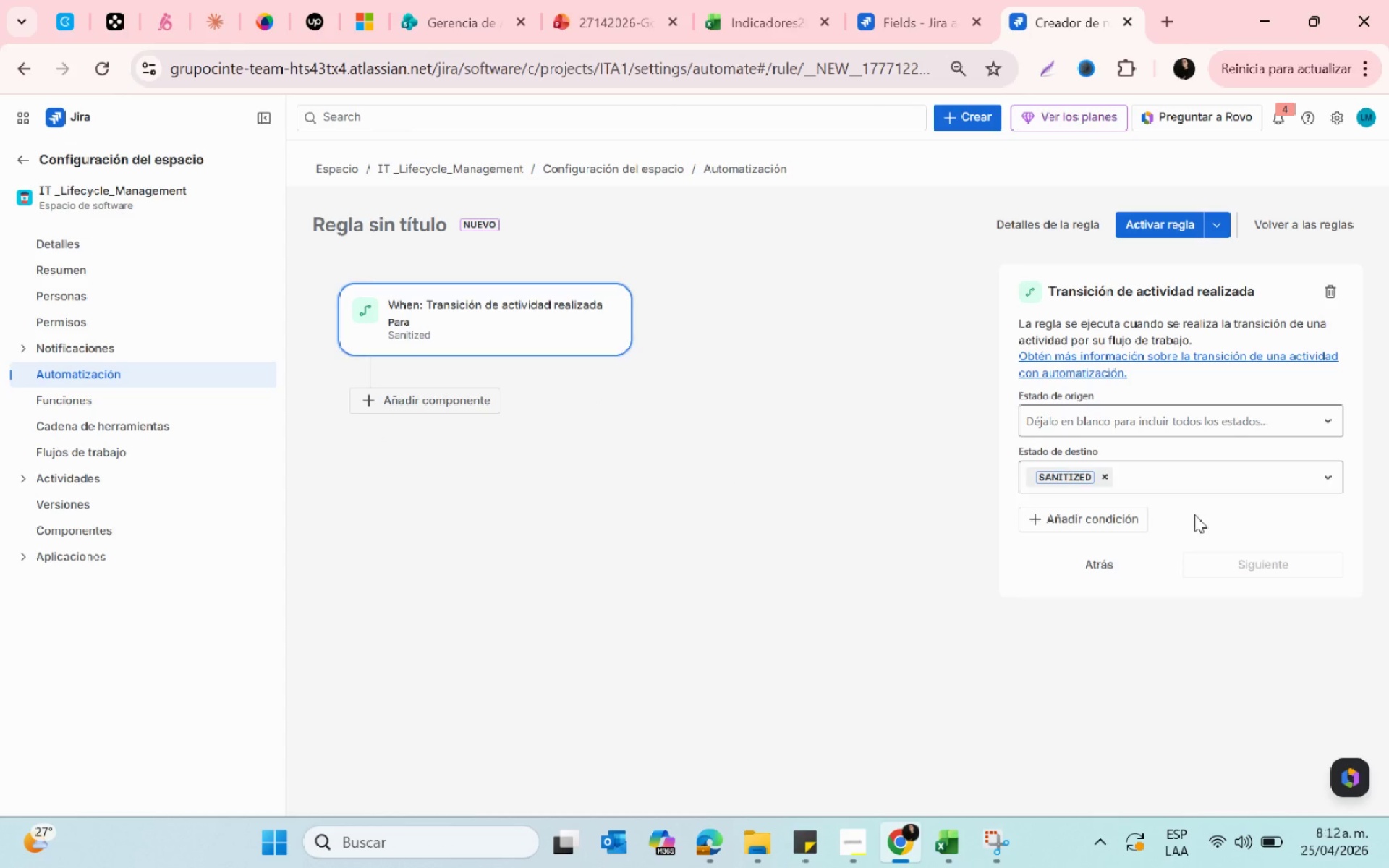 
left_click([1076, 516])
 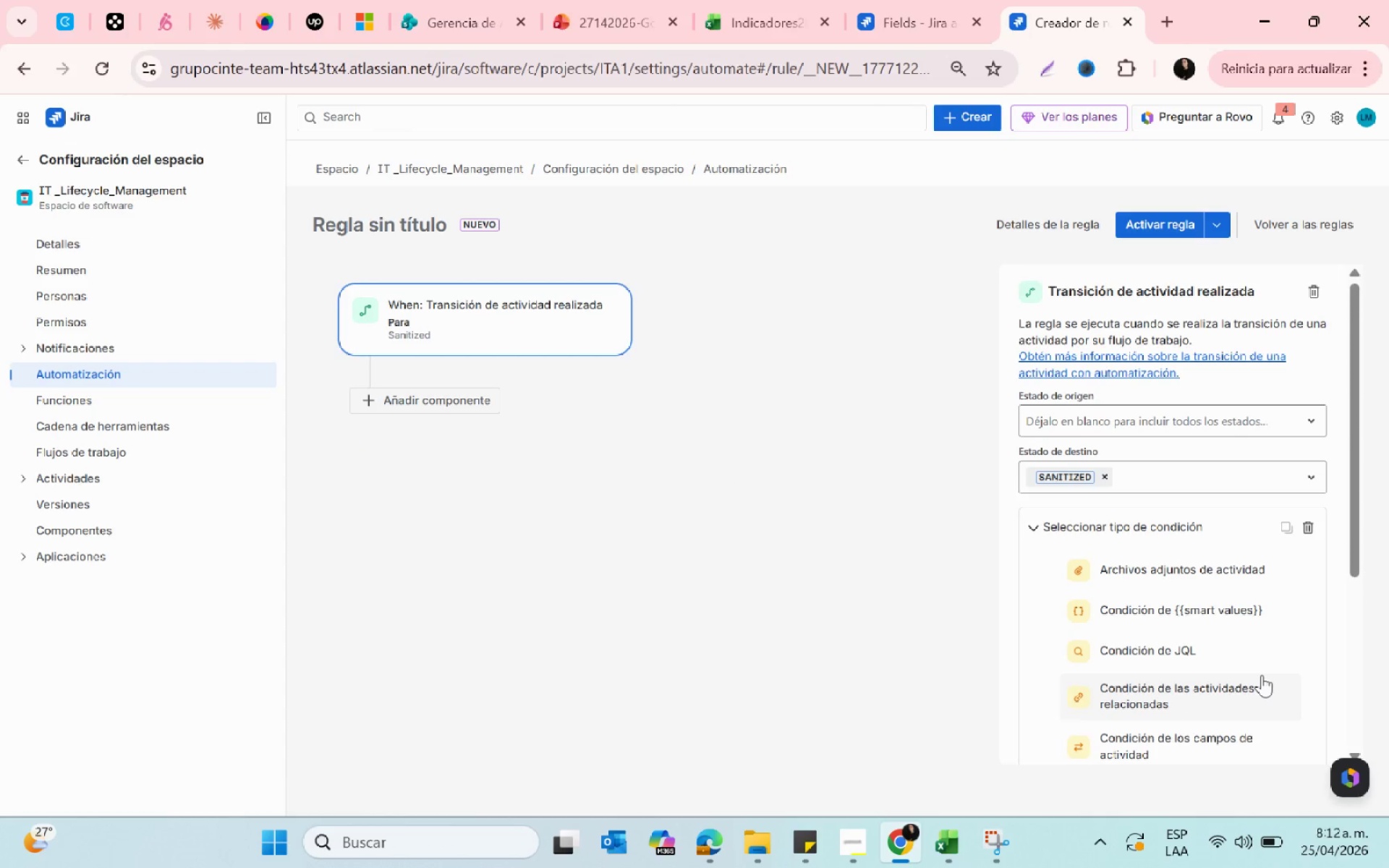 
scroll: coordinate [1262, 675], scroll_direction: down, amount: 1.0
 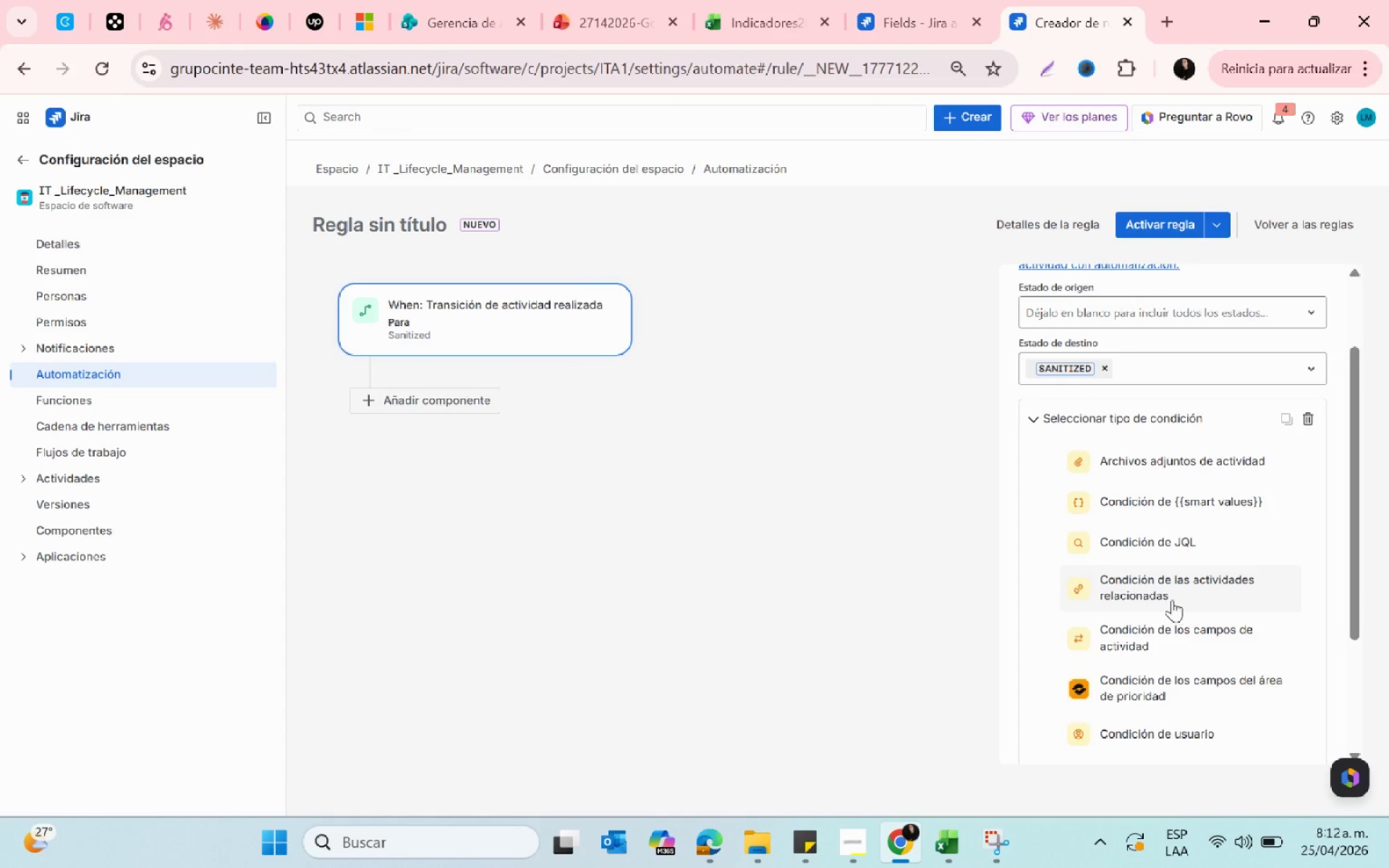 
left_click([1172, 600])
 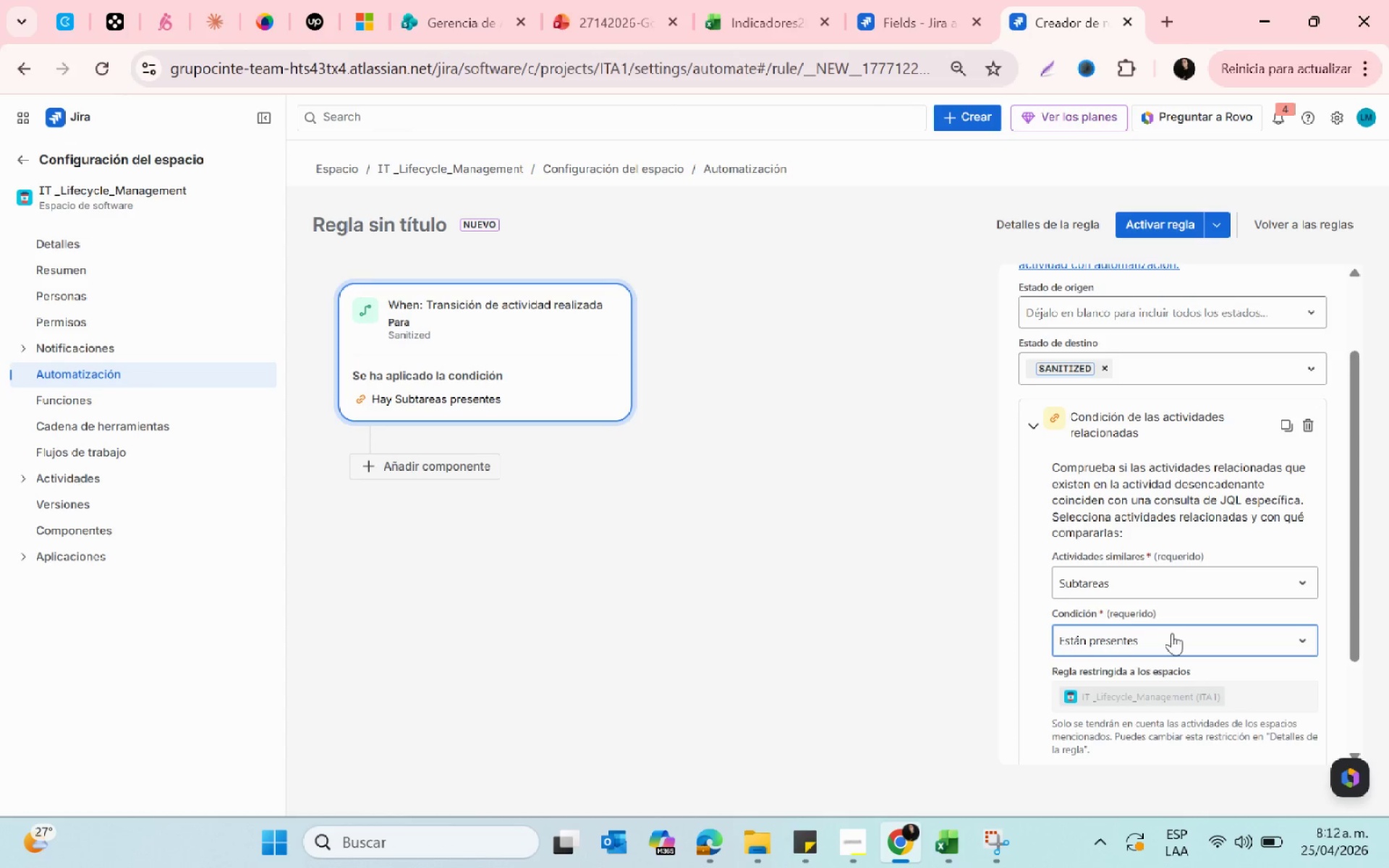 
wait(13.08)
 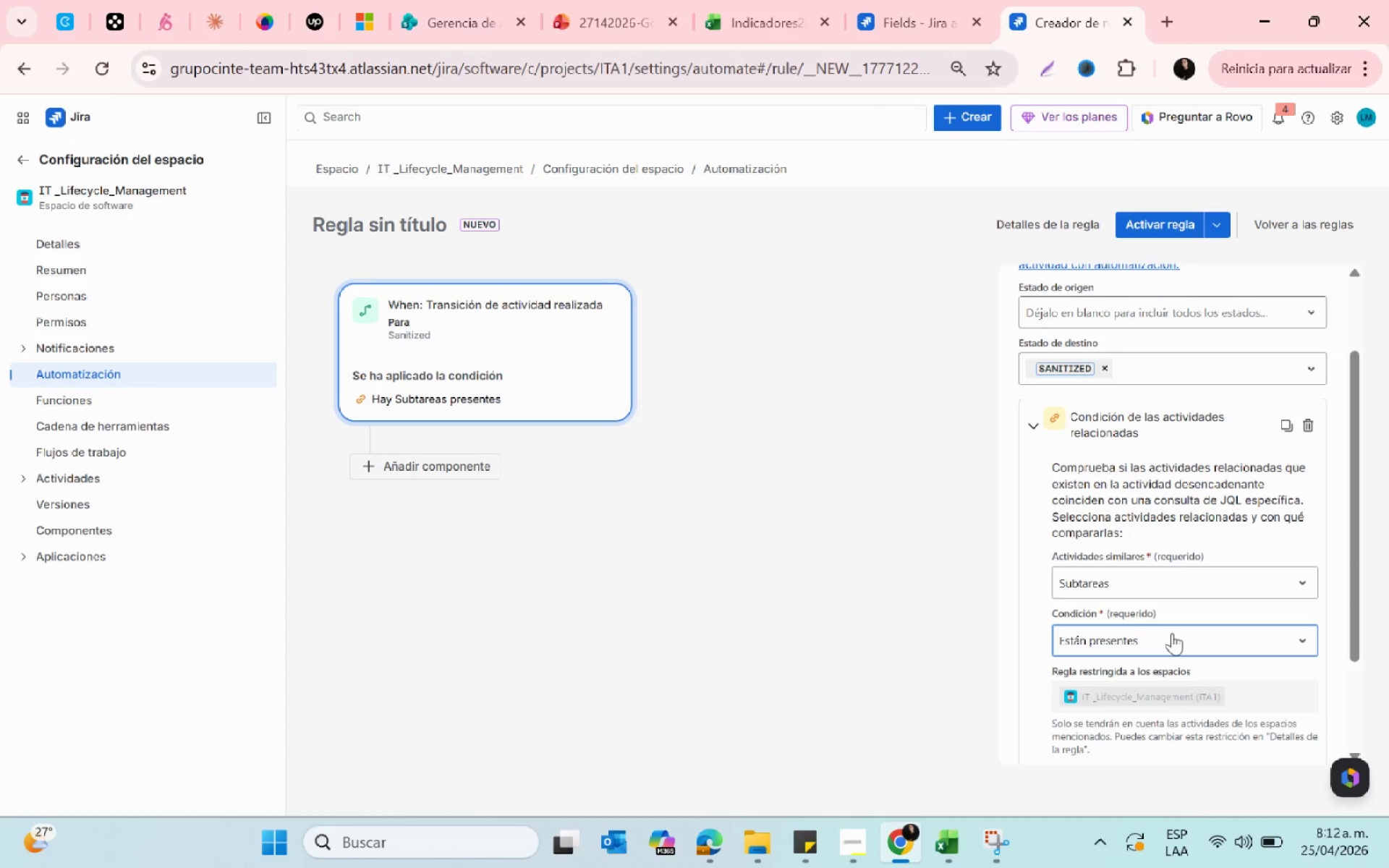 
left_click([1172, 633])
 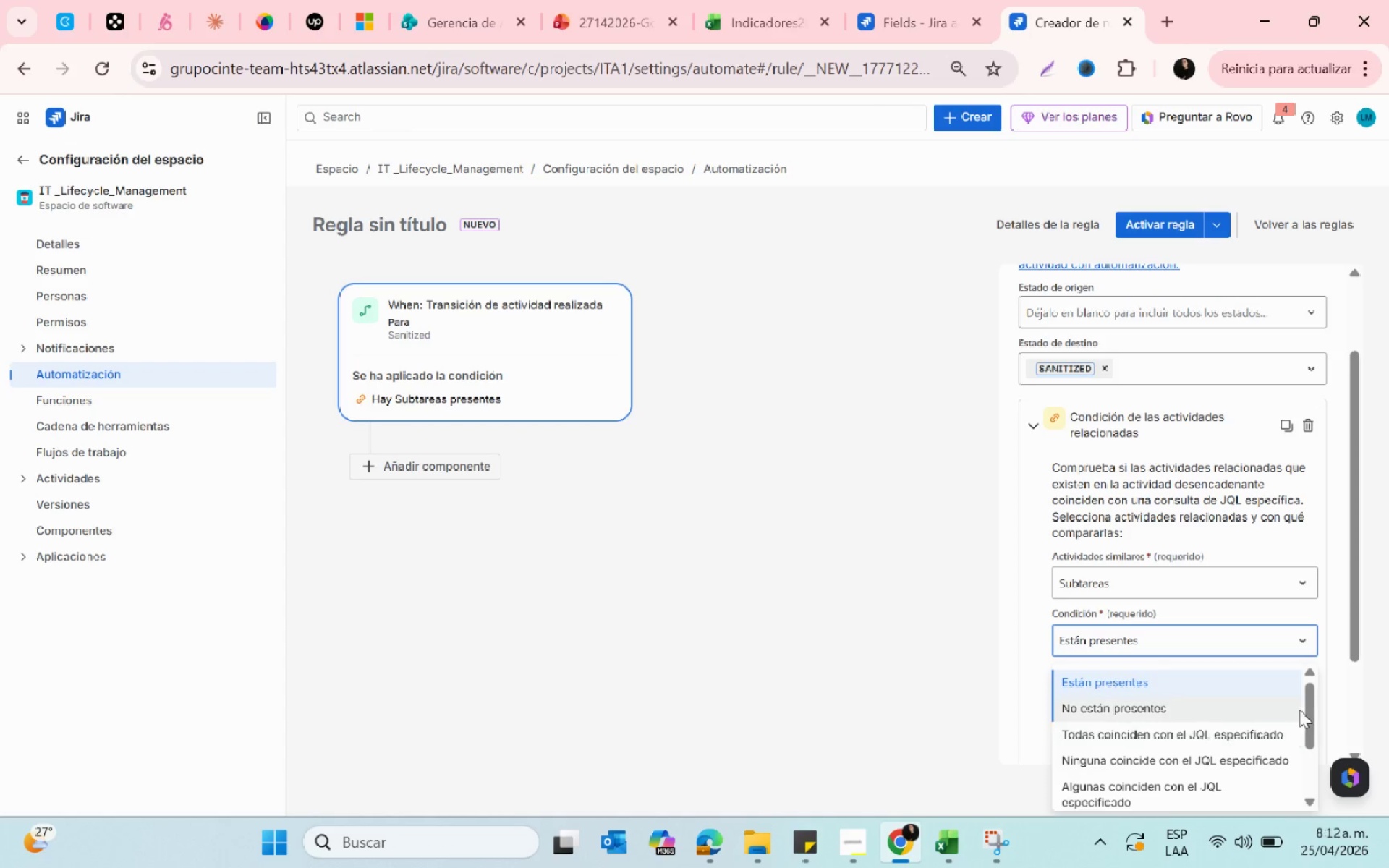 
left_click_drag(start_coordinate=[1306, 699], to_coordinate=[1322, 773])
 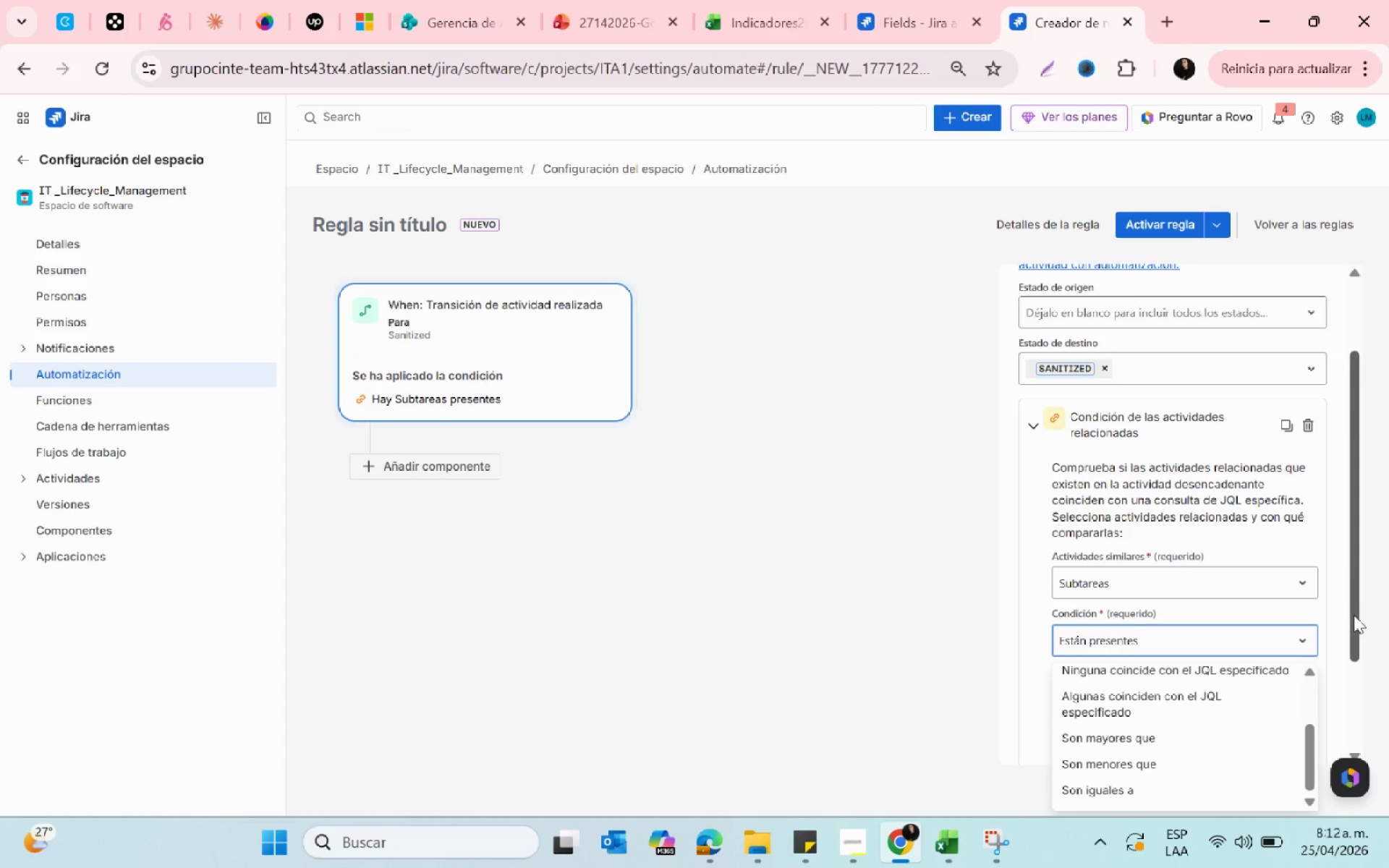 
left_click_drag(start_coordinate=[1354, 615], to_coordinate=[1354, 686])
 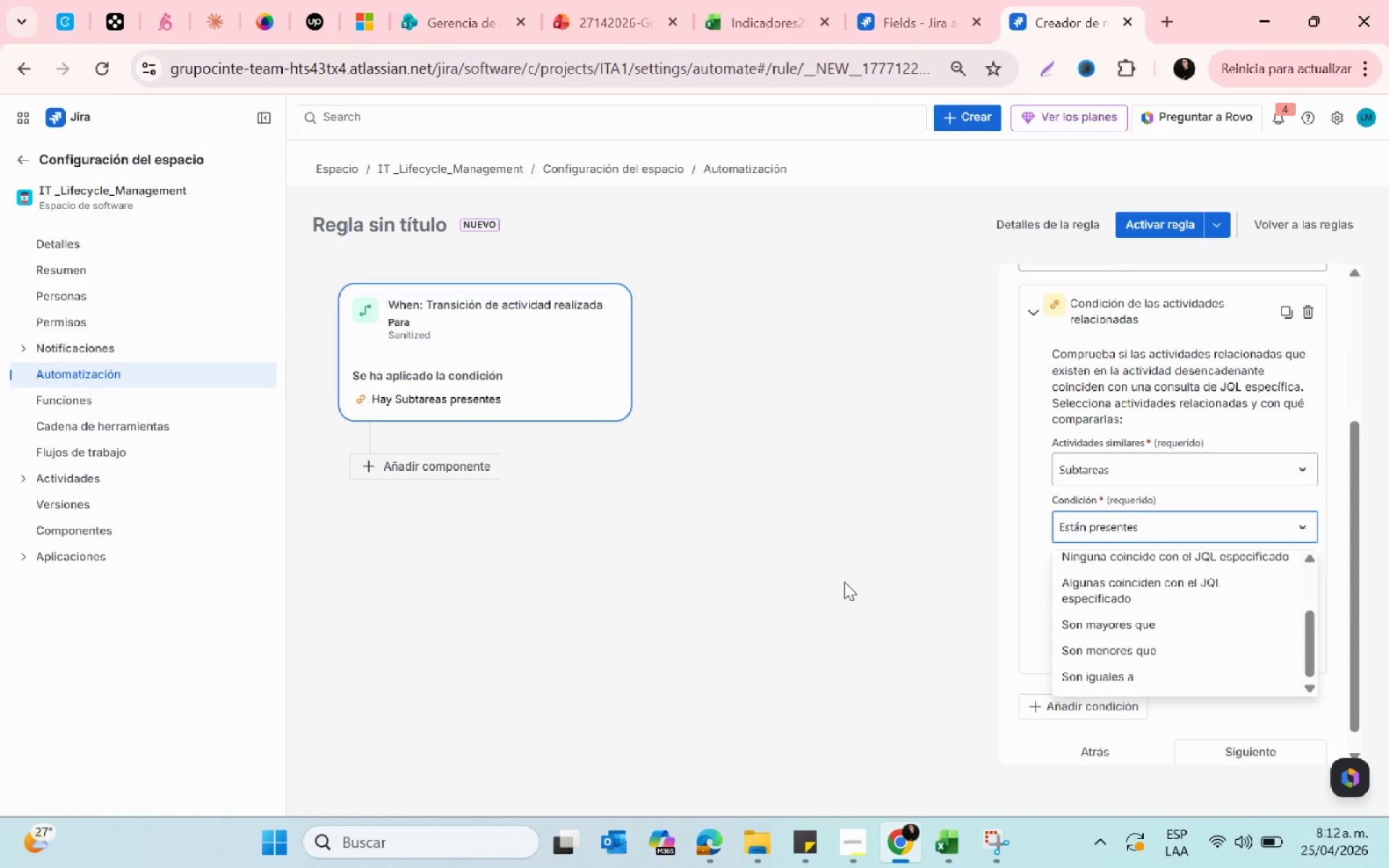 
left_click([844, 582])
 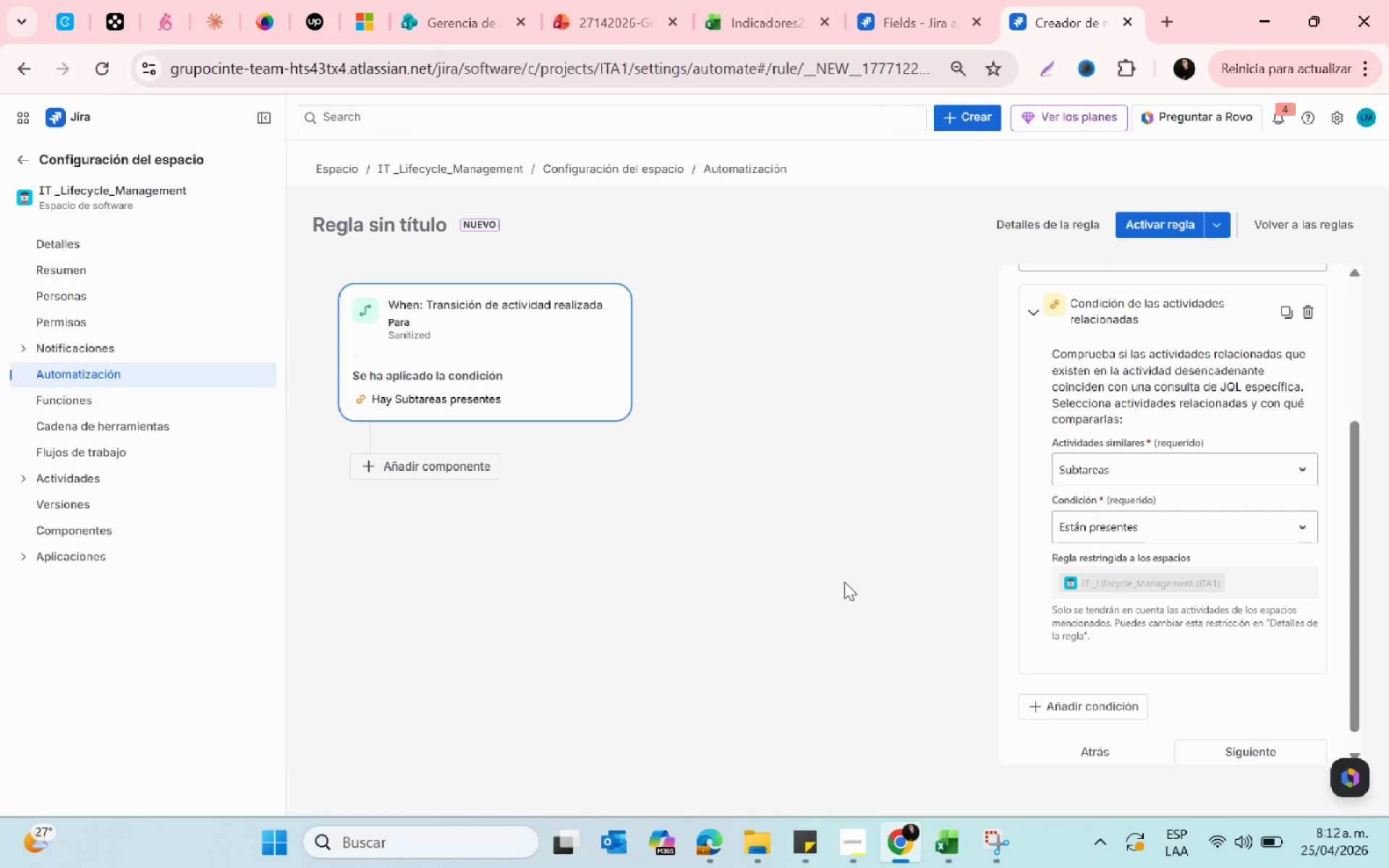 
left_click([1192, 527])
 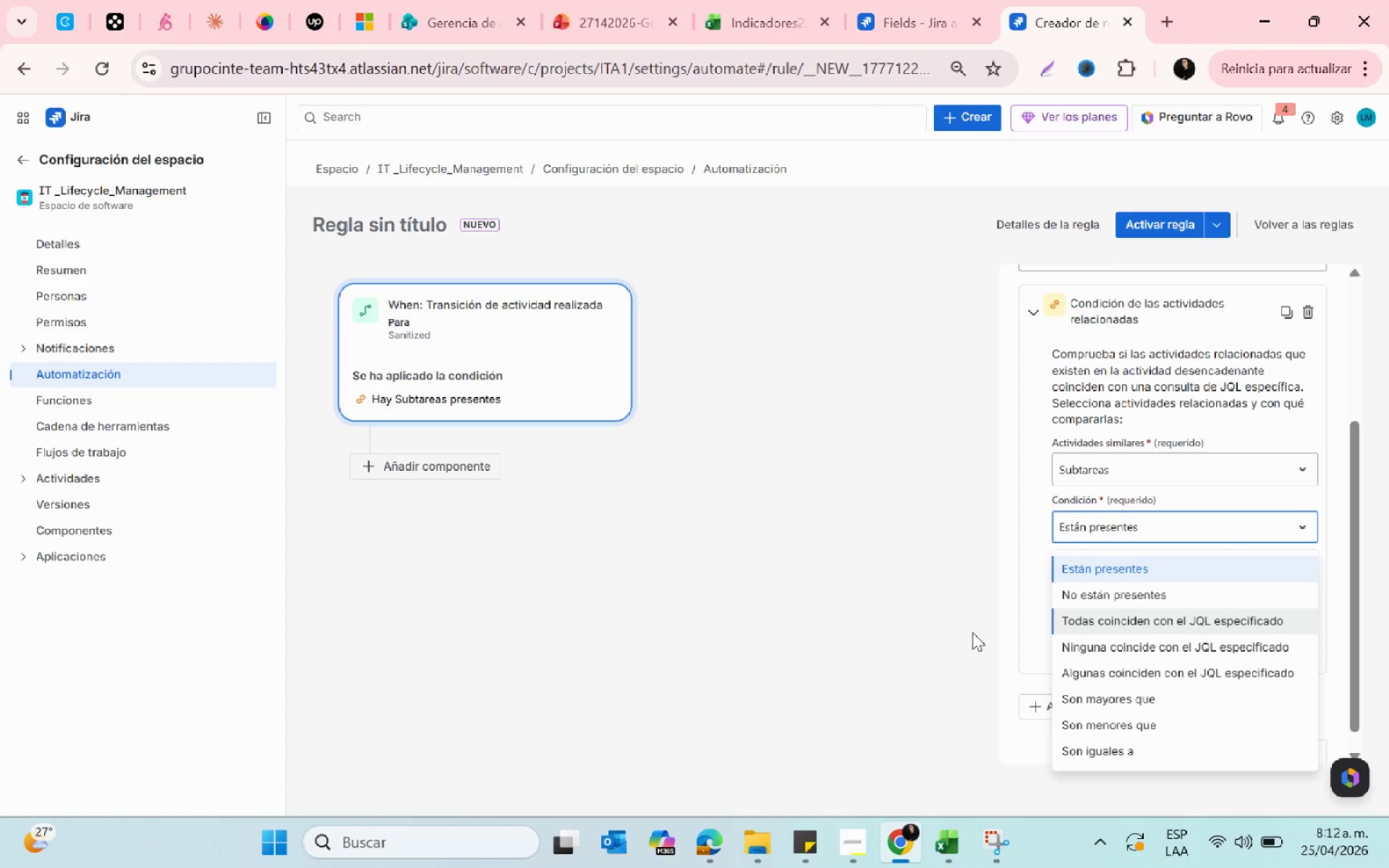 
left_click([1223, 621])
 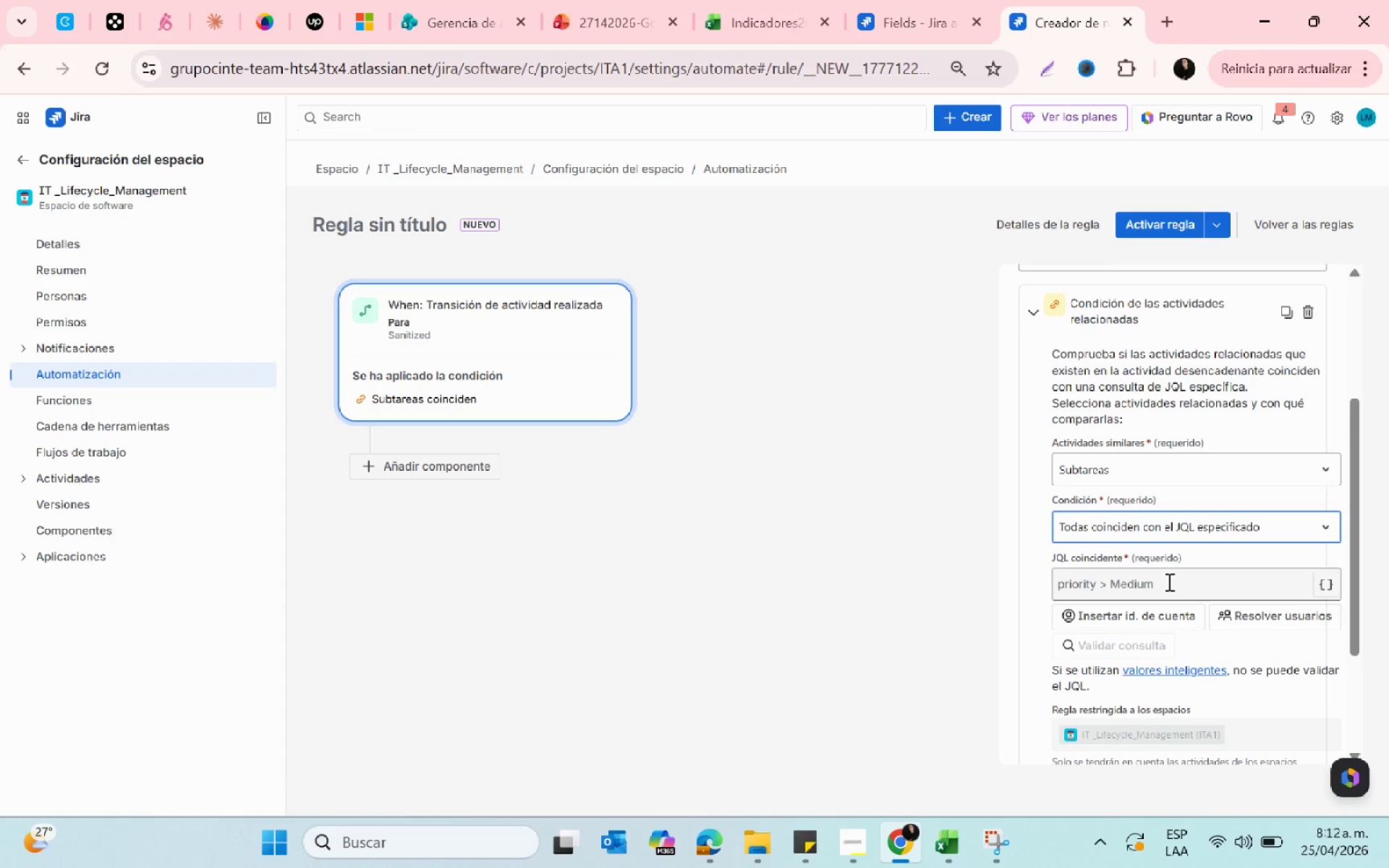 
scroll: coordinate [1175, 618], scroll_direction: down, amount: 1.0
 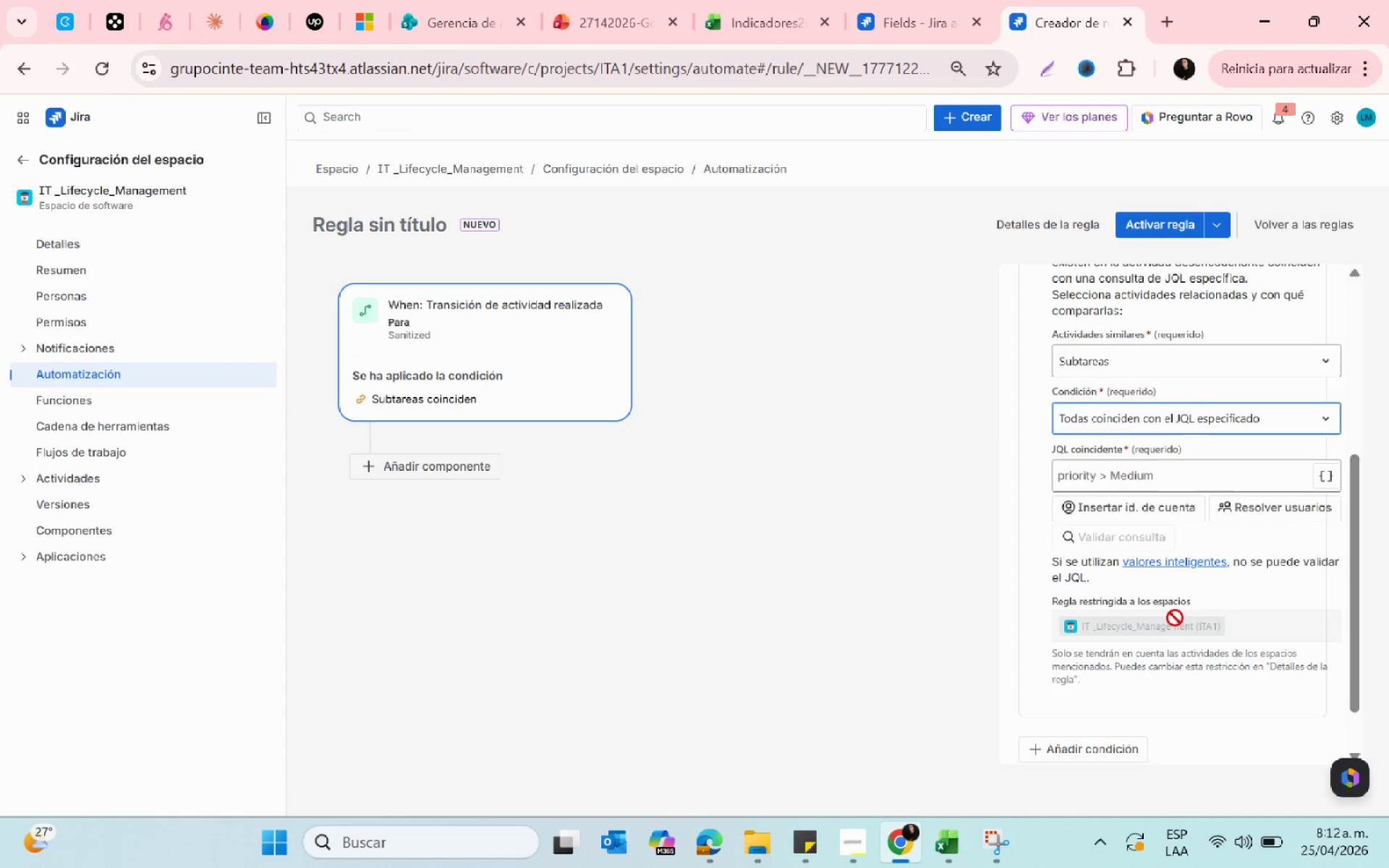 
scroll: coordinate [1175, 618], scroll_direction: up, amount: 1.0
 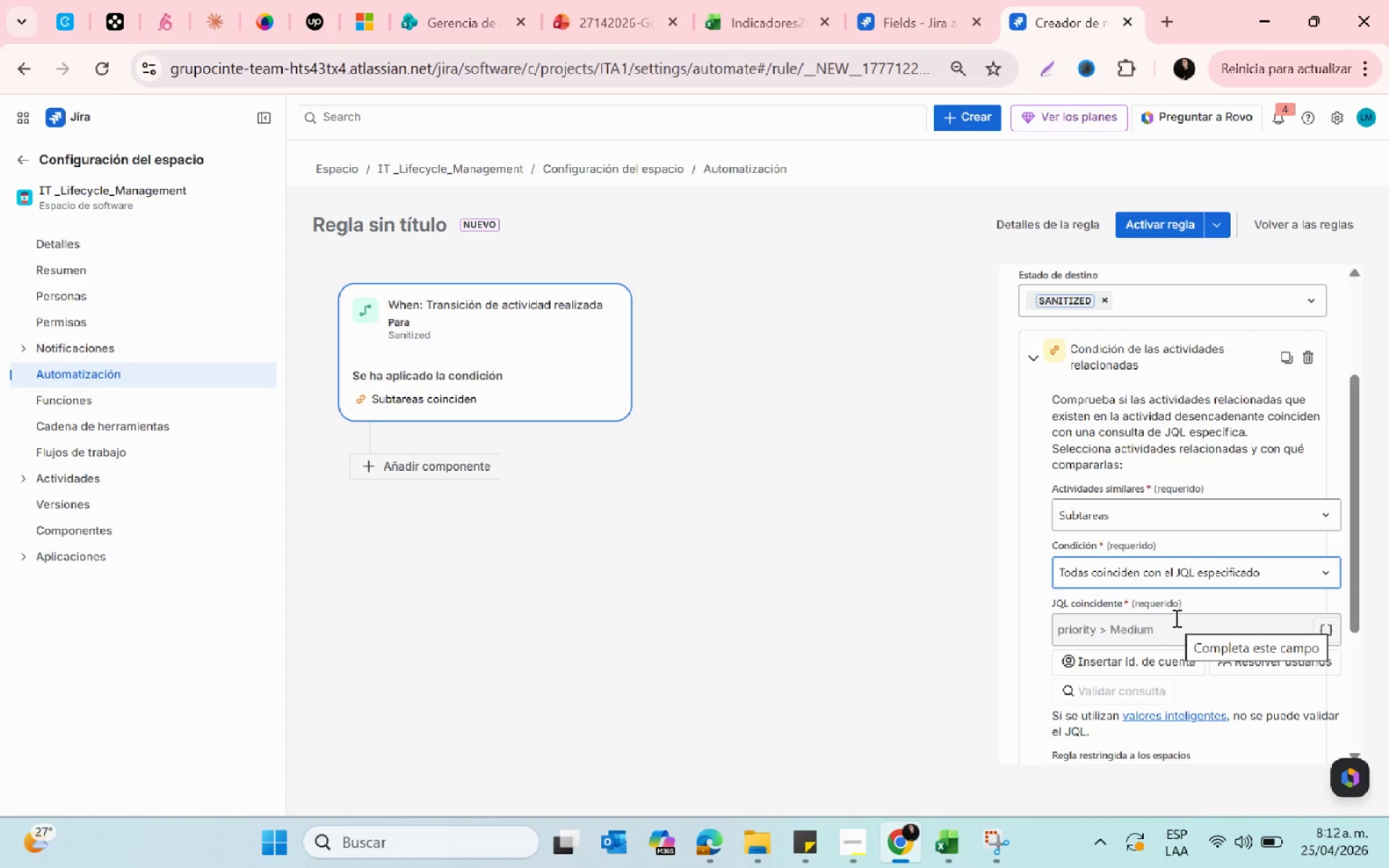 
wait(10.1)
 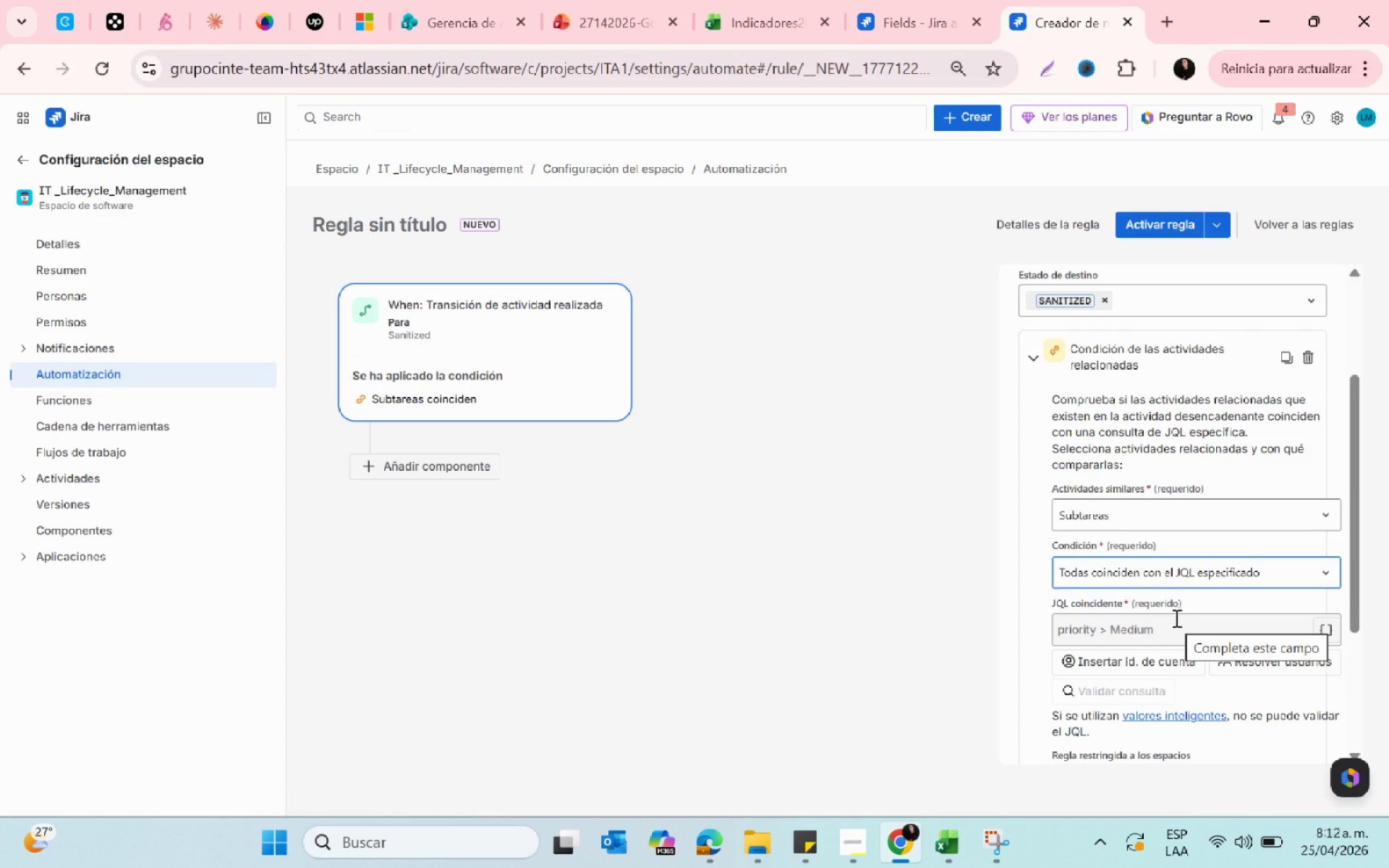 
left_click([1288, 582])
 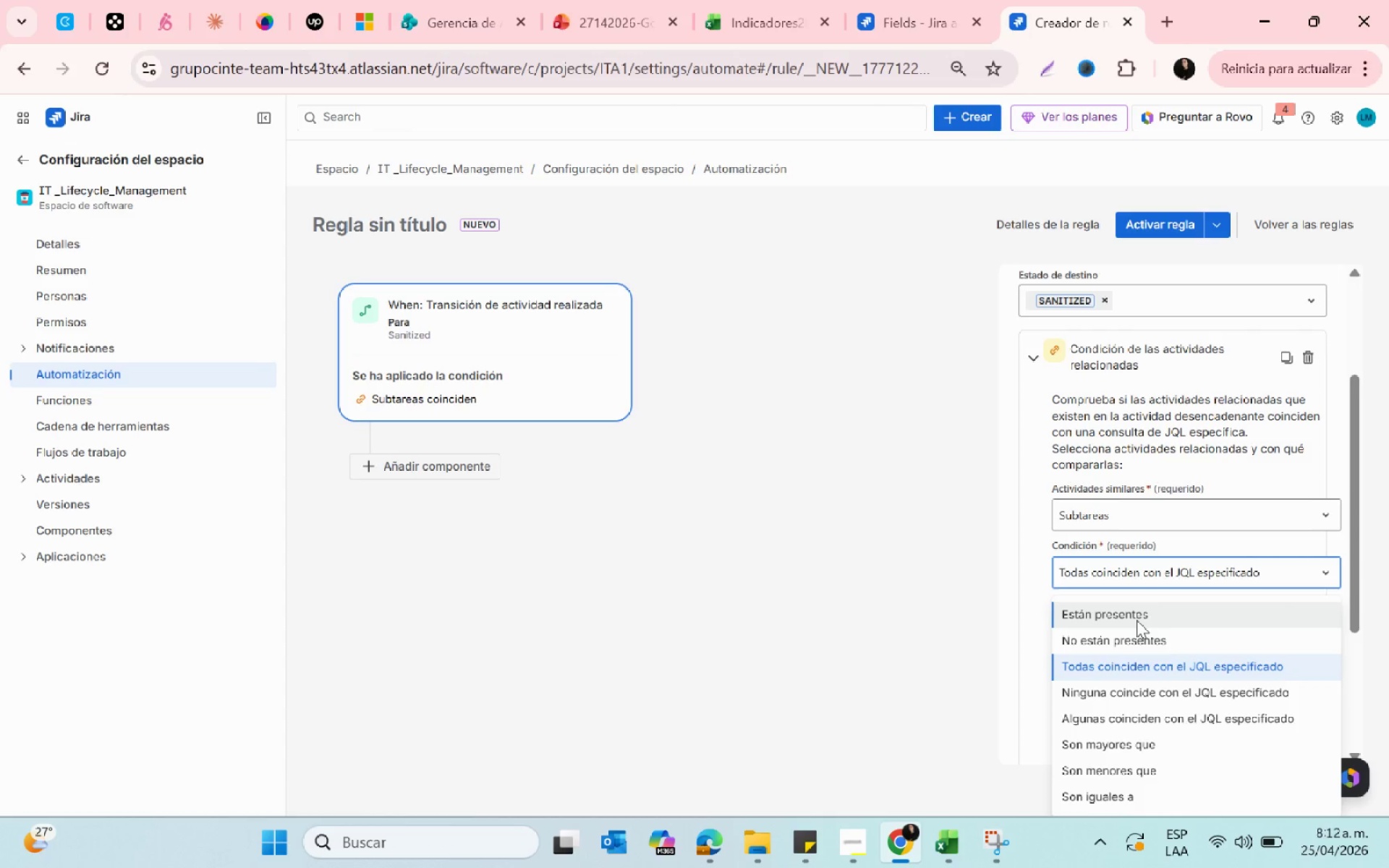 
left_click([1150, 637])
 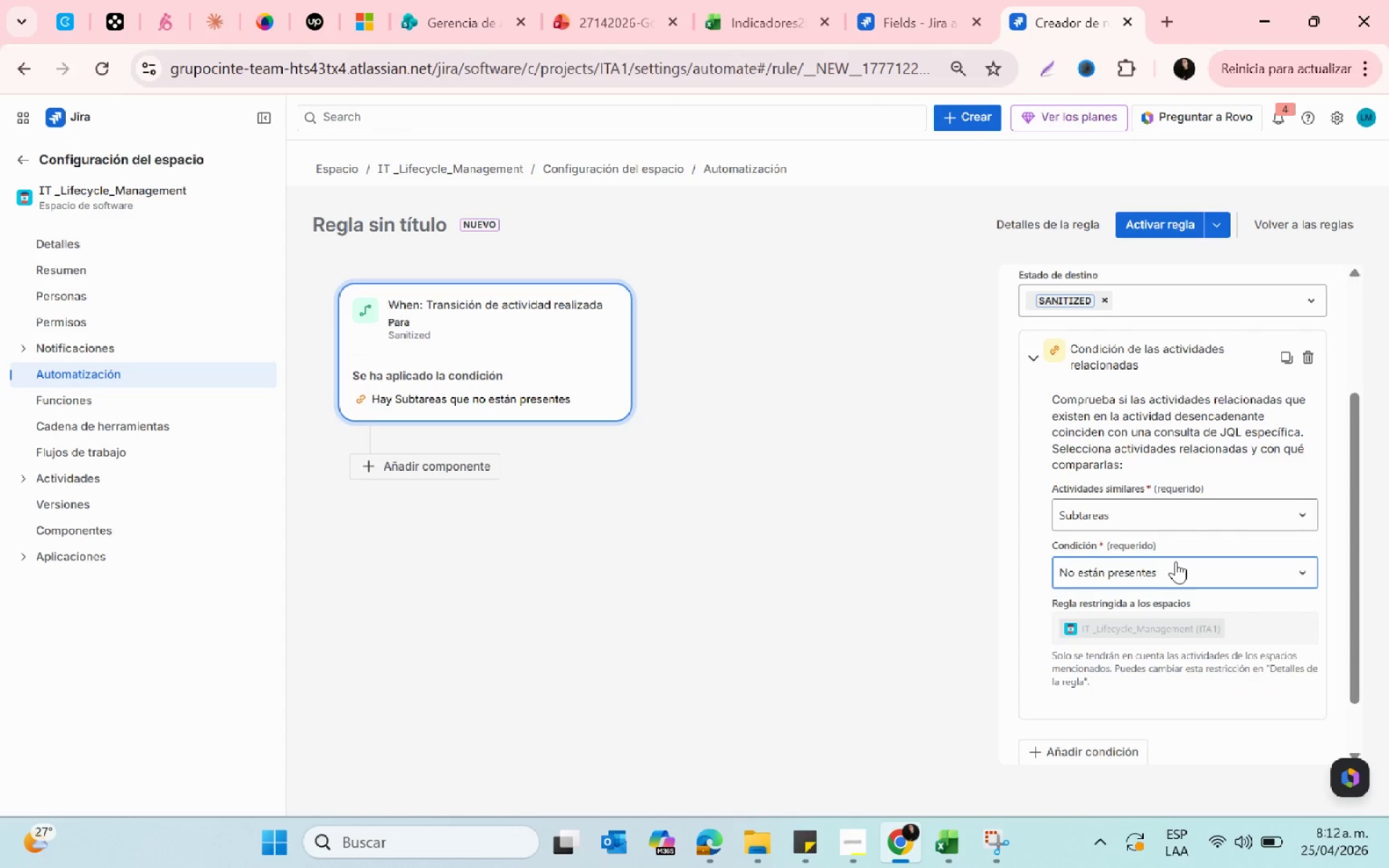 
left_click([1183, 561])
 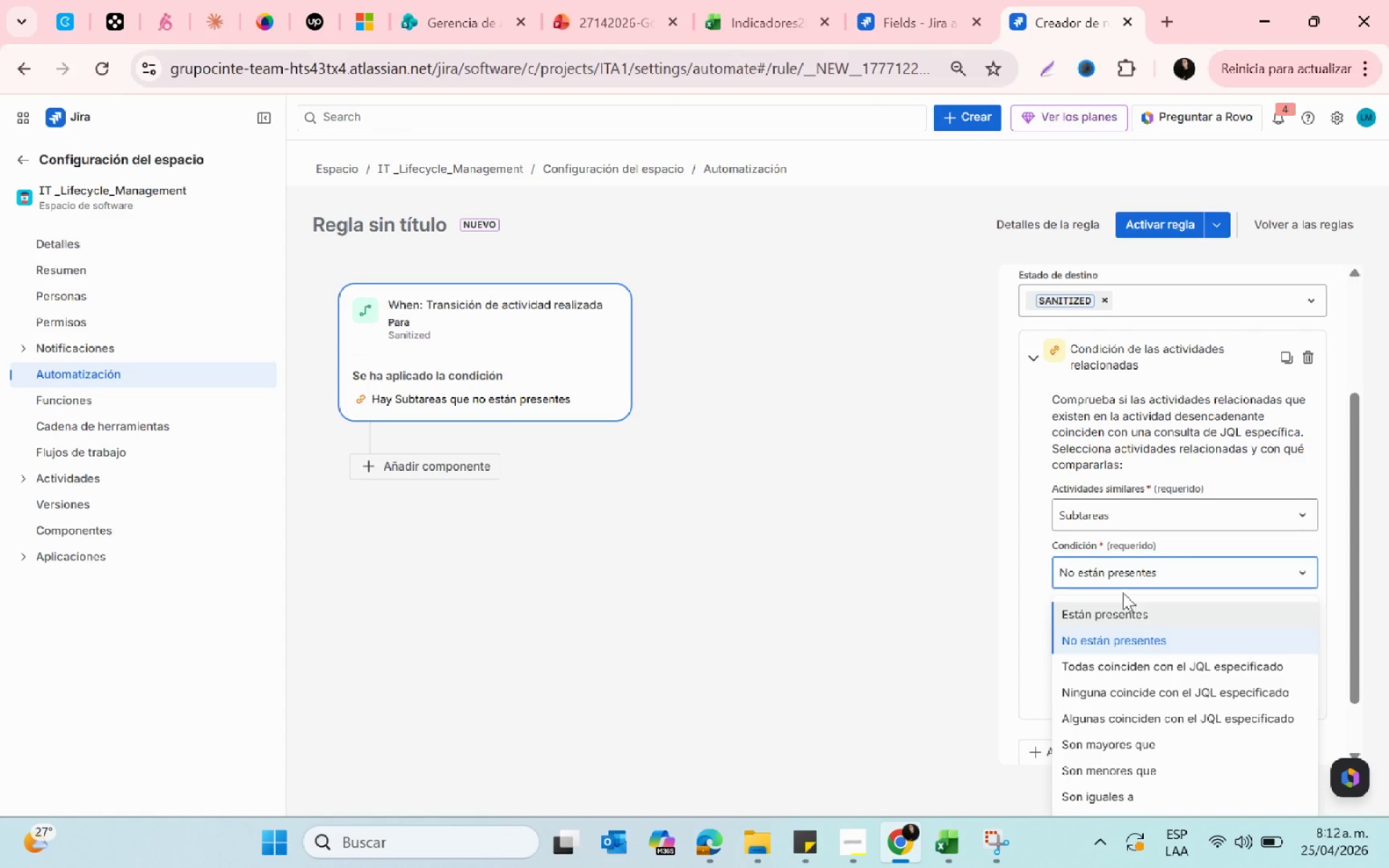 
left_click([1120, 612])
 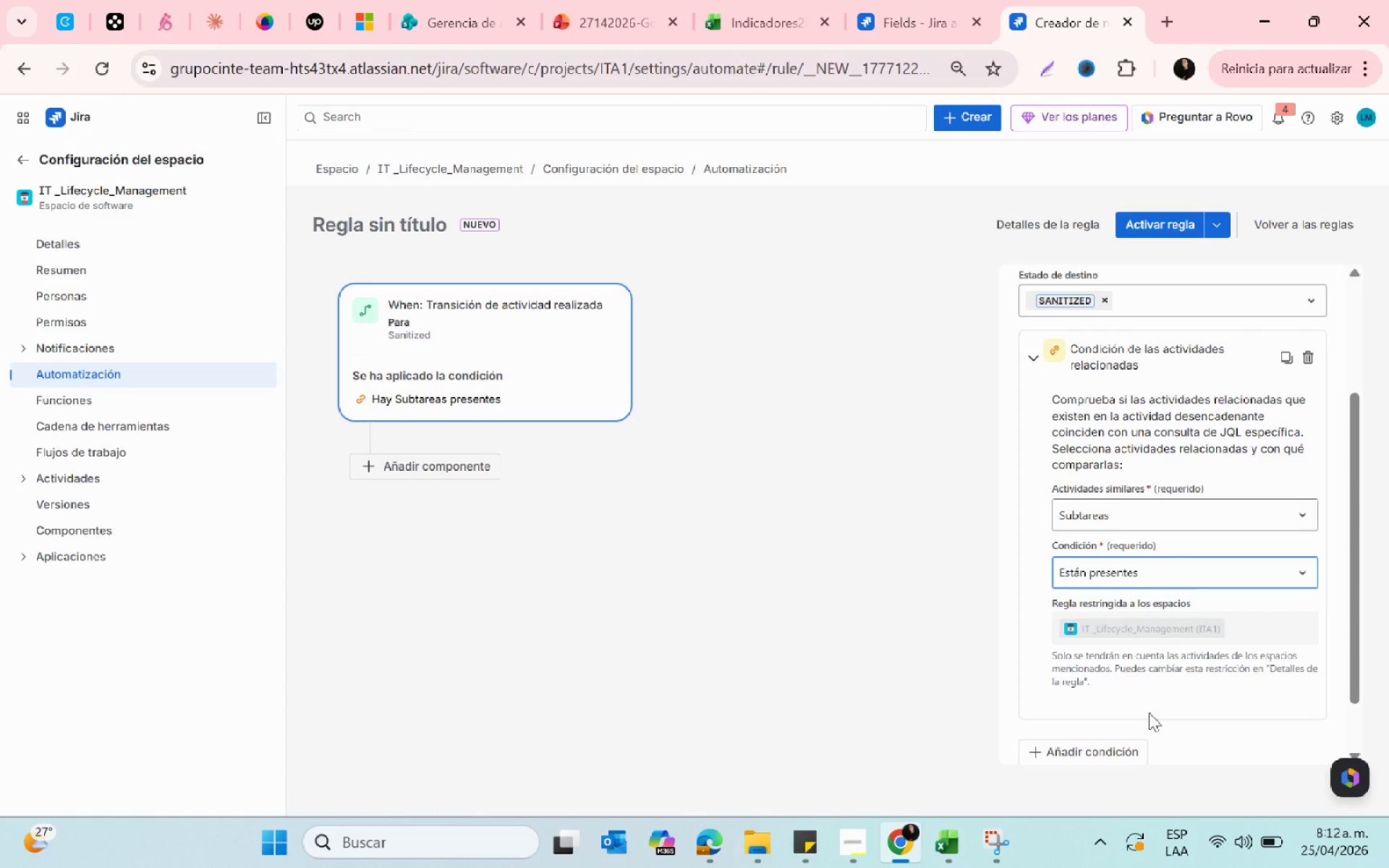 
scroll: coordinate [1152, 727], scroll_direction: down, amount: 1.0
 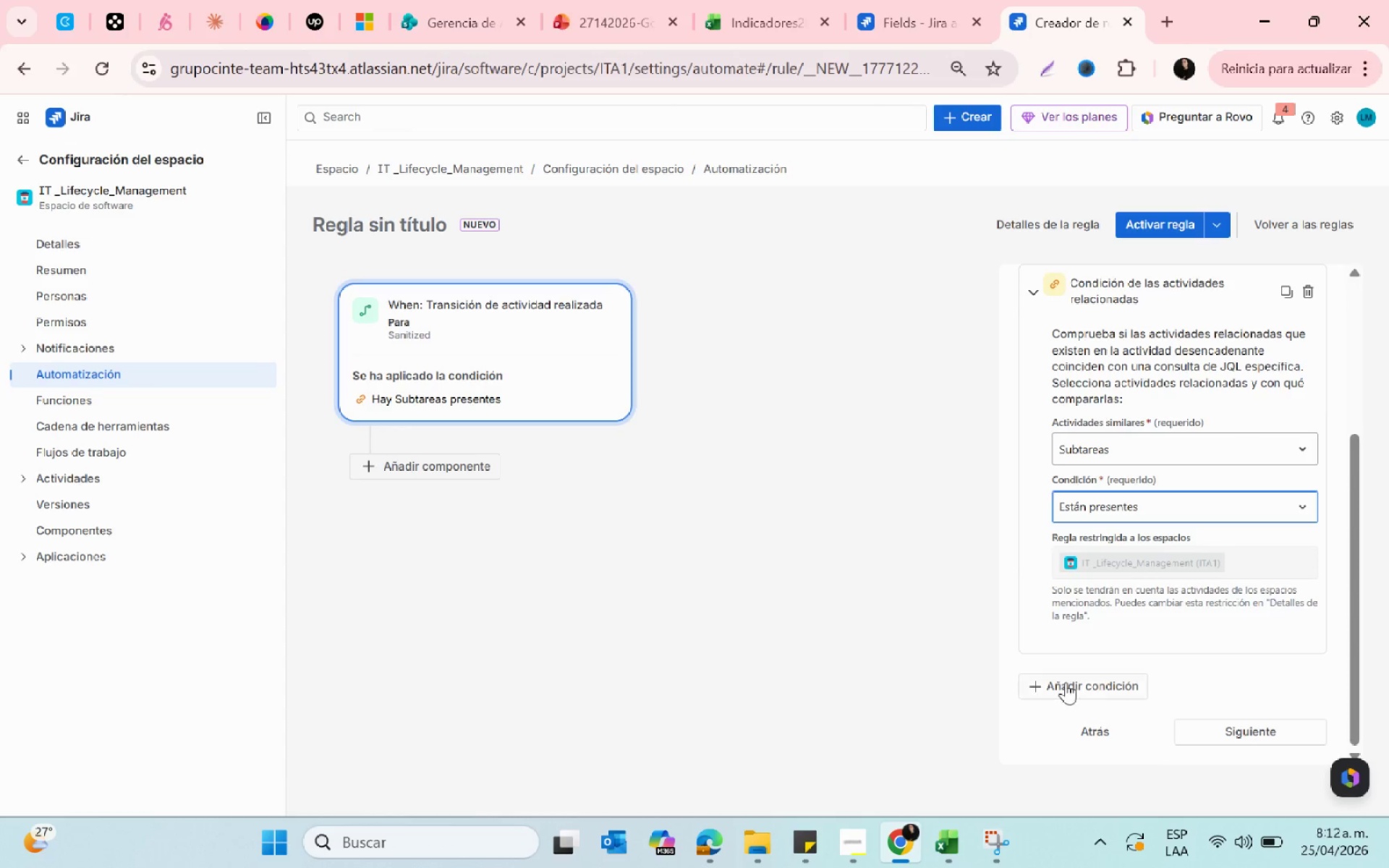 
left_click([1066, 682])
 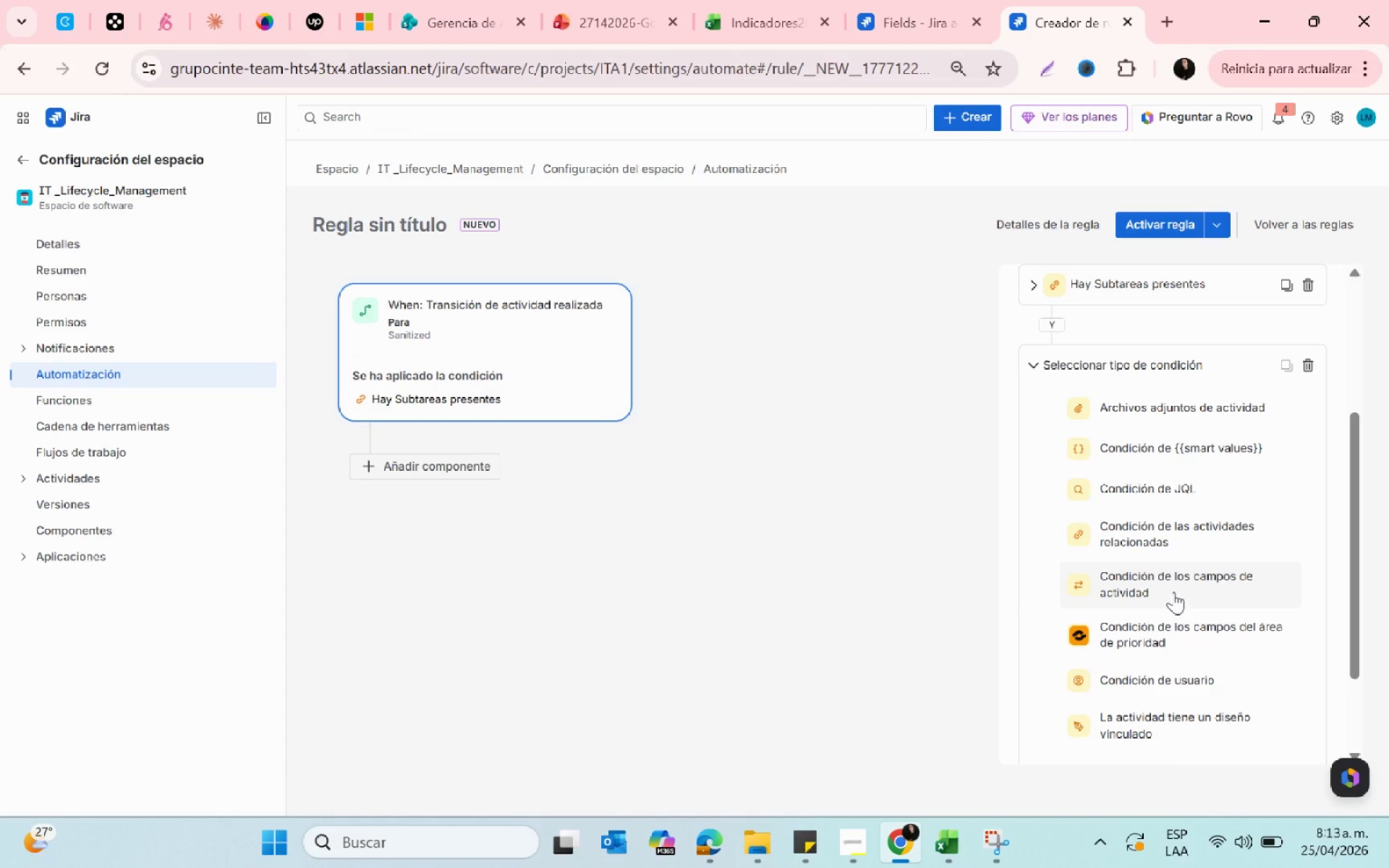 
wait(8.55)
 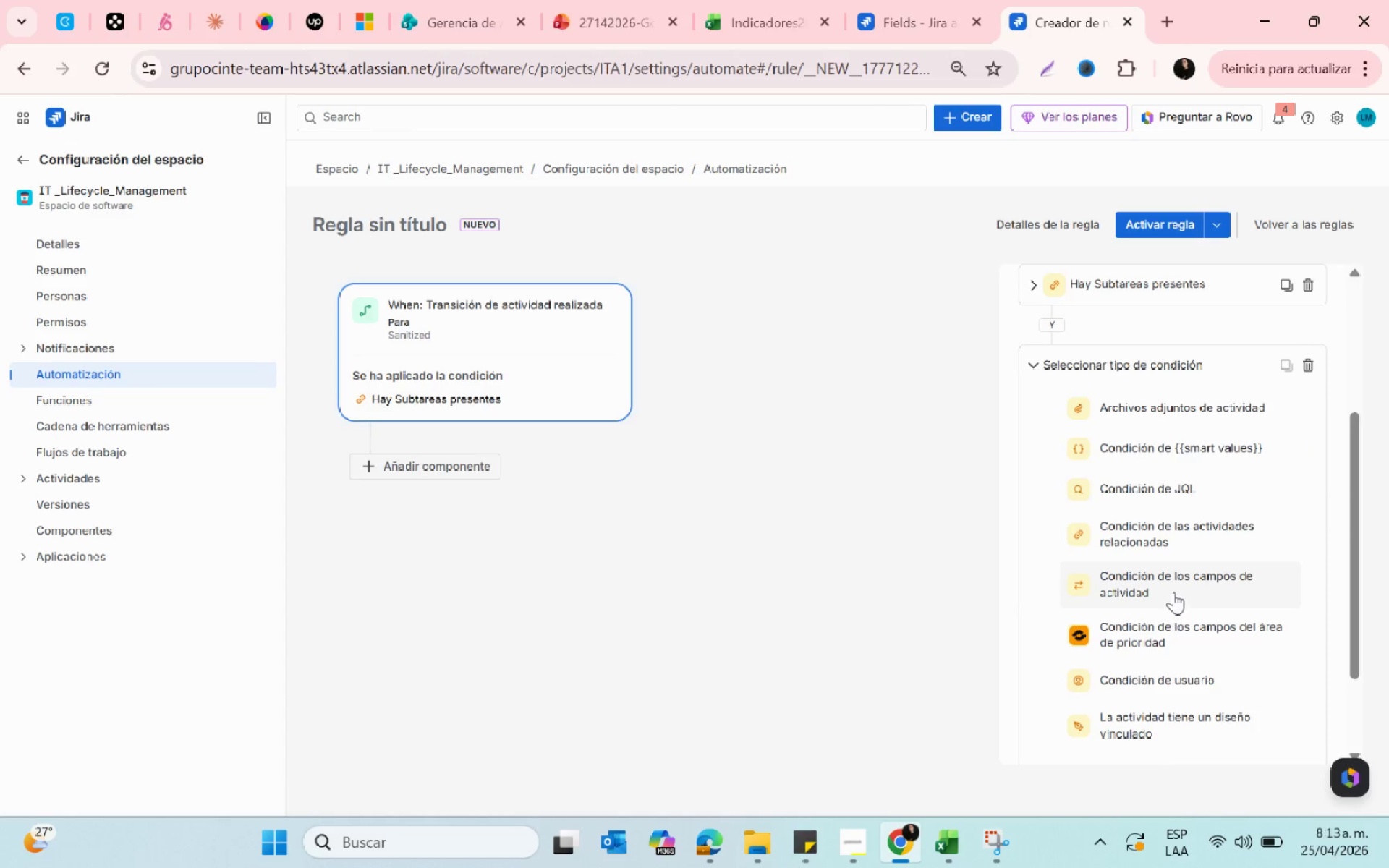 
scroll: coordinate [1173, 593], scroll_direction: down, amount: 1.0
 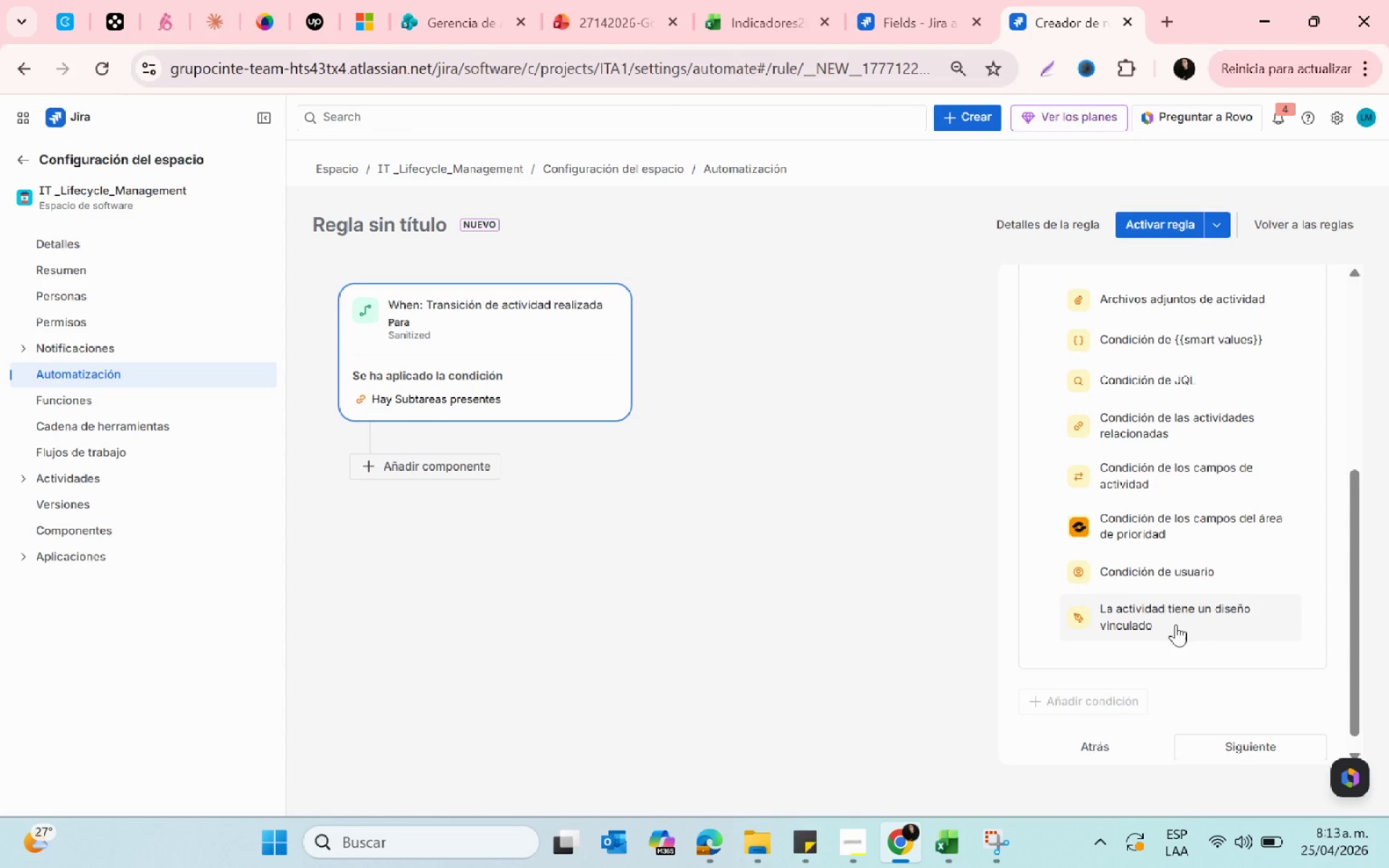 
scroll: coordinate [1176, 624], scroll_direction: up, amount: 1.0
 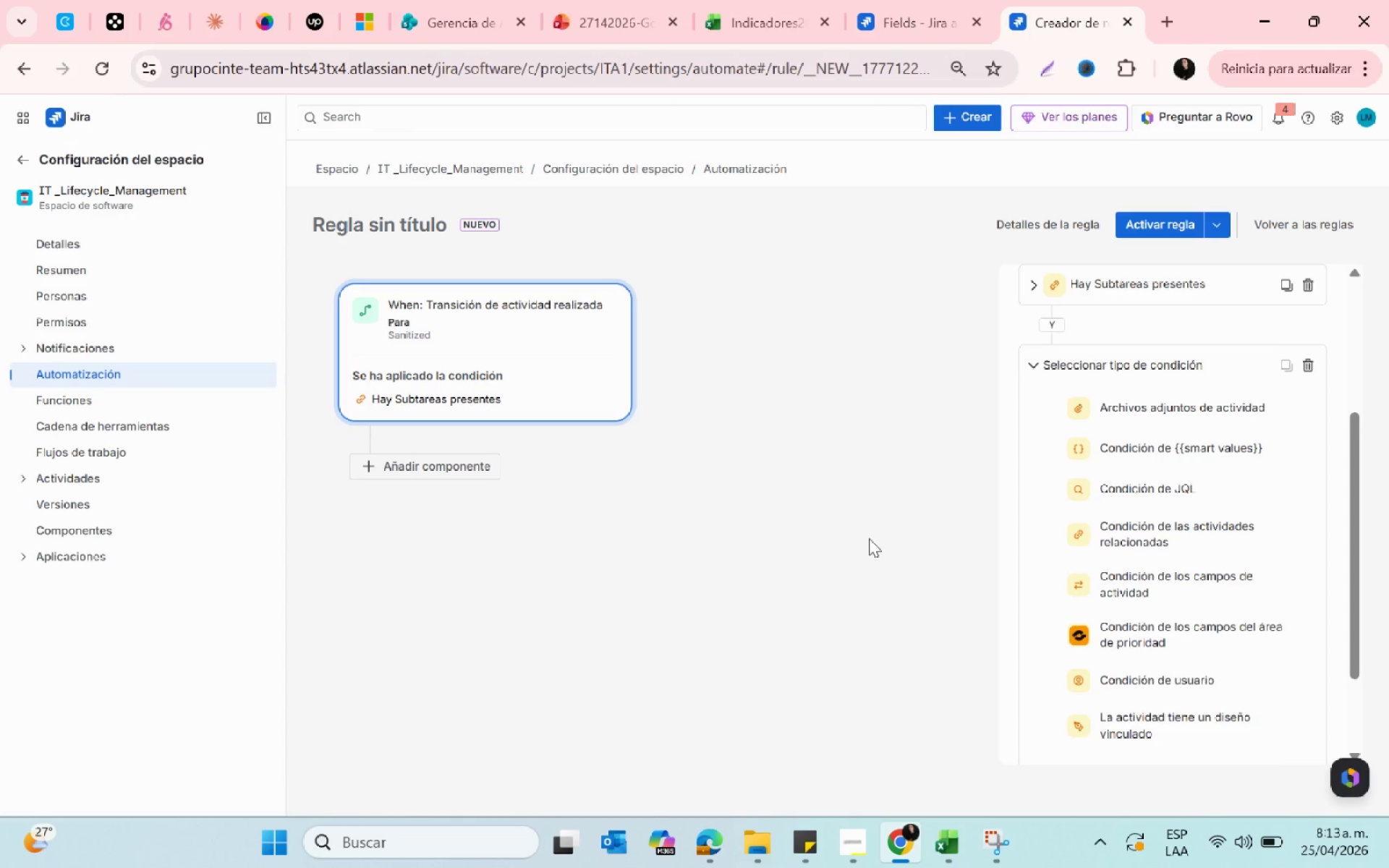 
left_click([869, 538])
 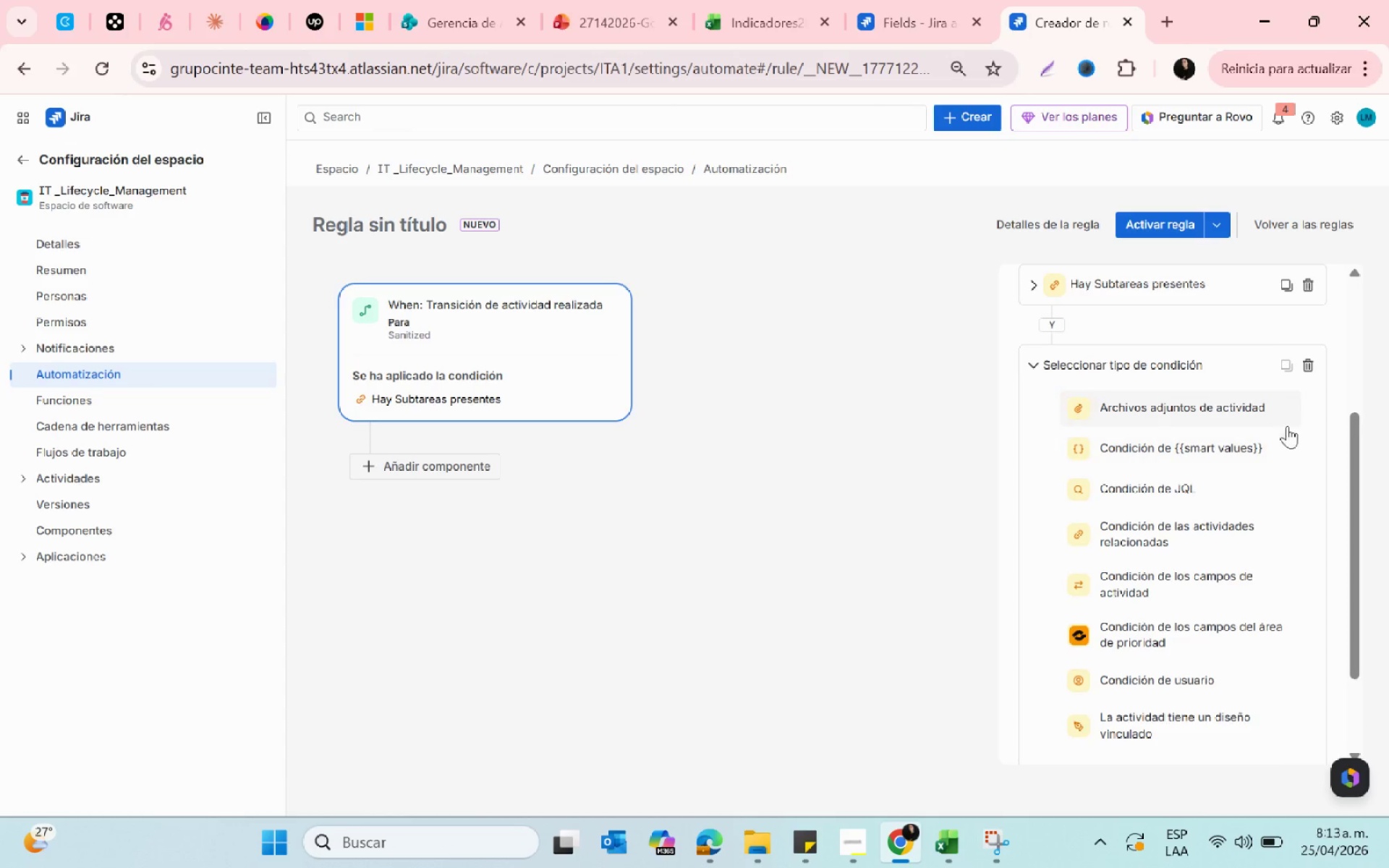 
left_click([1309, 367])
 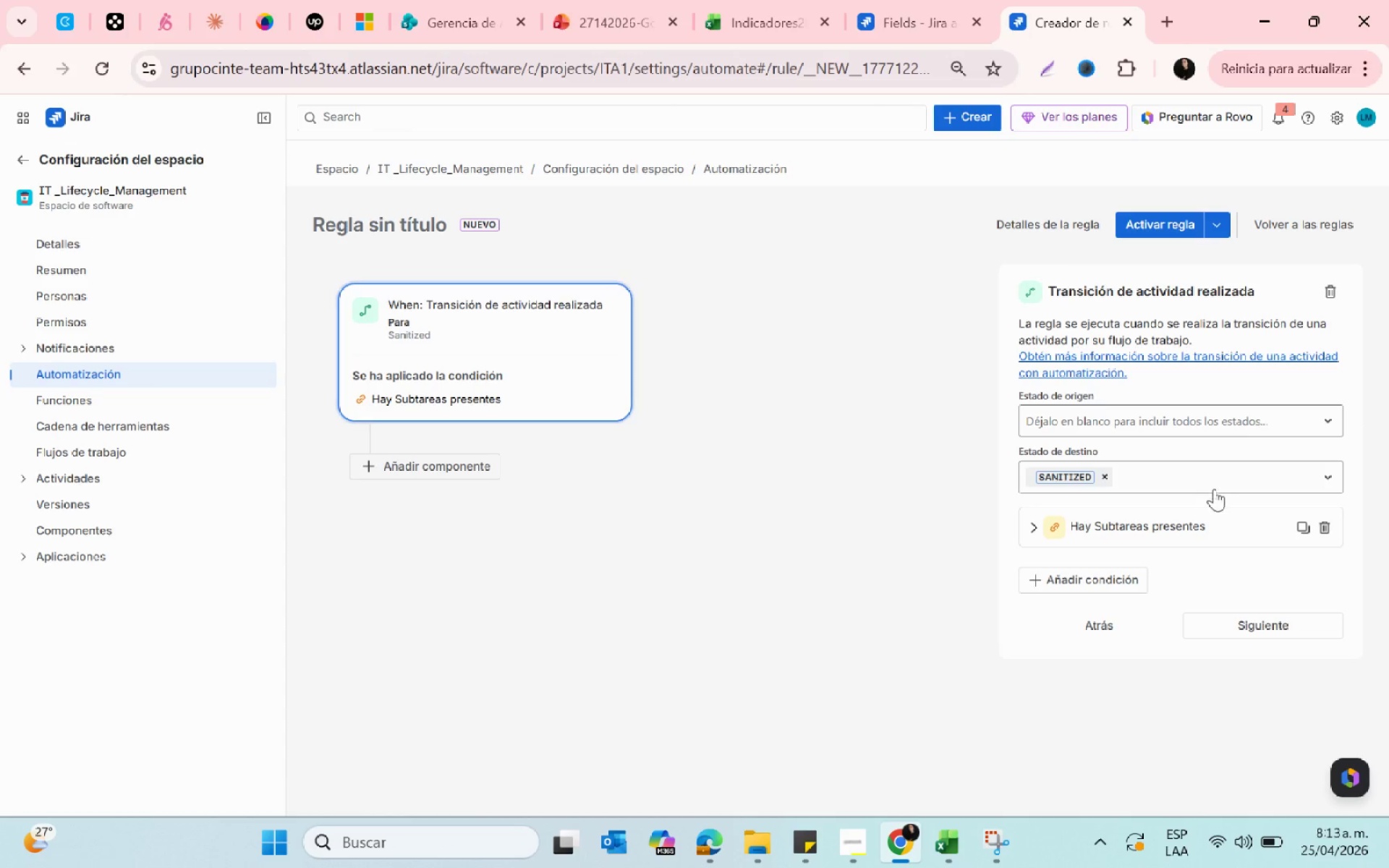 
scroll: coordinate [1214, 489], scroll_direction: up, amount: 1.0
 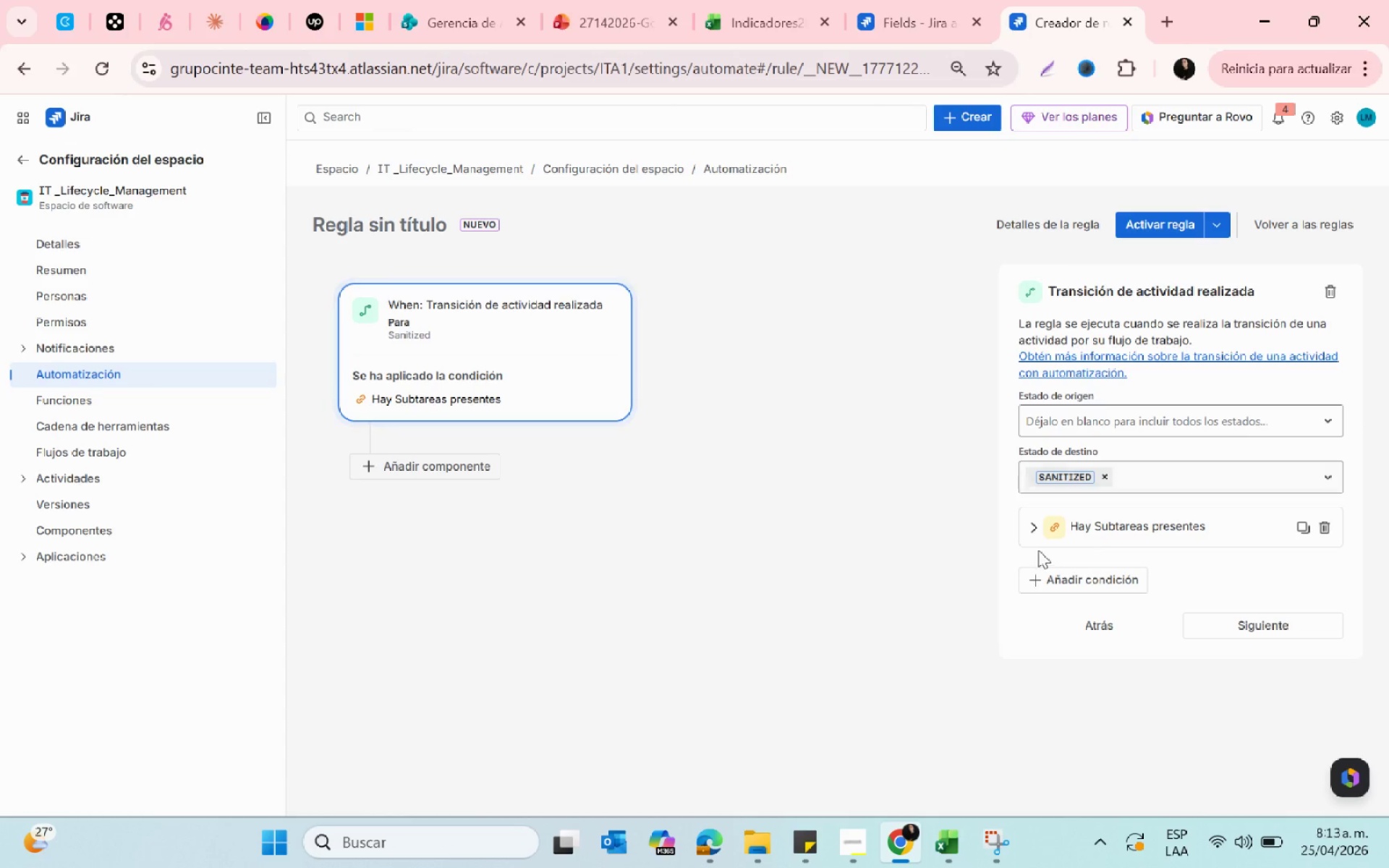 
left_click([1028, 527])
 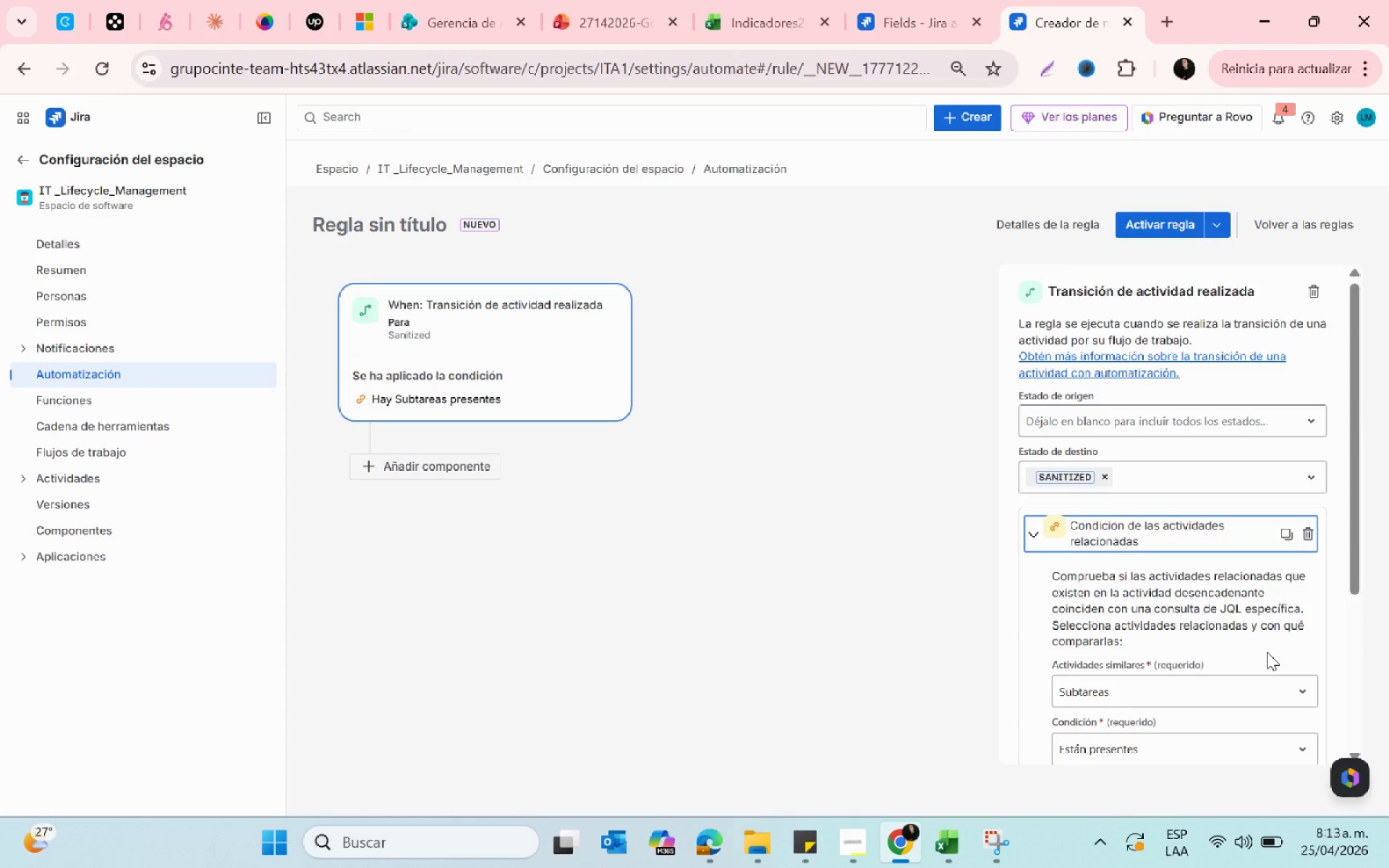 
scroll: coordinate [1267, 652], scroll_direction: down, amount: 2.0
 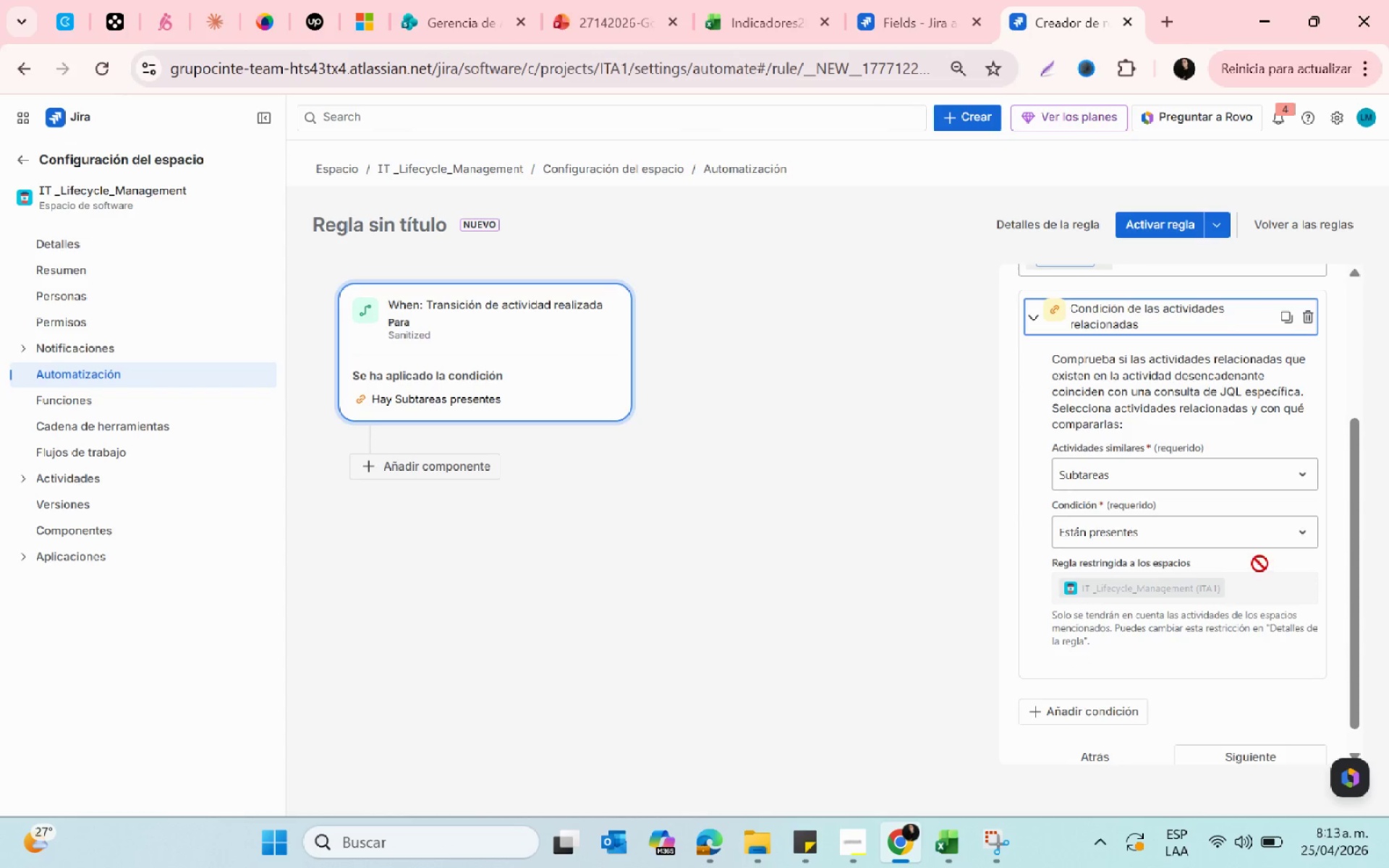 
left_click([1278, 534])
 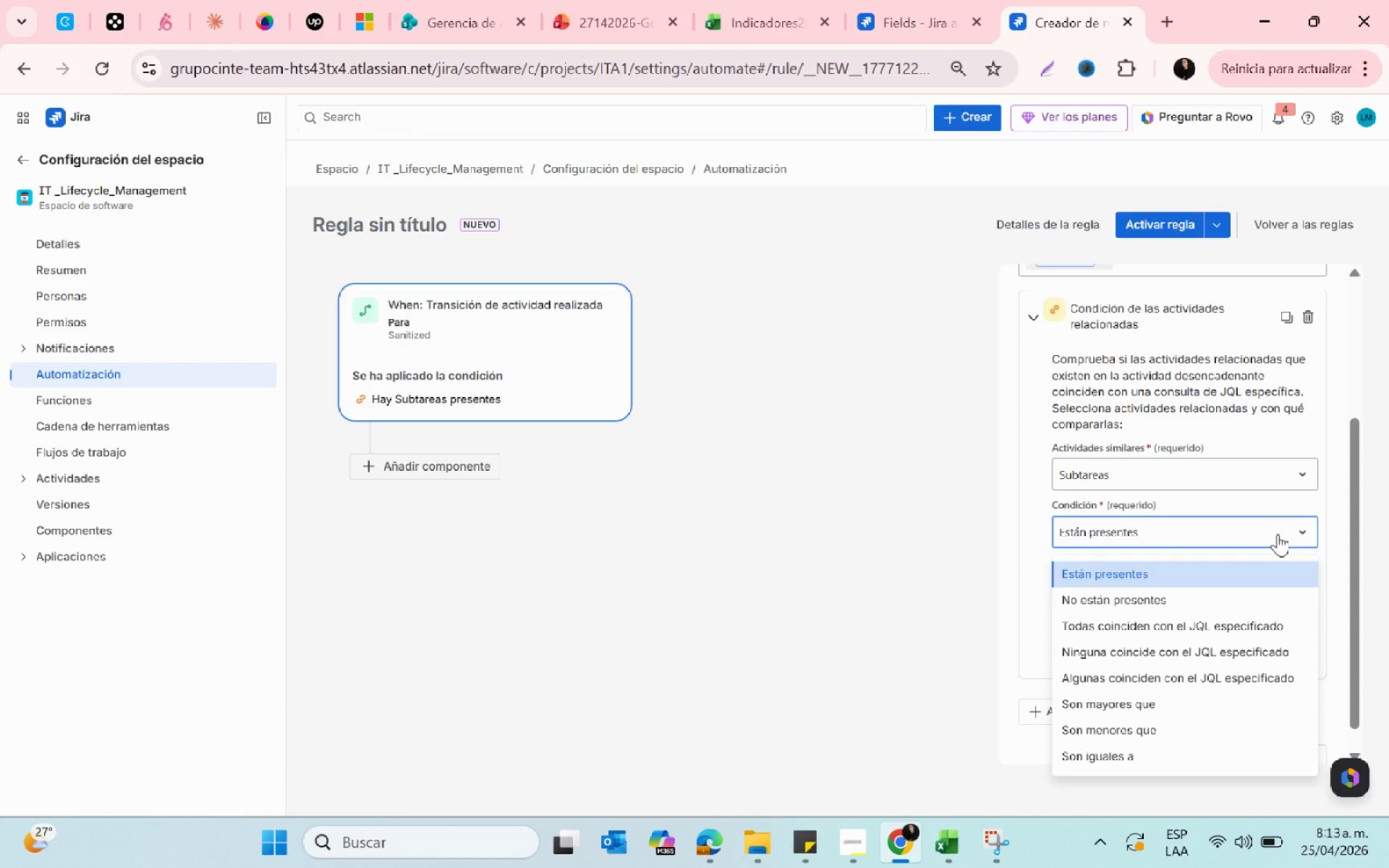 
scroll: coordinate [1280, 543], scroll_direction: down, amount: 1.0
 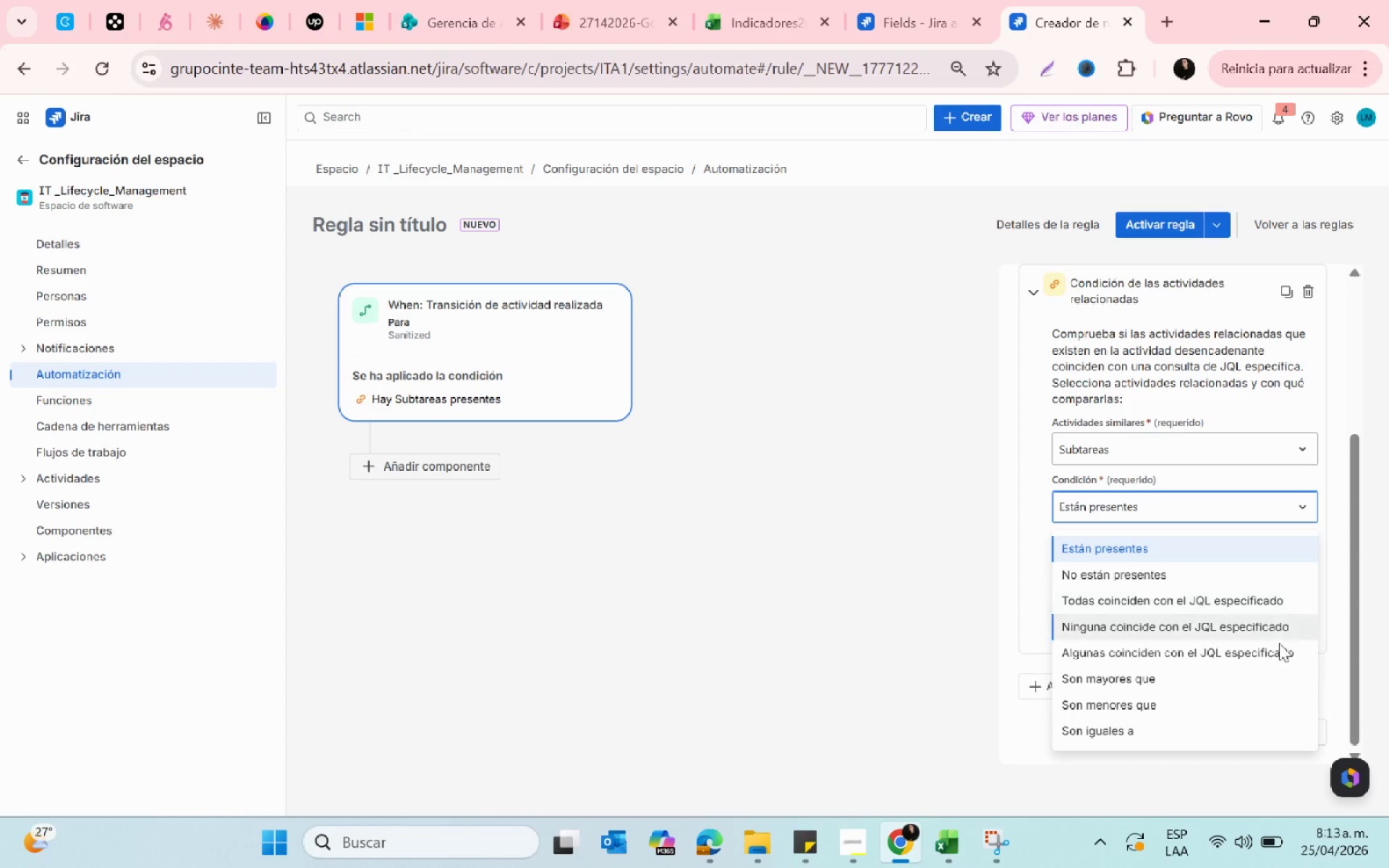 
left_click([1212, 736])
 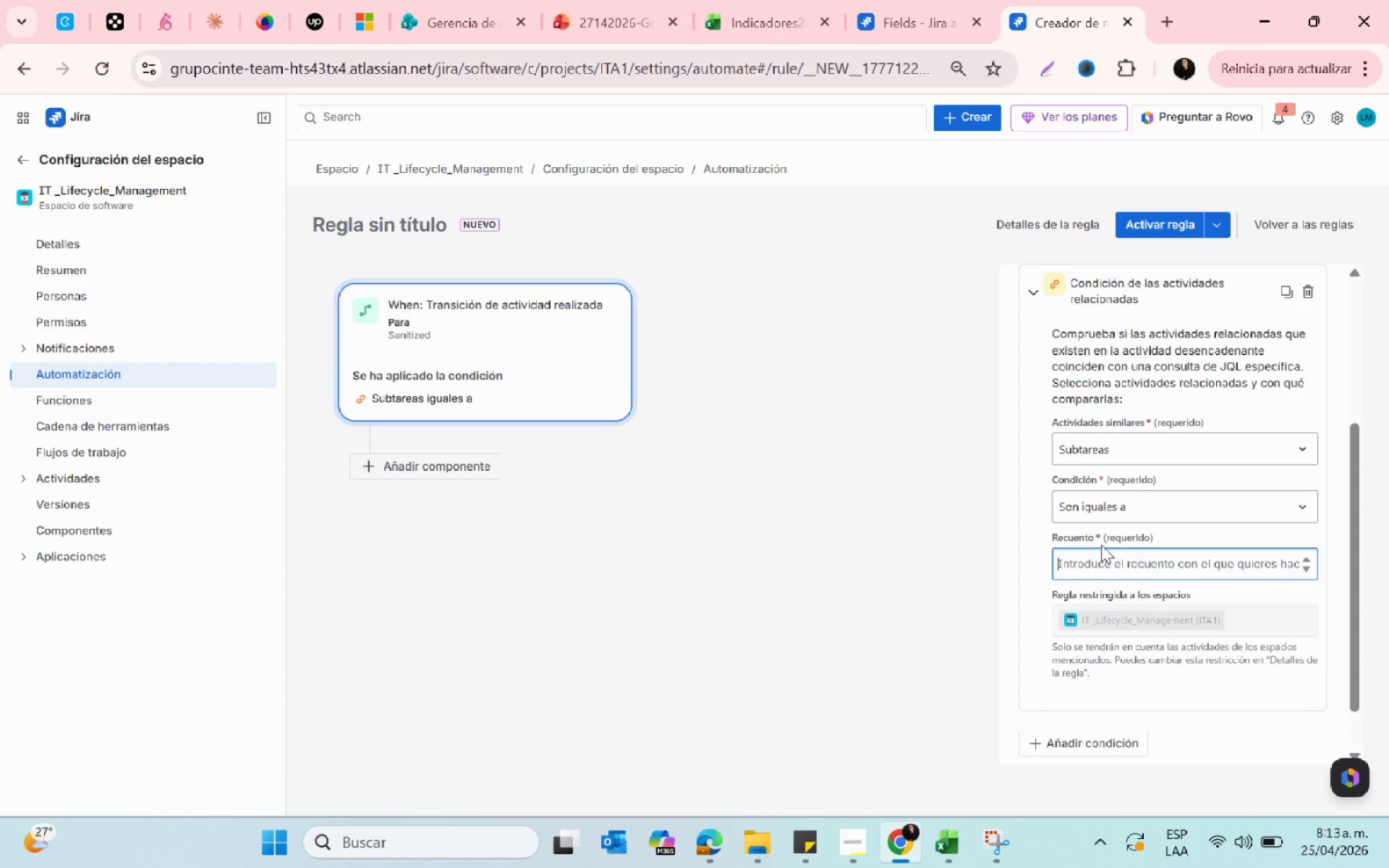 
scroll: coordinate [1275, 675], scroll_direction: down, amount: 3.0
 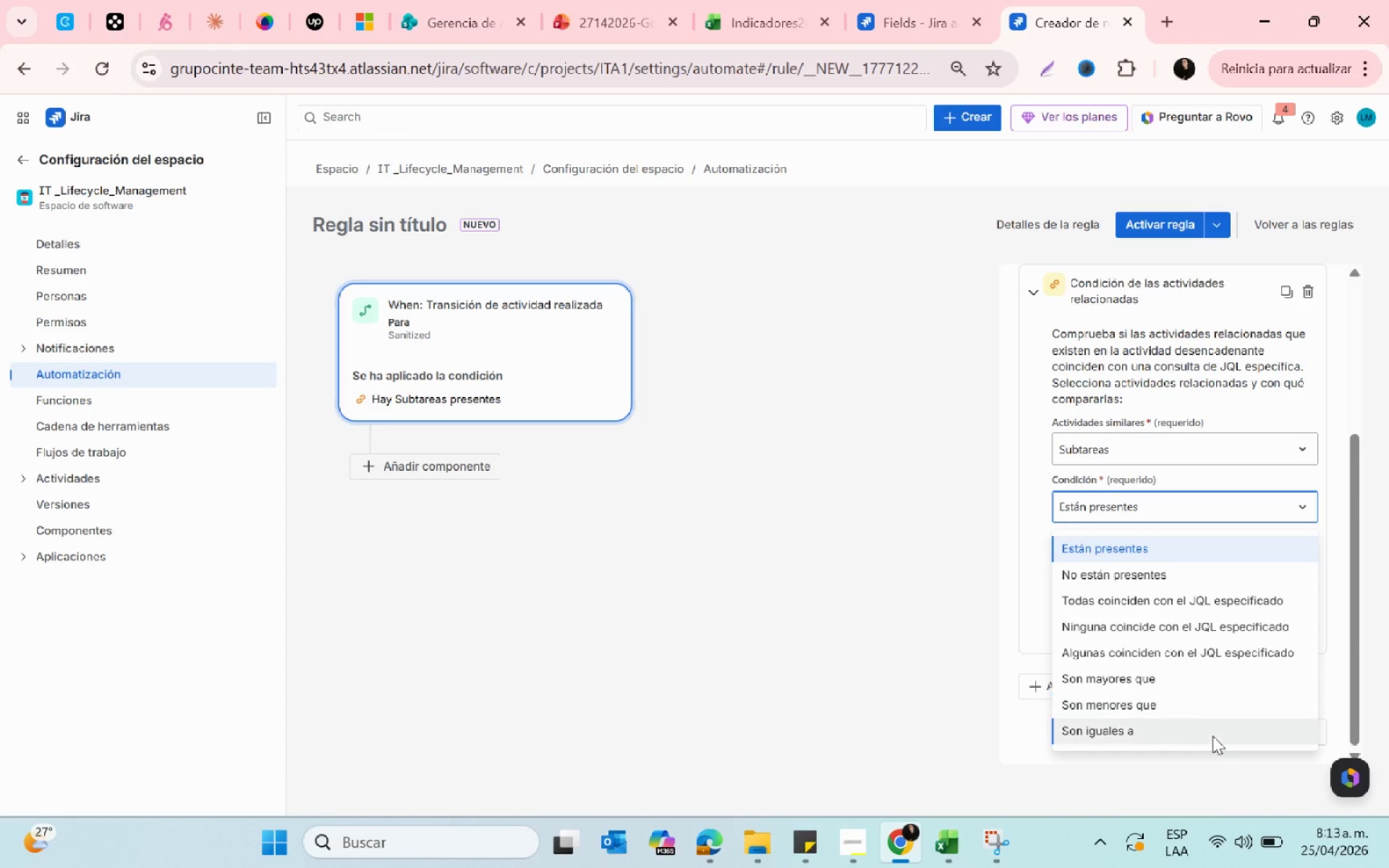 
left_click([1110, 558])
 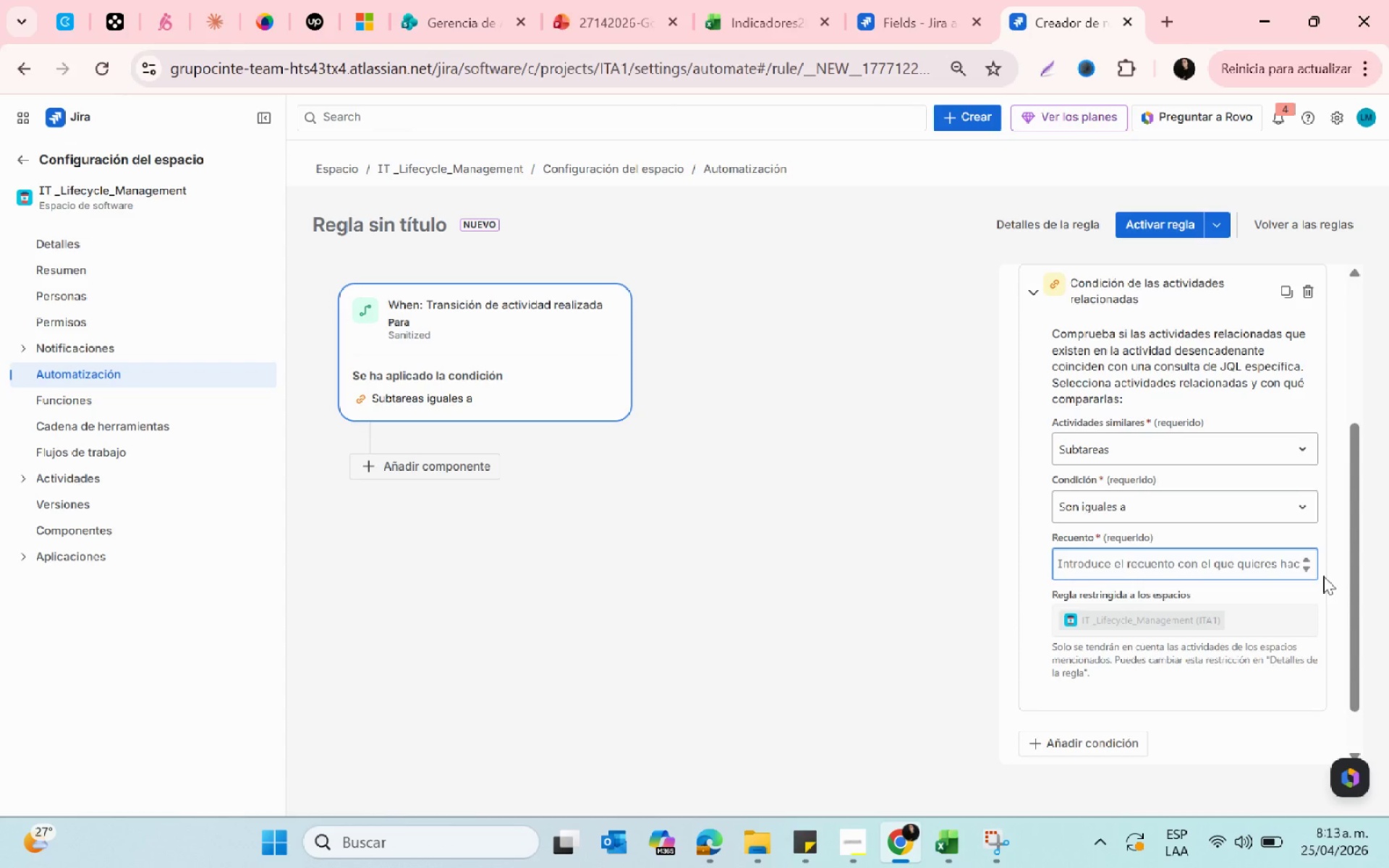 
left_click([1309, 569])
 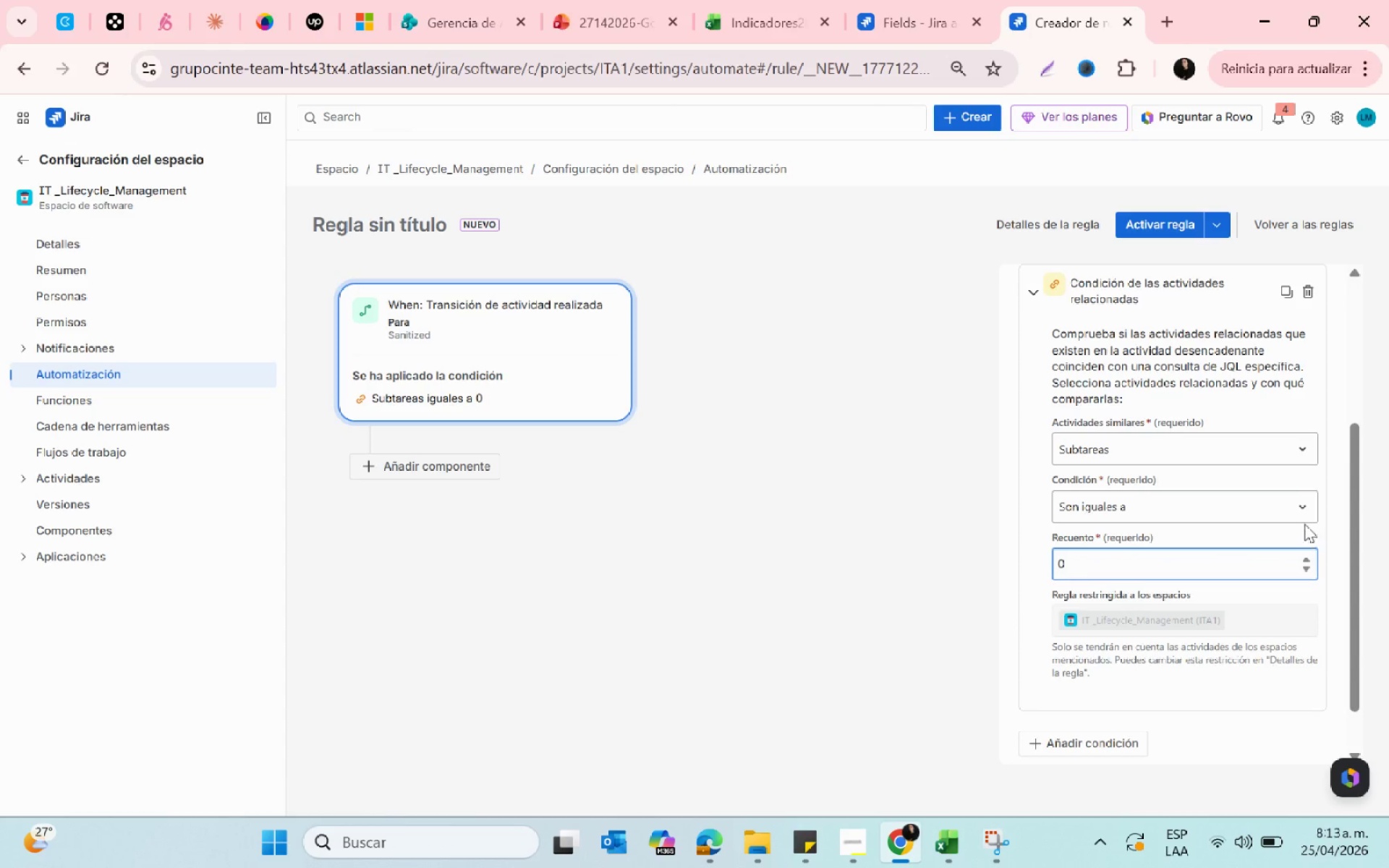 
left_click([1304, 507])
 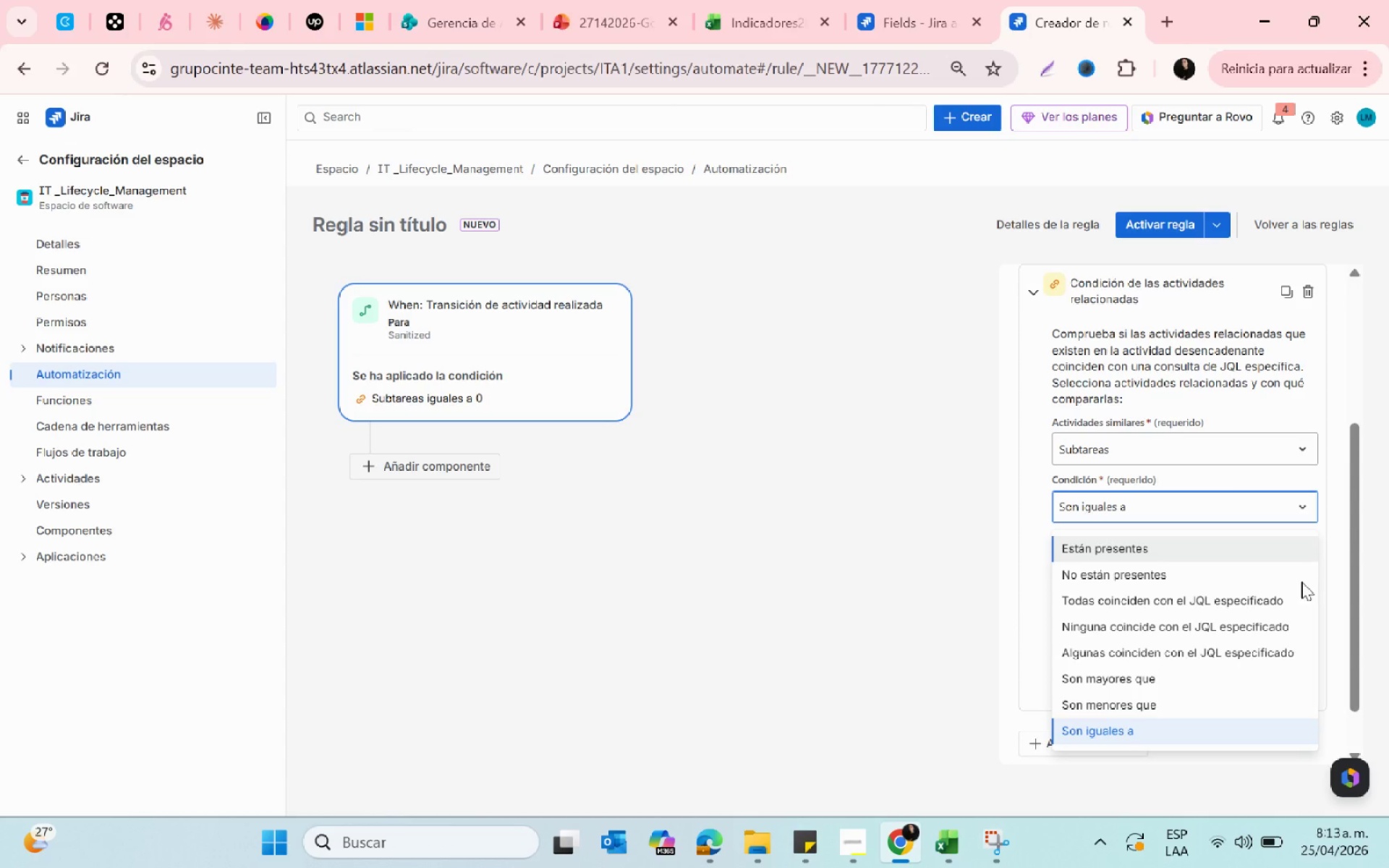 
scroll: coordinate [1301, 584], scroll_direction: down, amount: 1.0
 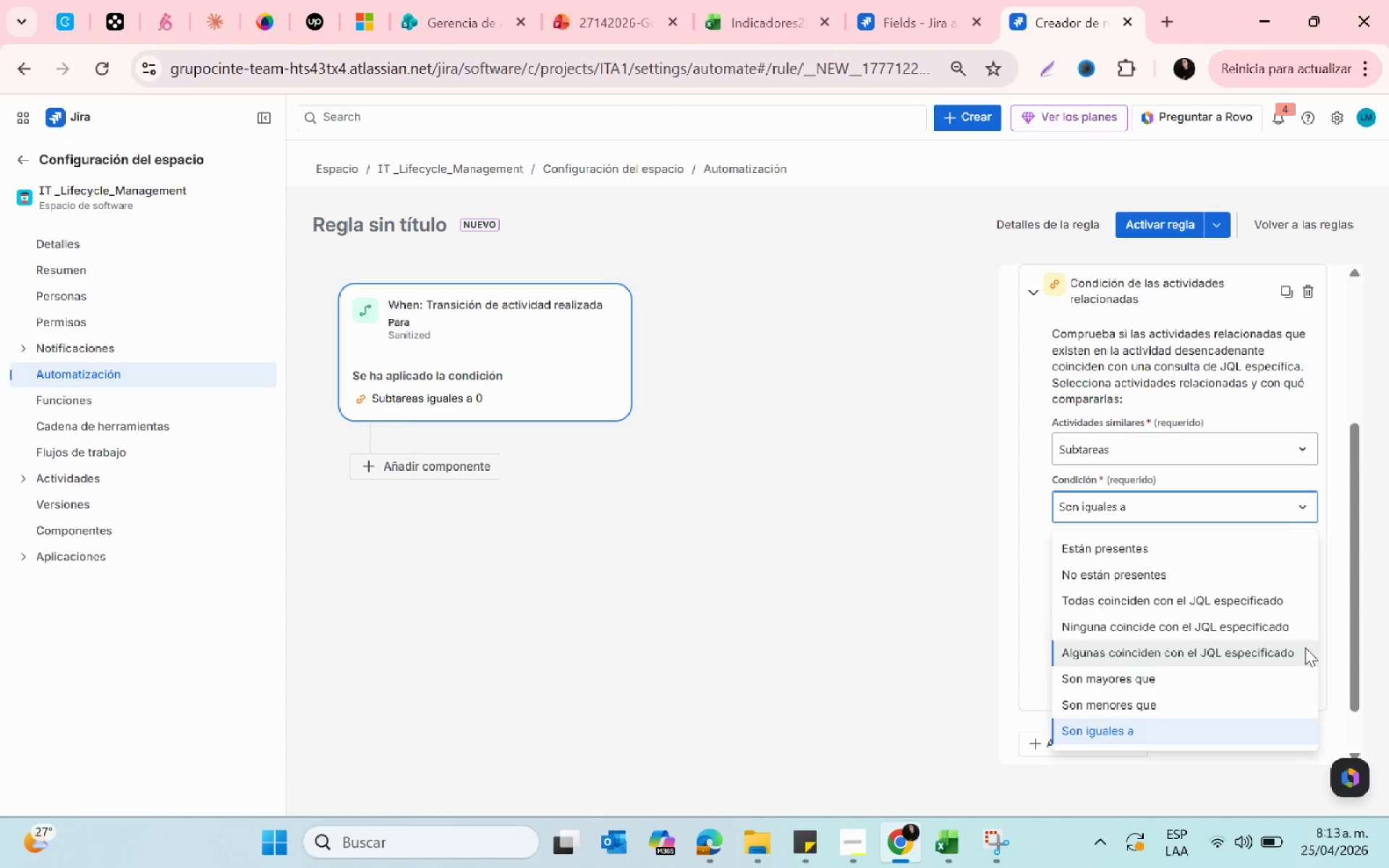 
left_click([1218, 596])
 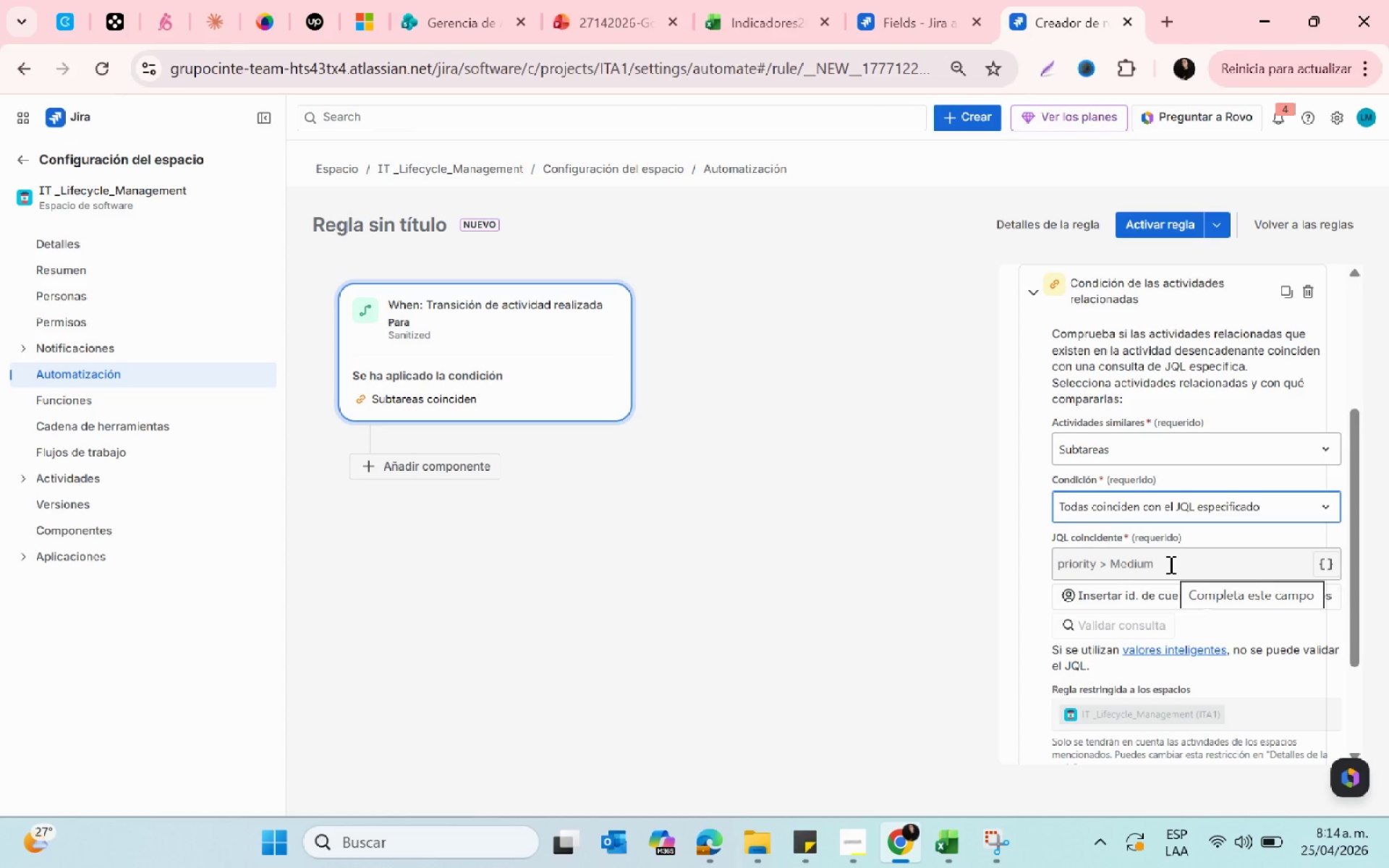 
wait(51.25)
 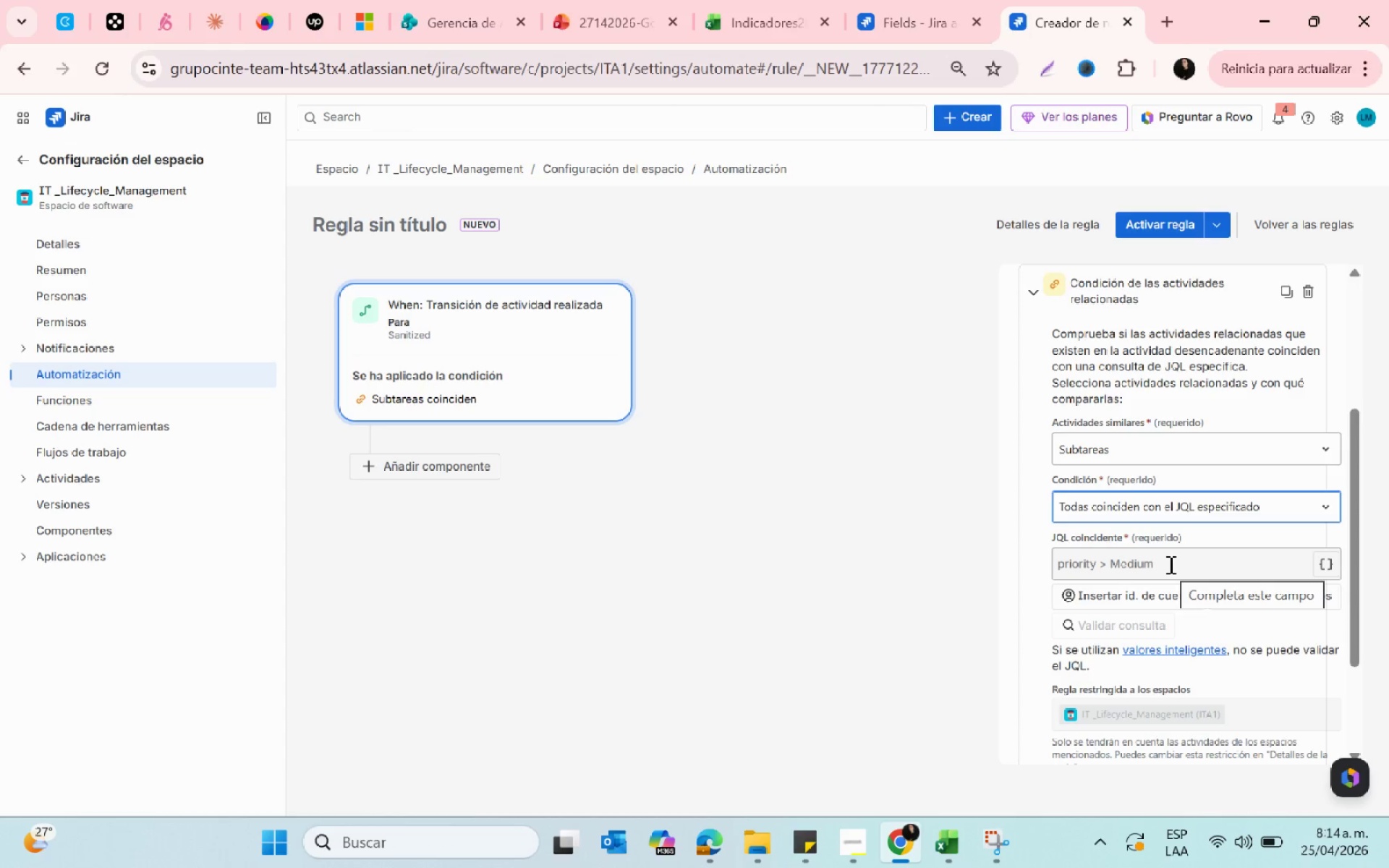 
left_click([1169, 564])
 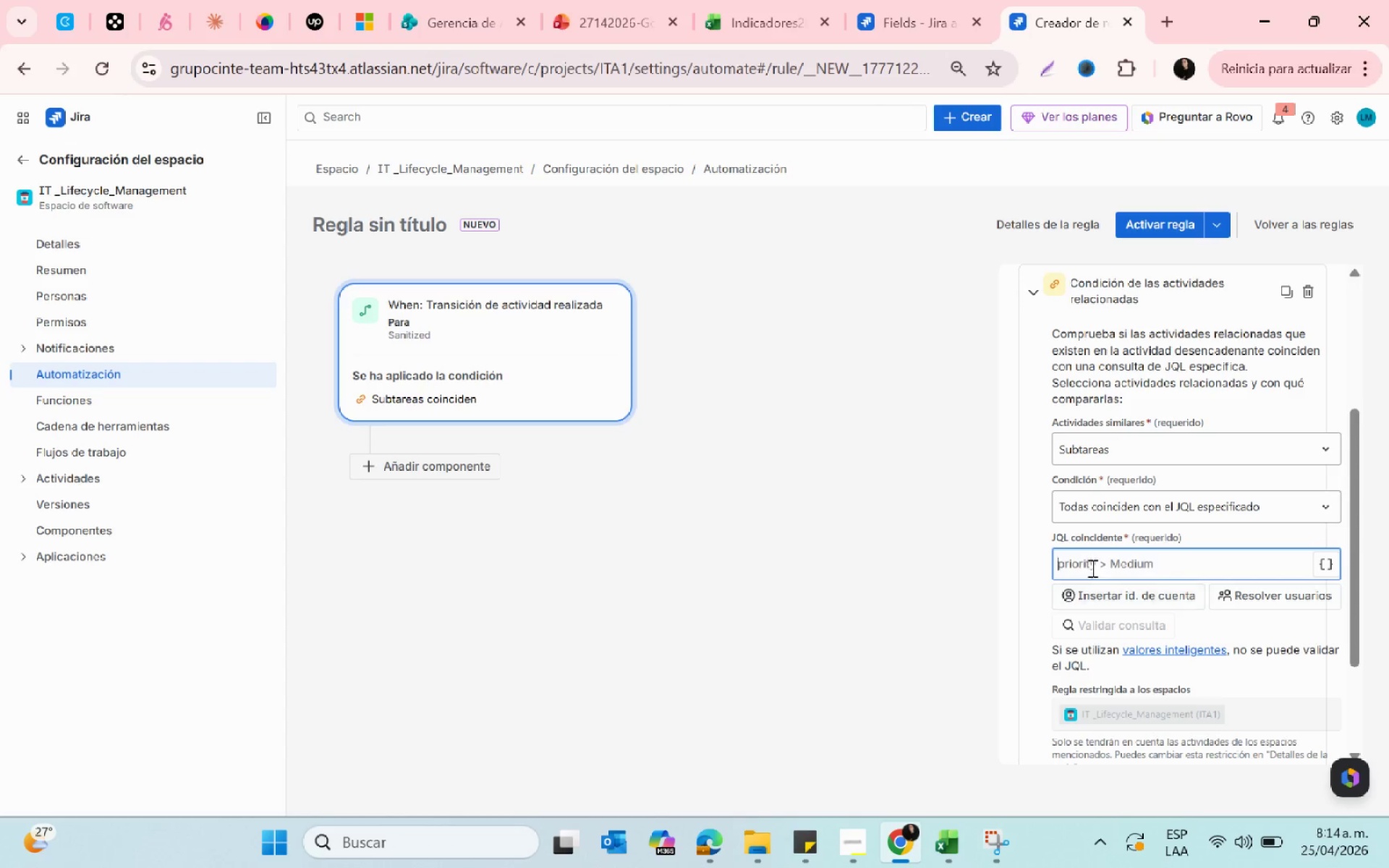 
left_click([1097, 562])
 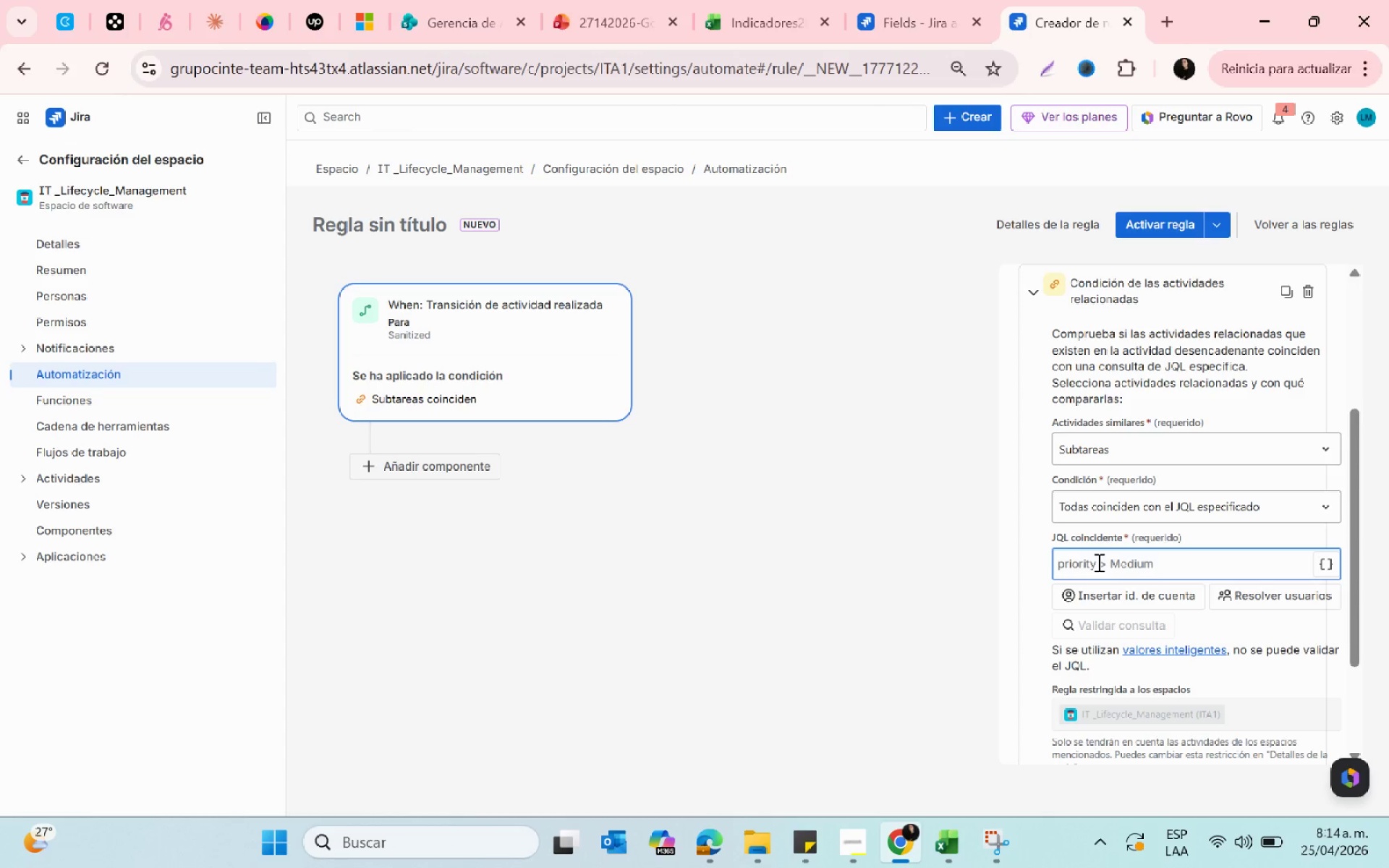 
key(Backspace)
key(Backspace)
type(att)
key(Backspace)
key(Backspace)
key(Backspace)
key(Backspace)
type(status)
 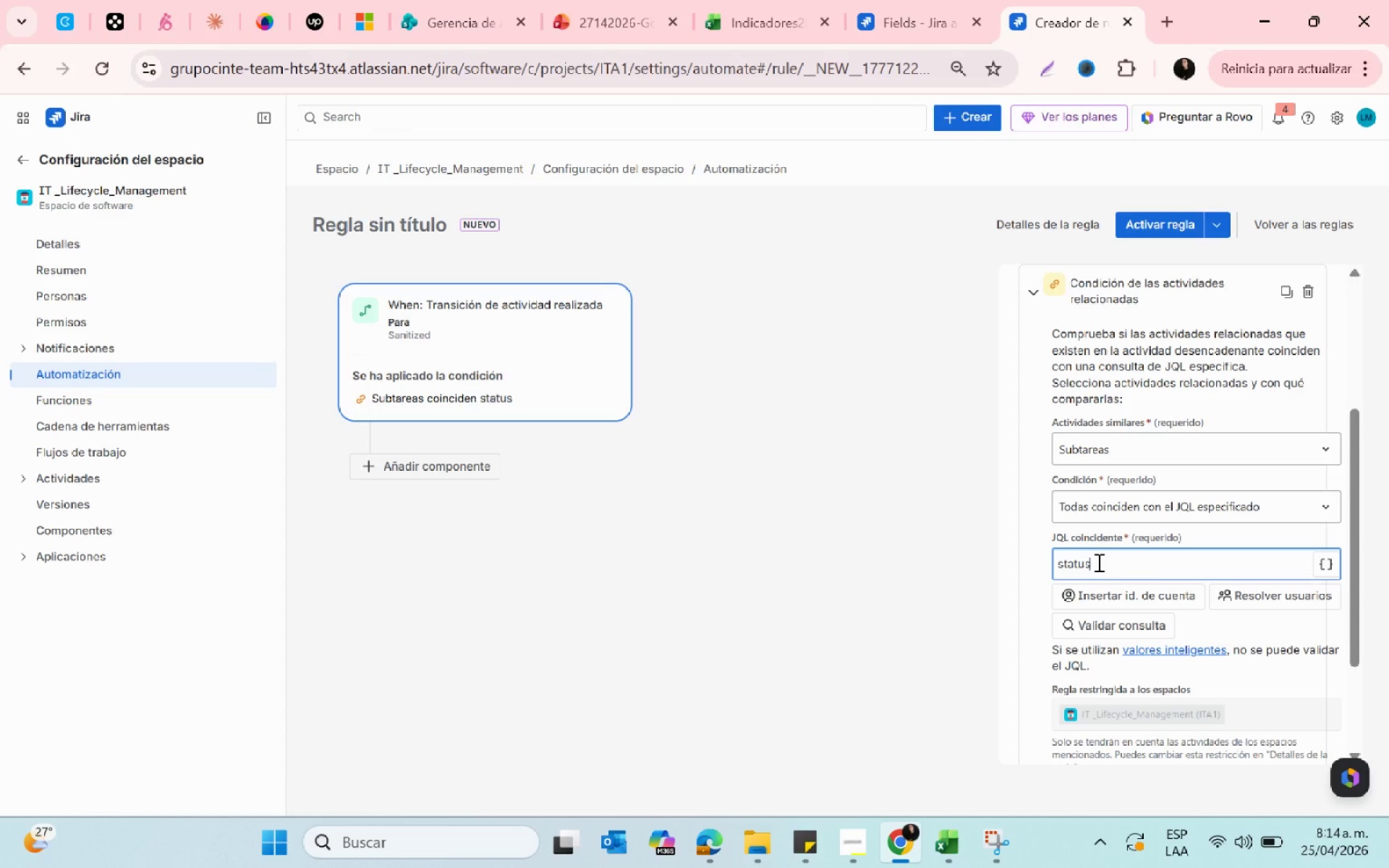 
type()@Sanitisz)
key(Backspace)
type(des)
key(Backspace)
key(Backspace)
key(Backspace)
 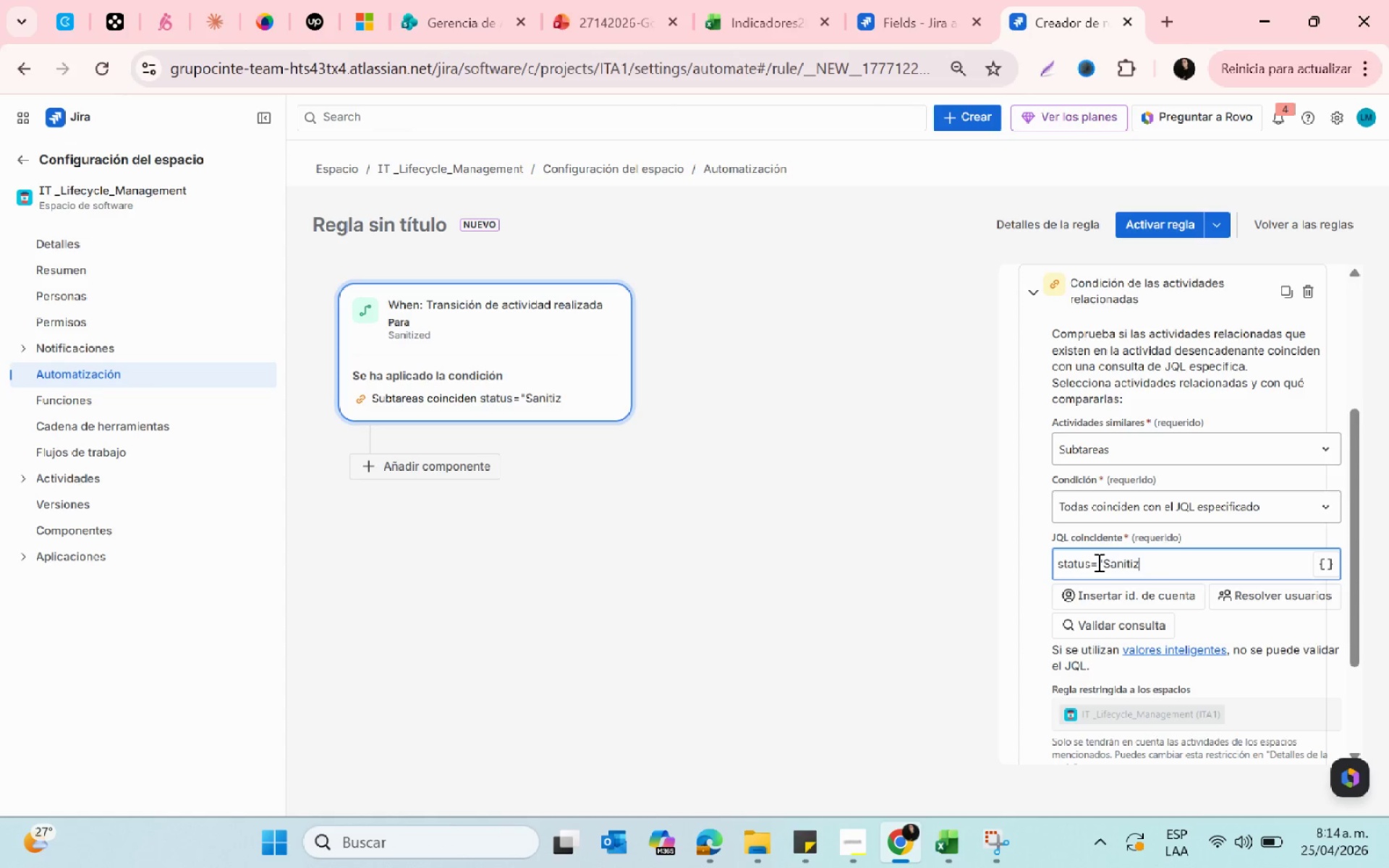 
type(ed@)
 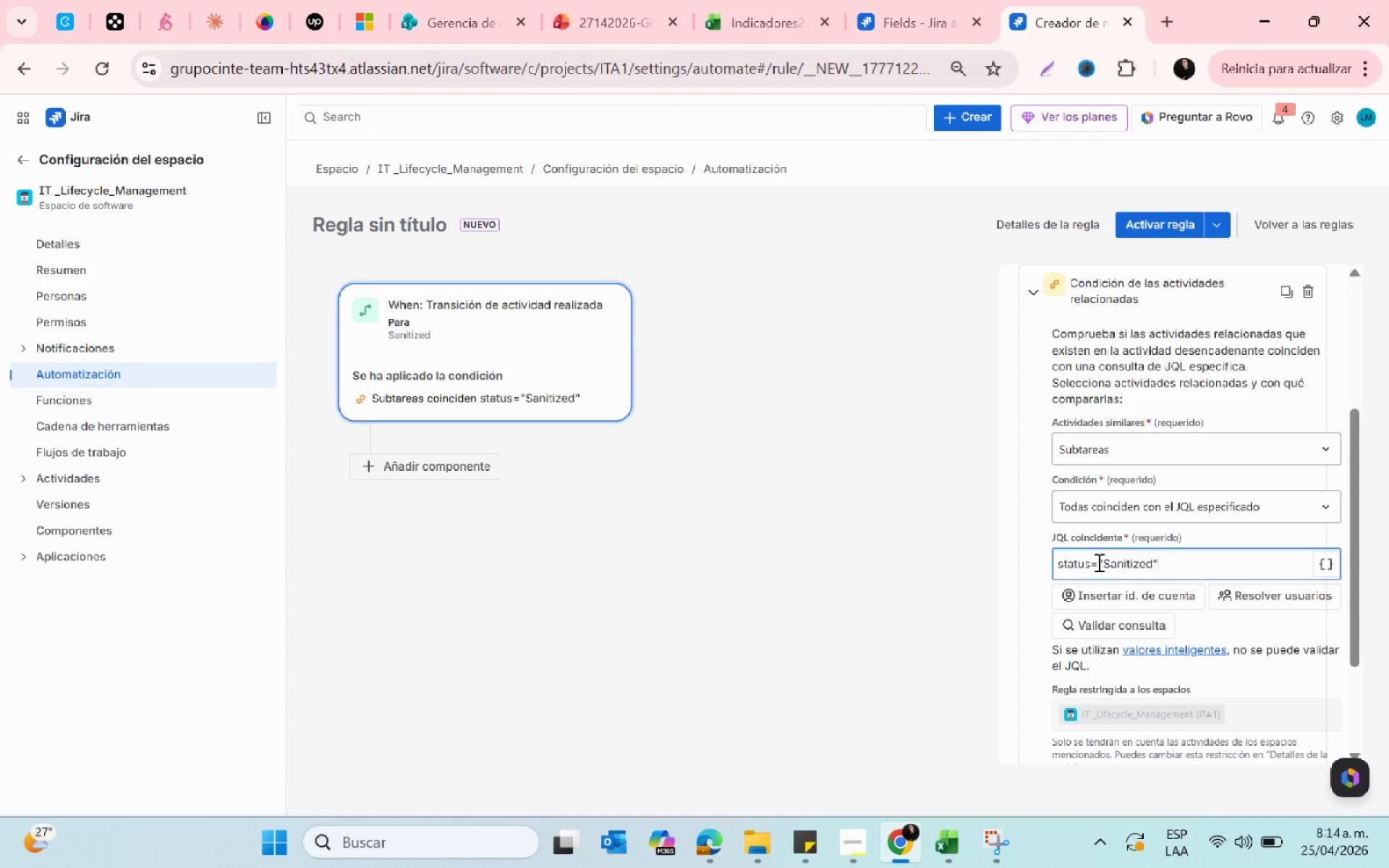 
left_click([898, 649])
 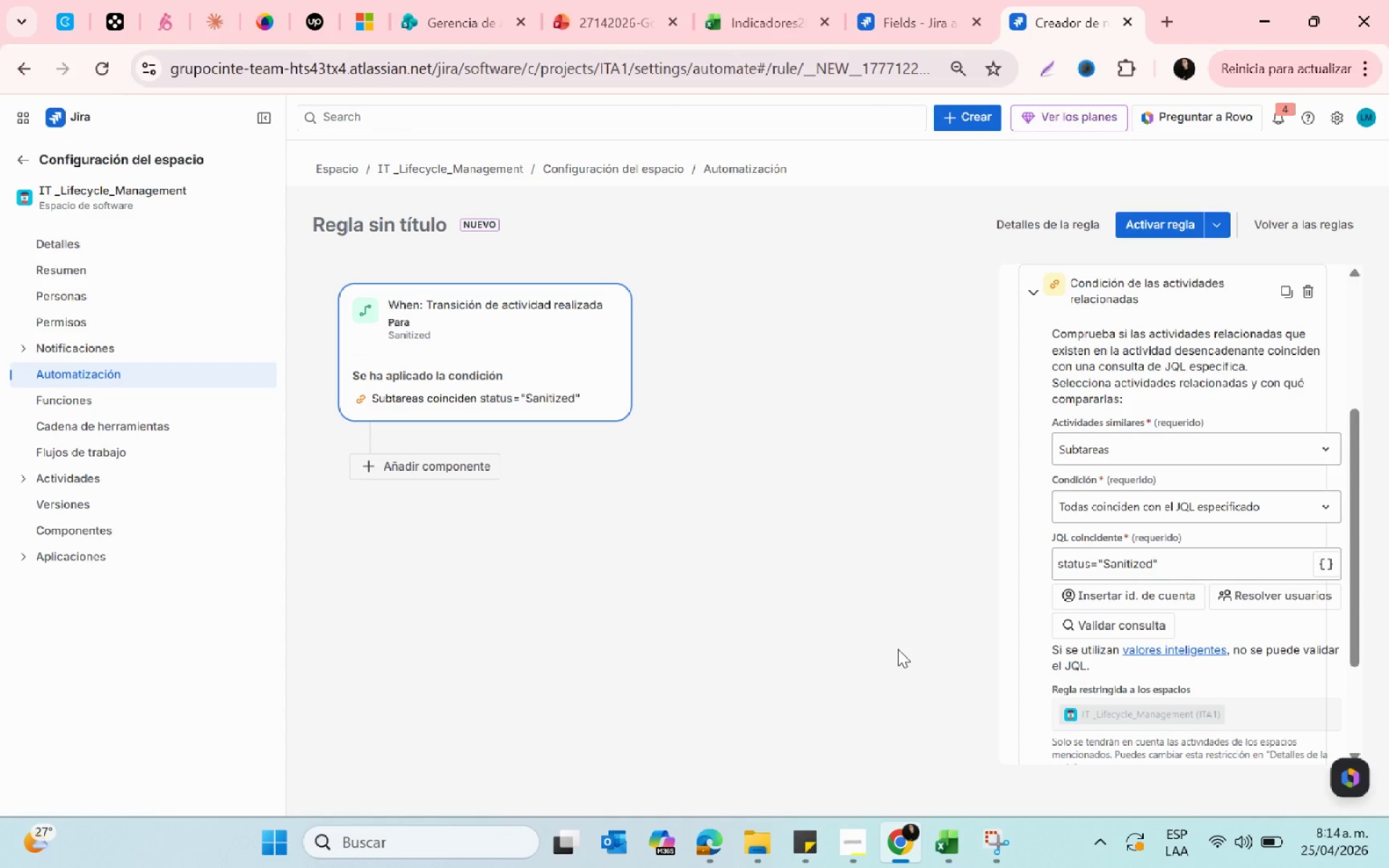 
scroll: coordinate [1227, 573], scroll_direction: down, amount: 3.0
 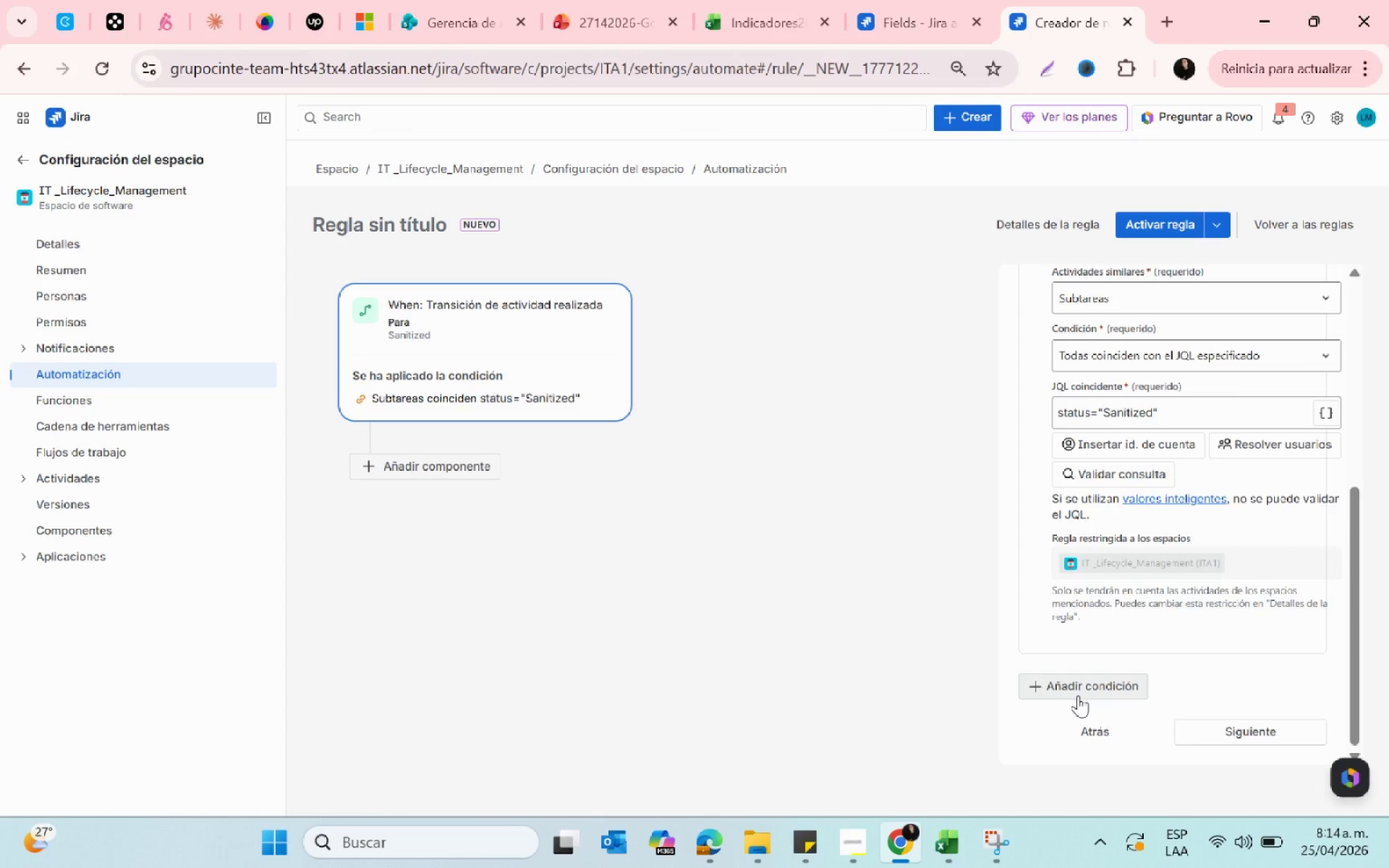 
scroll: coordinate [1260, 684], scroll_direction: up, amount: 2.0
 